 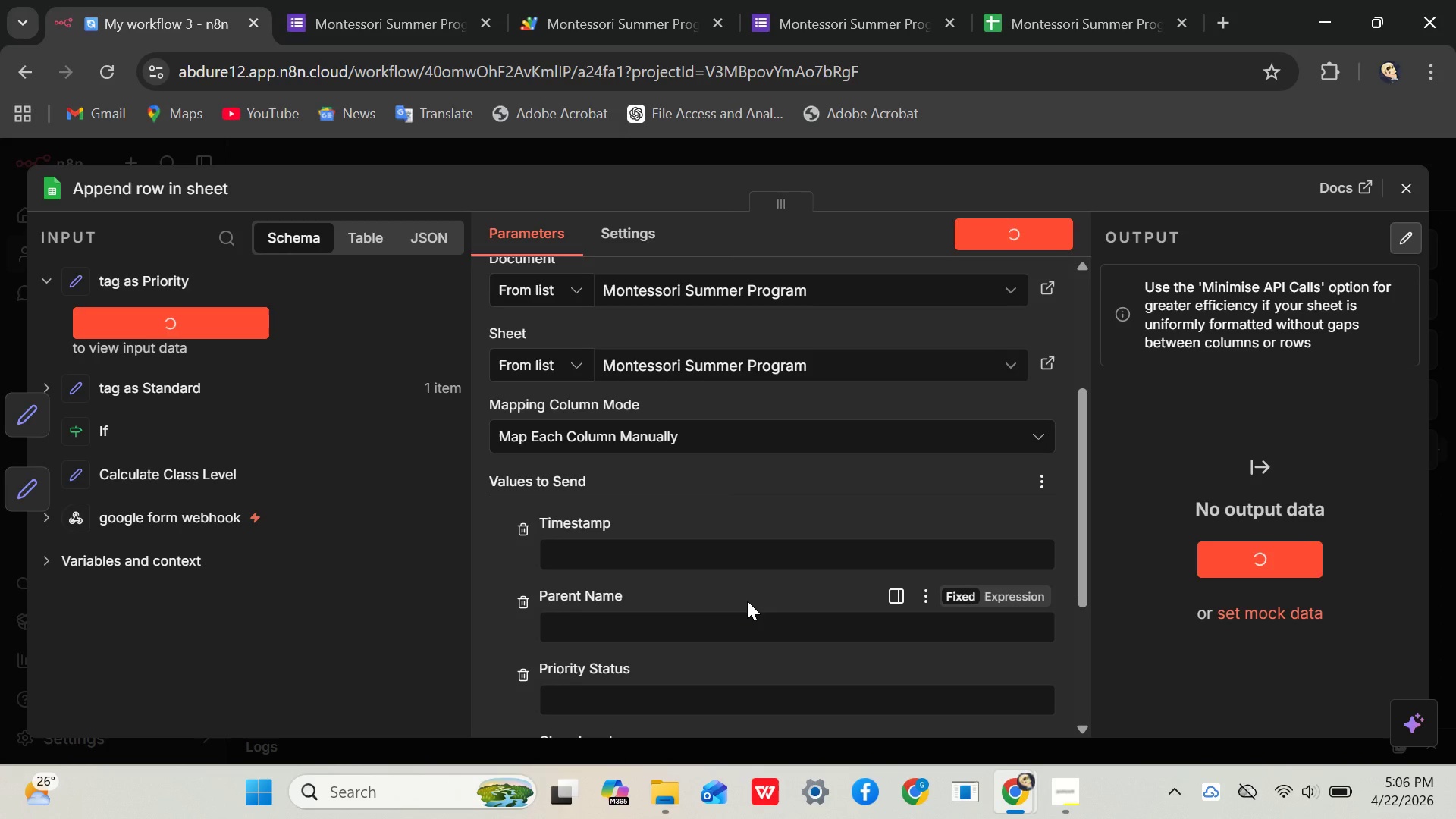 
mouse_move([799, 369])
 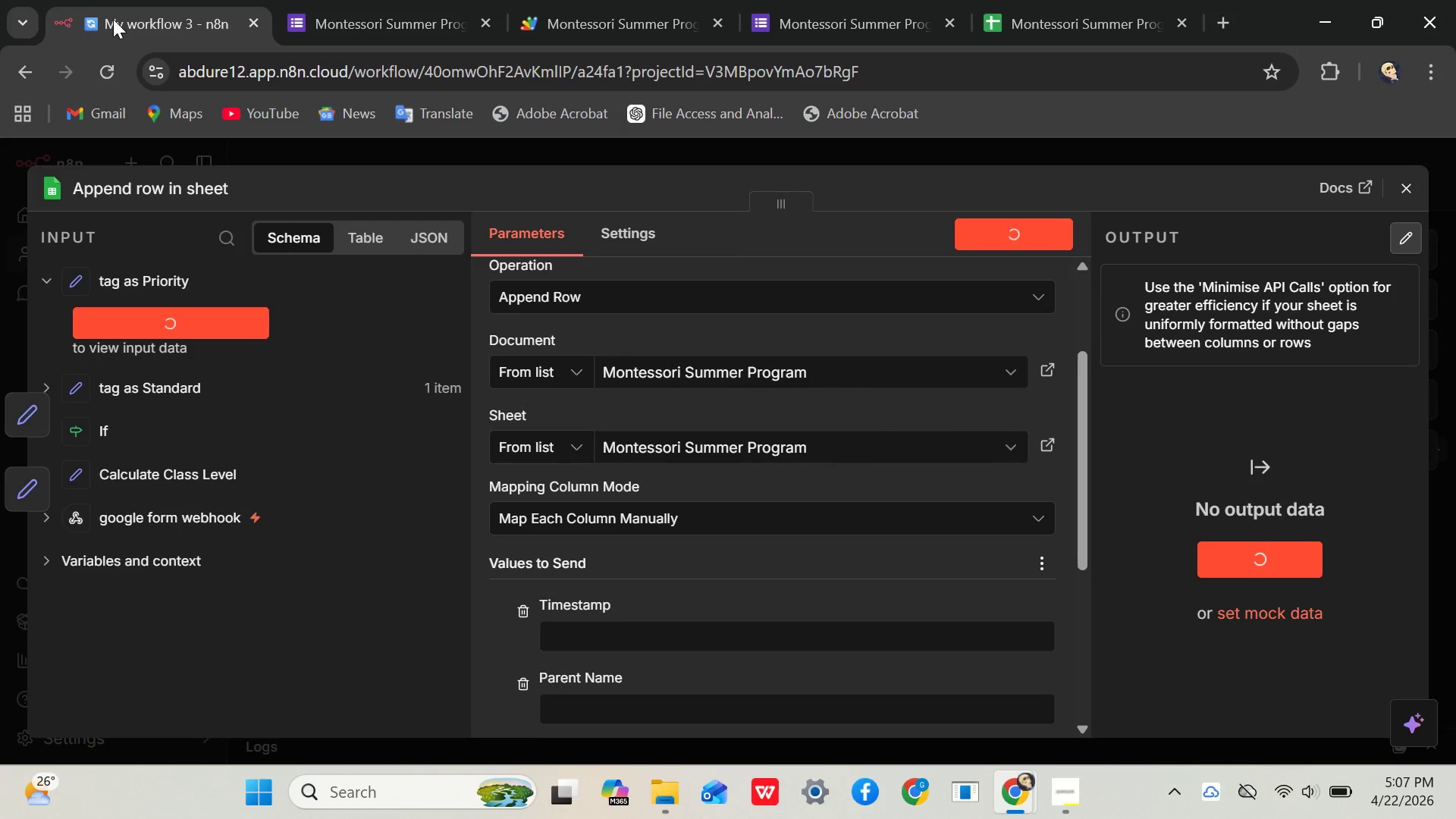 
left_click([93, 85])
 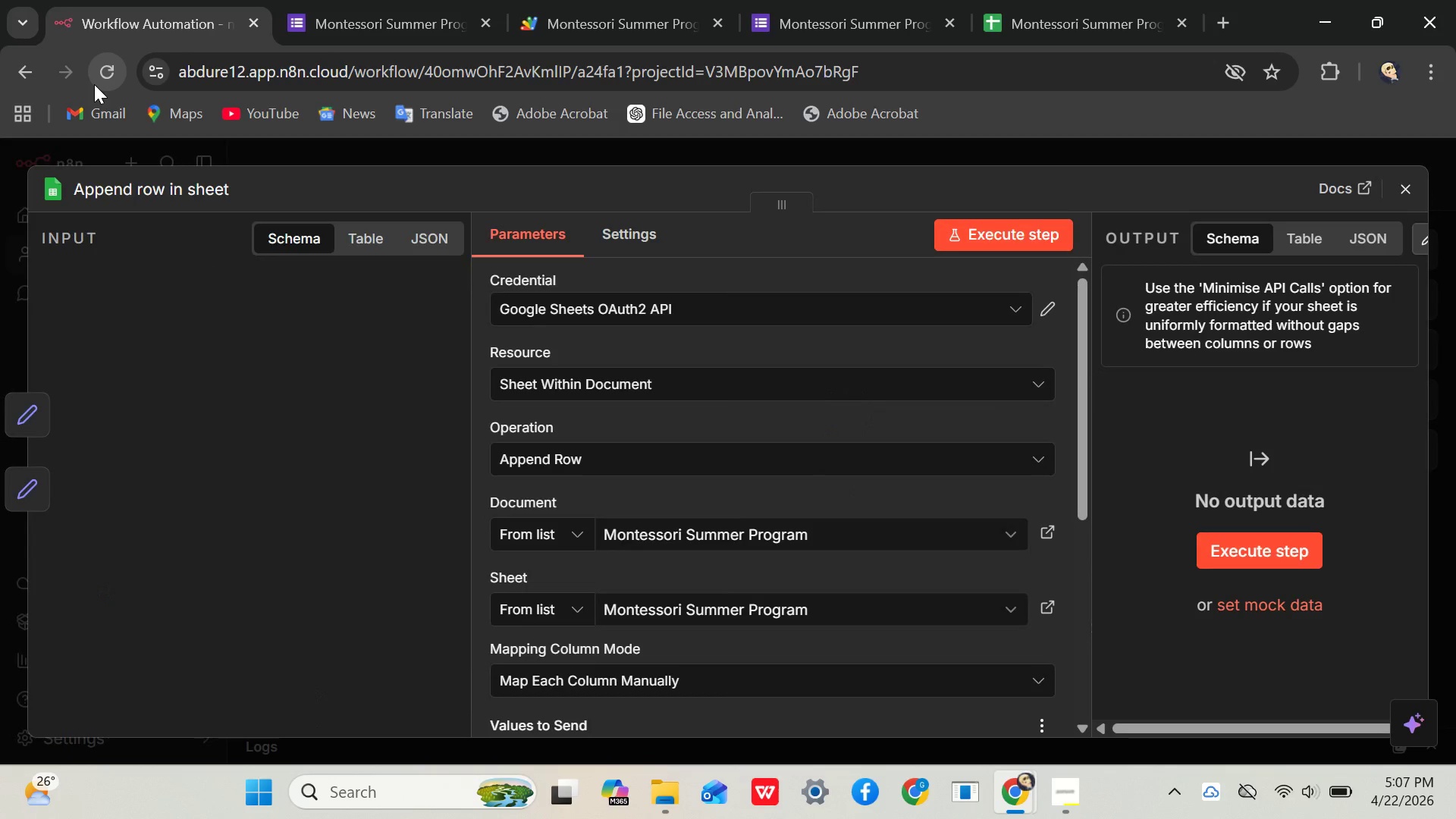 
wait(20.1)
 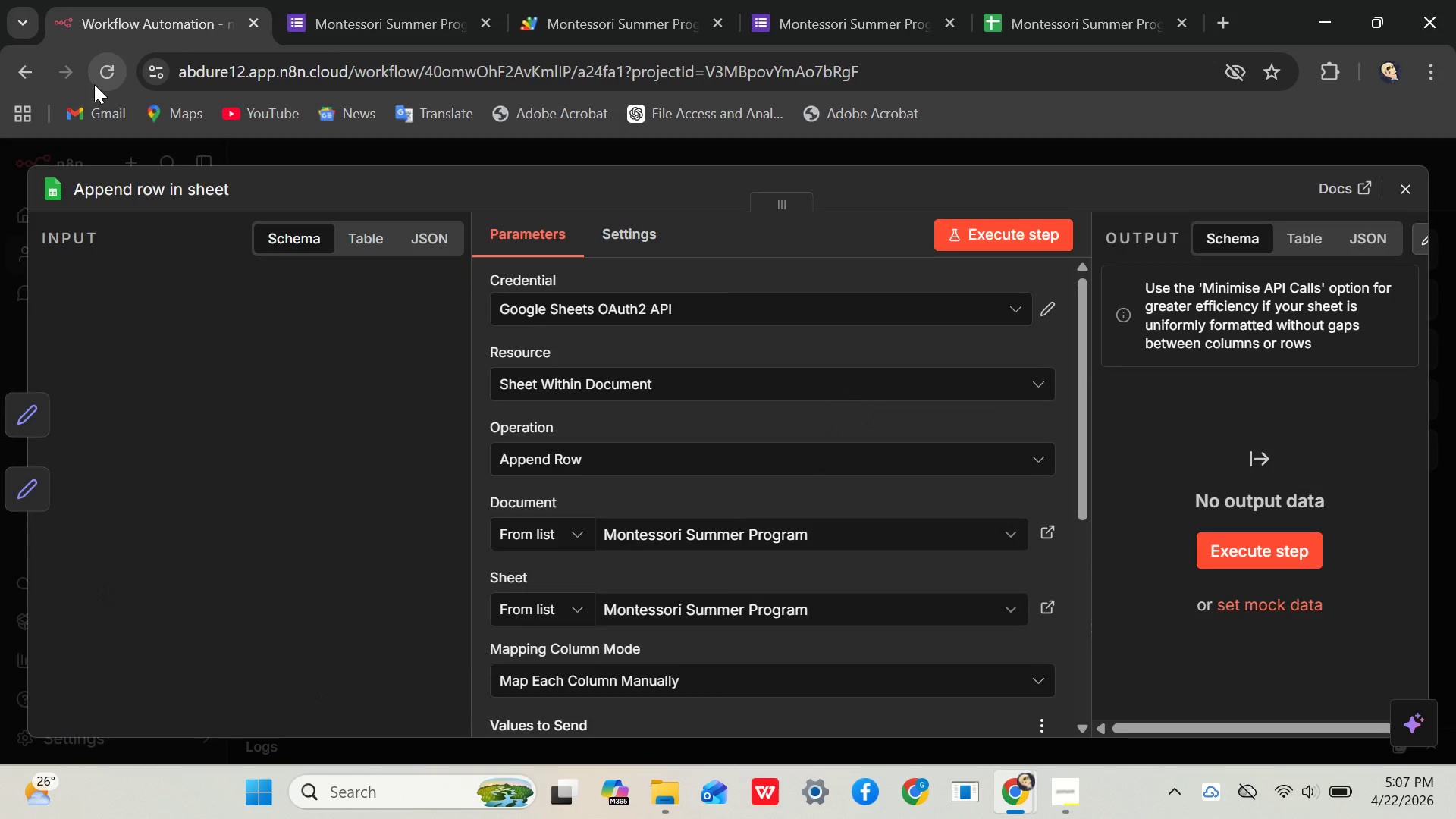 
mouse_move([662, 474])
 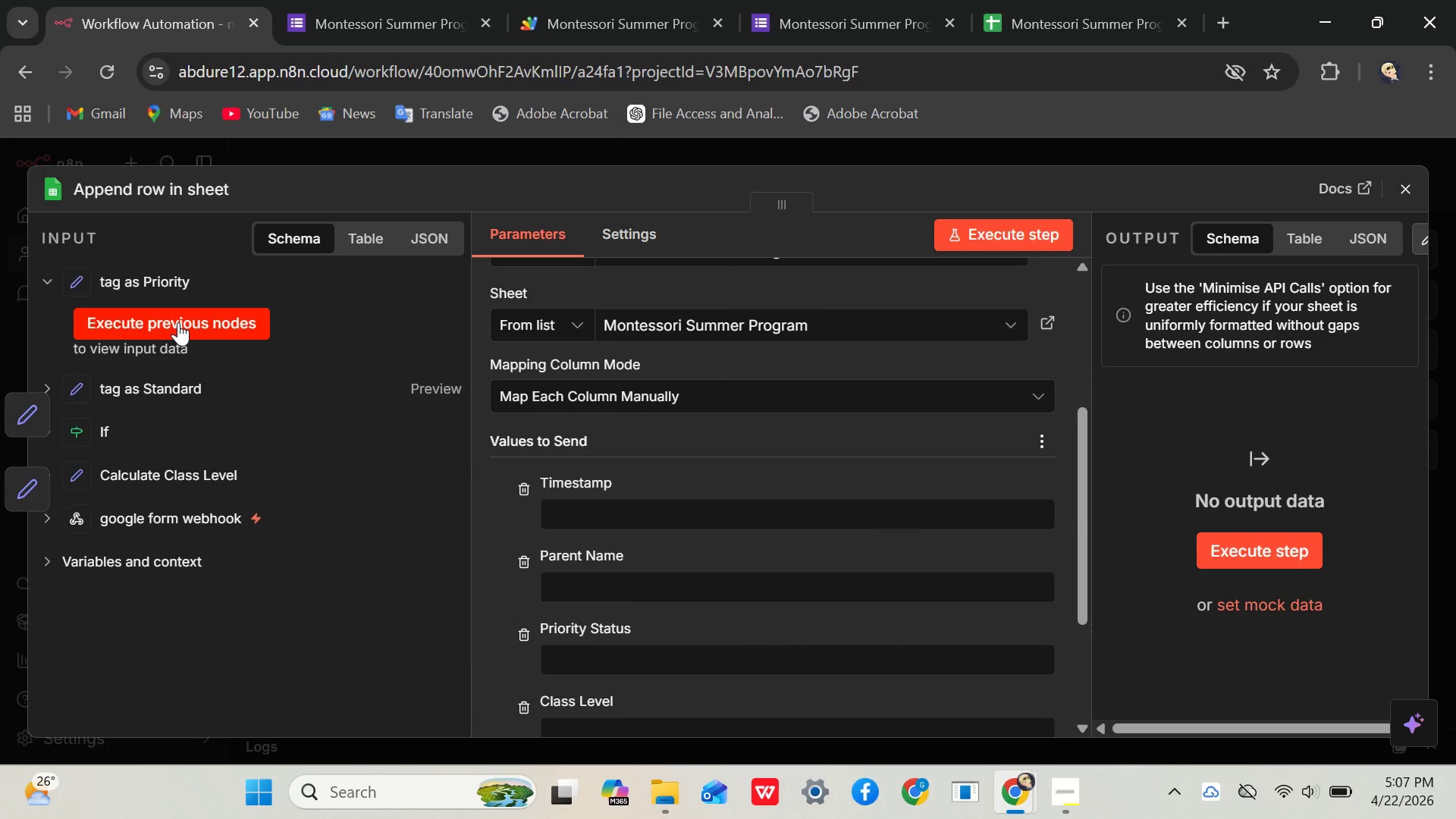 
left_click([174, 321])
 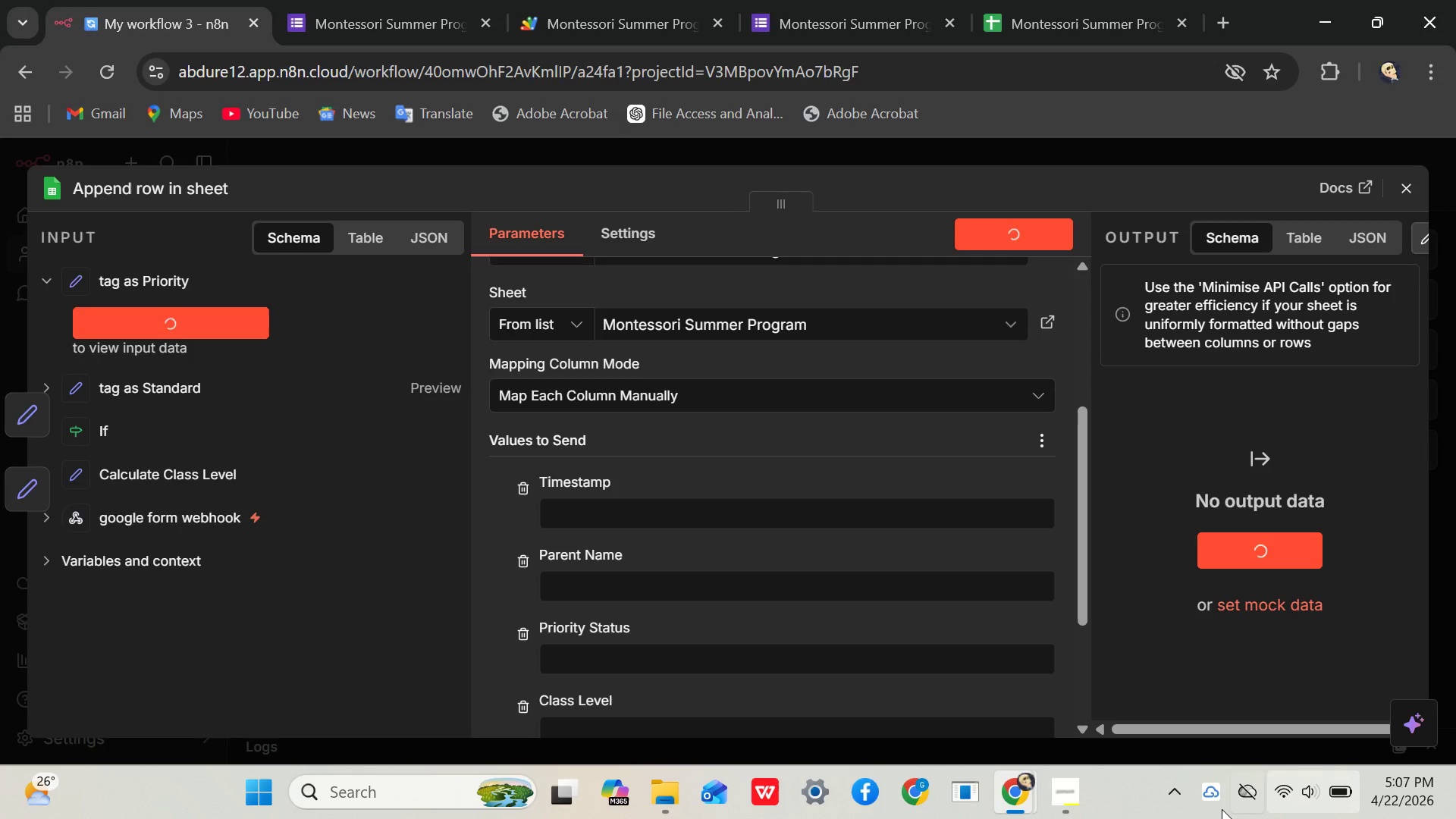 
wait(7.8)
 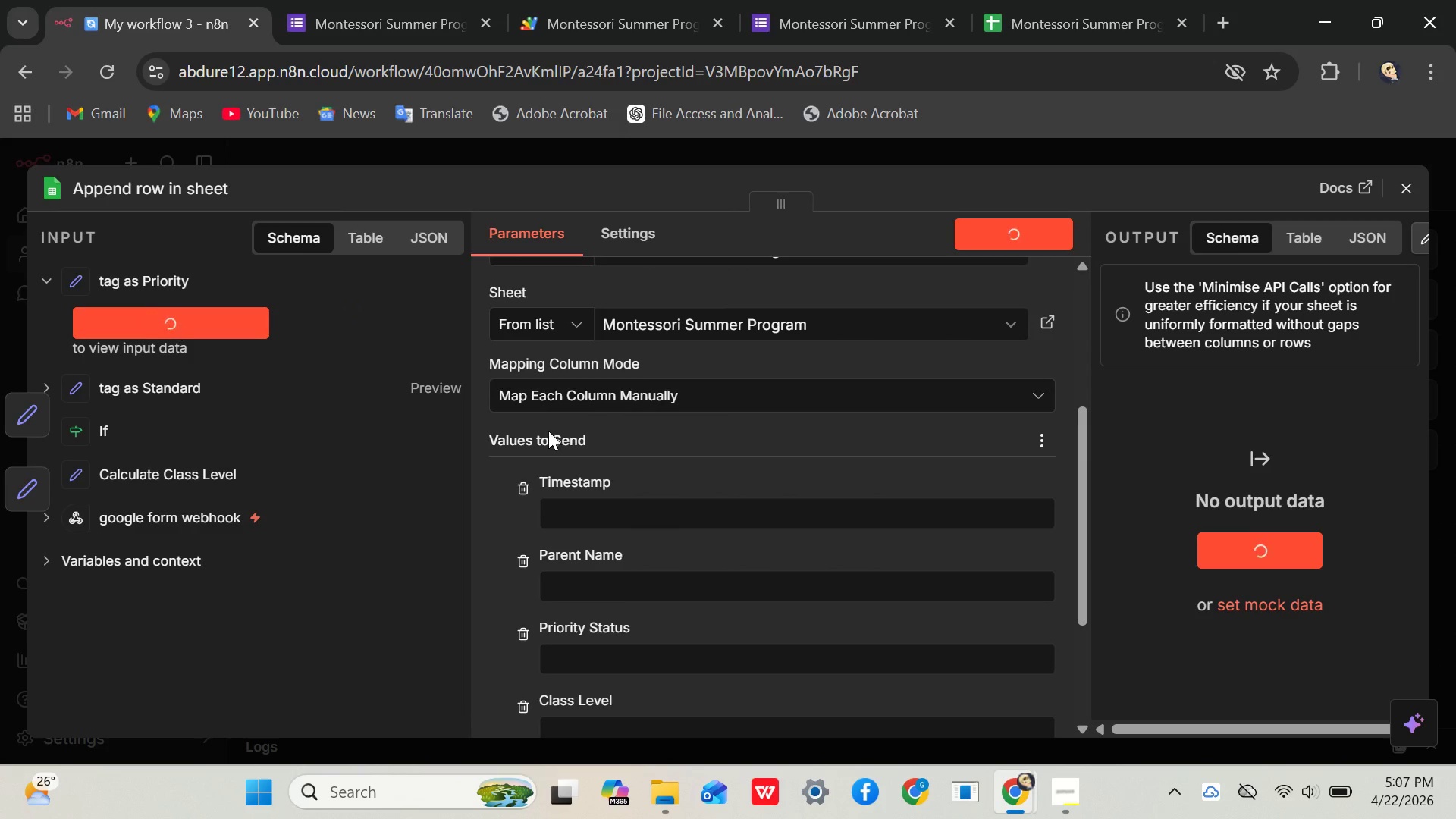 
left_click([1412, 181])
 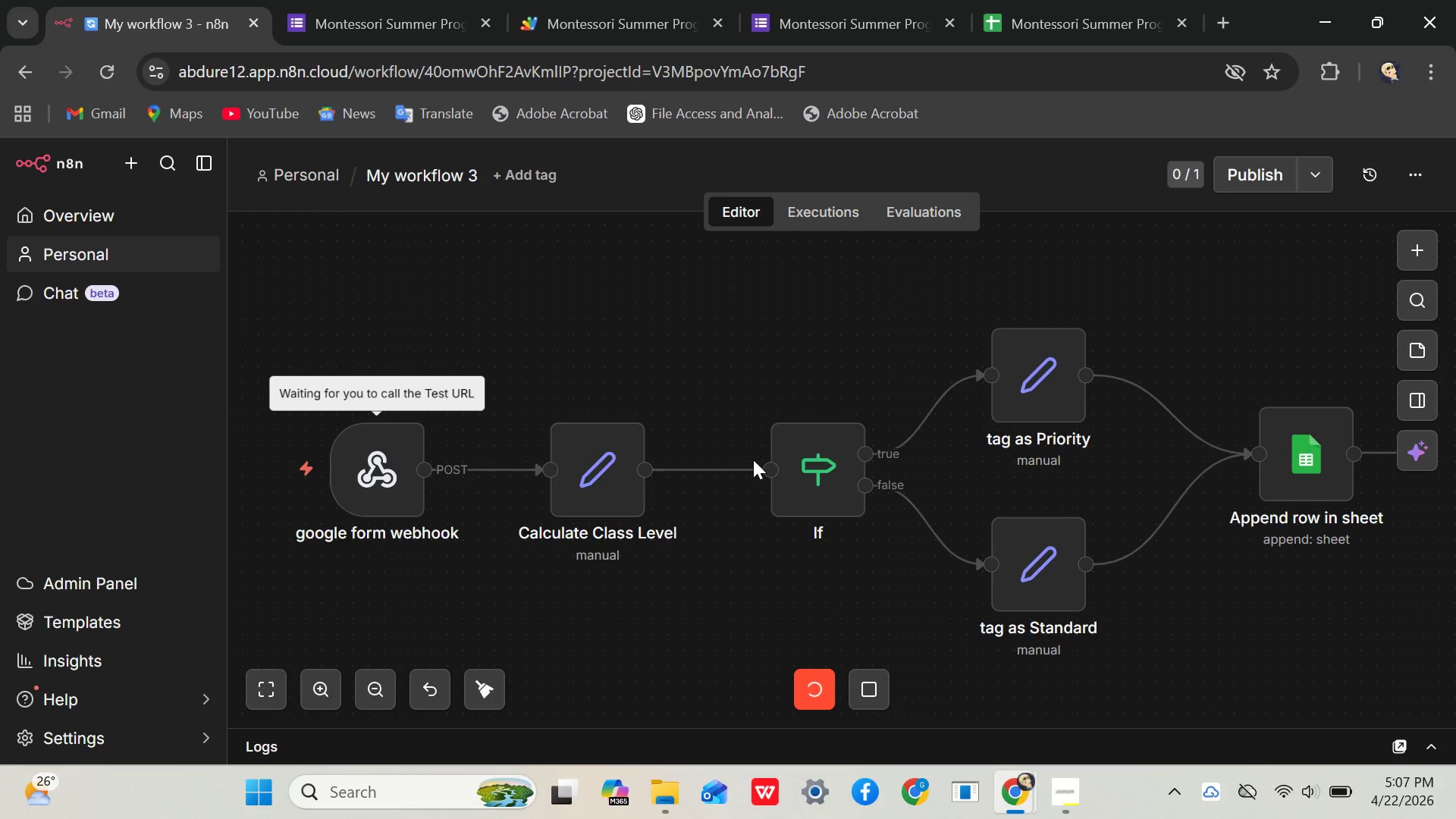 
mouse_move([780, 451])
 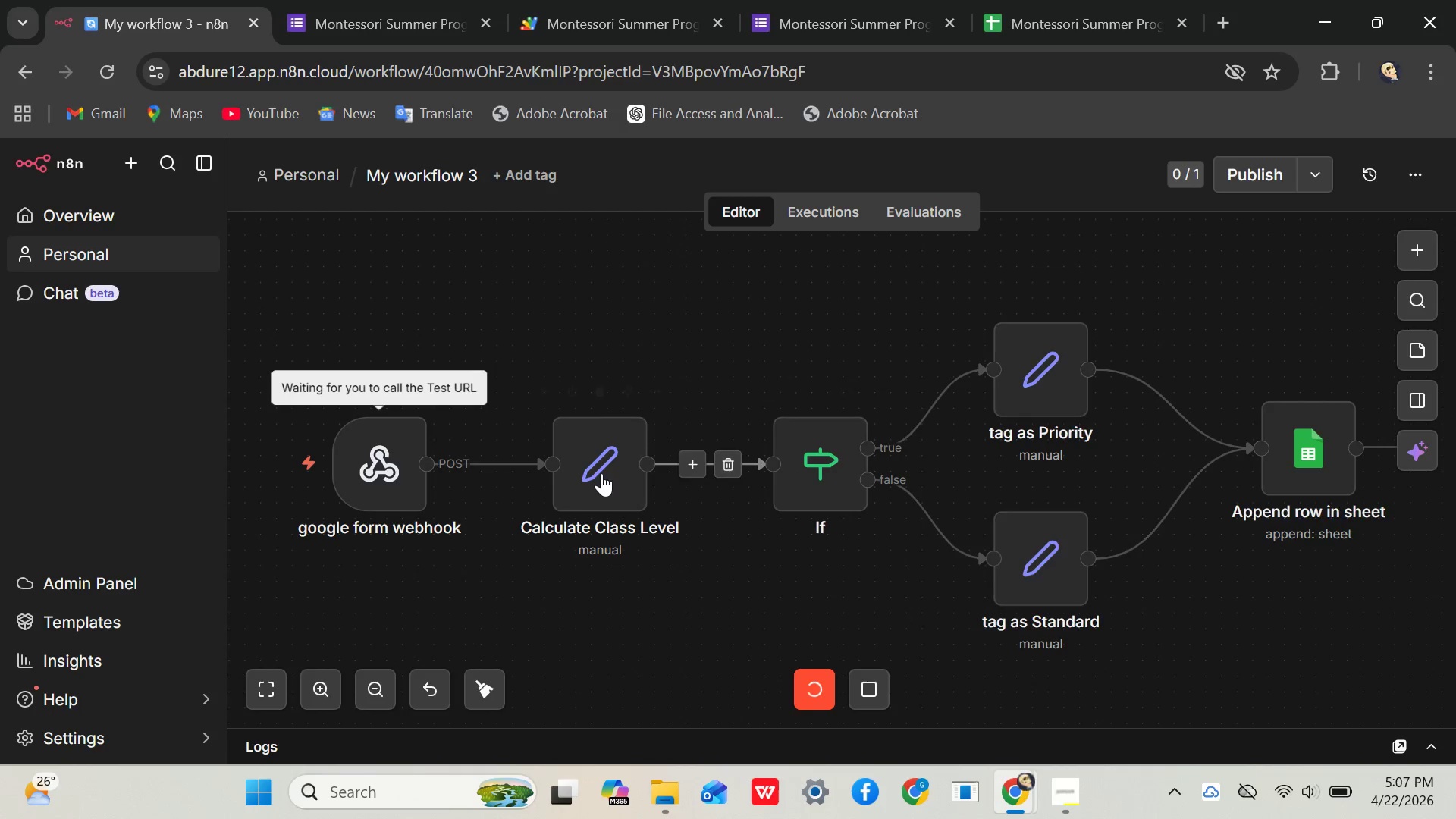 
mouse_move([601, 454])
 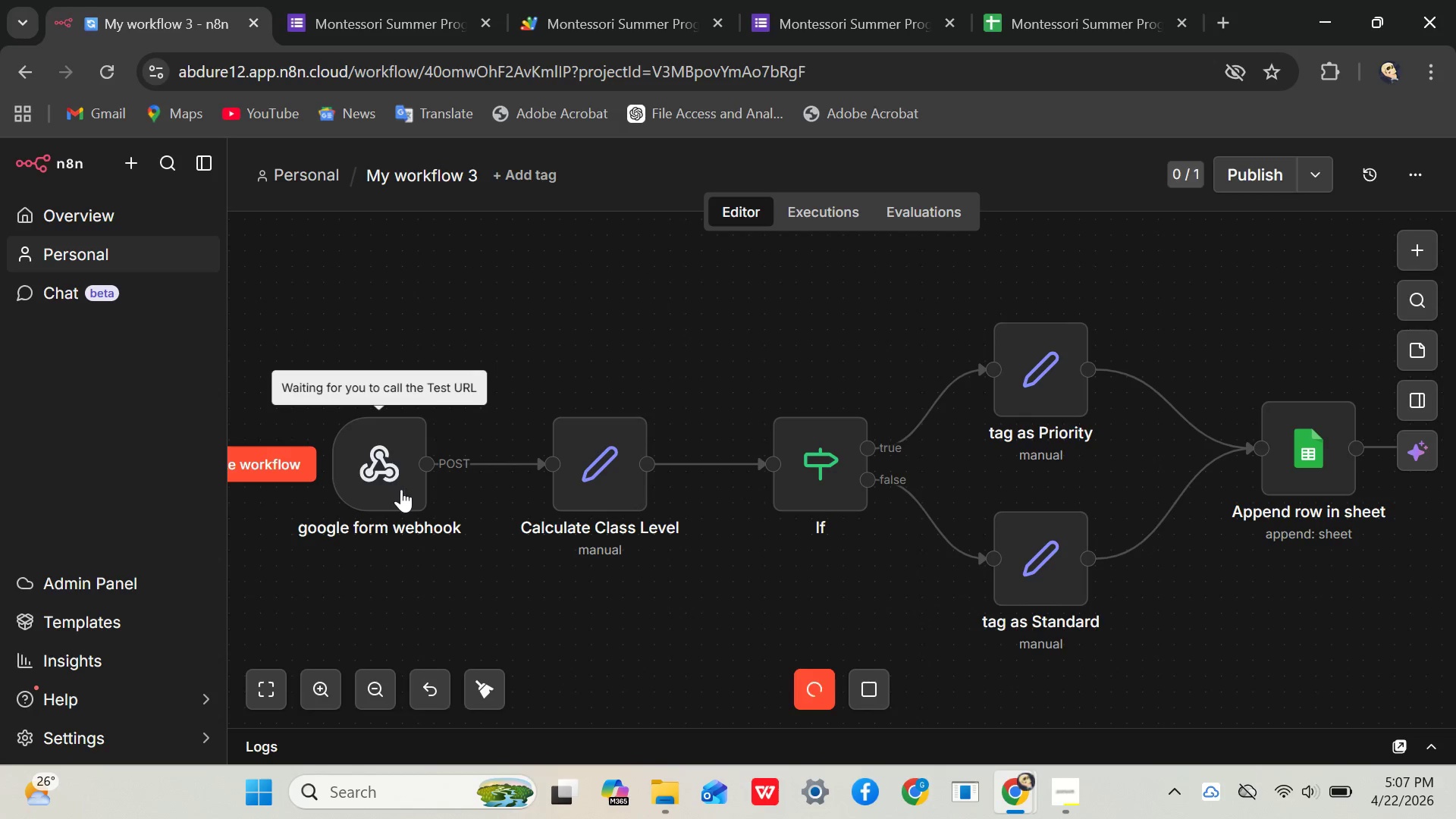 
left_click([400, 488])
 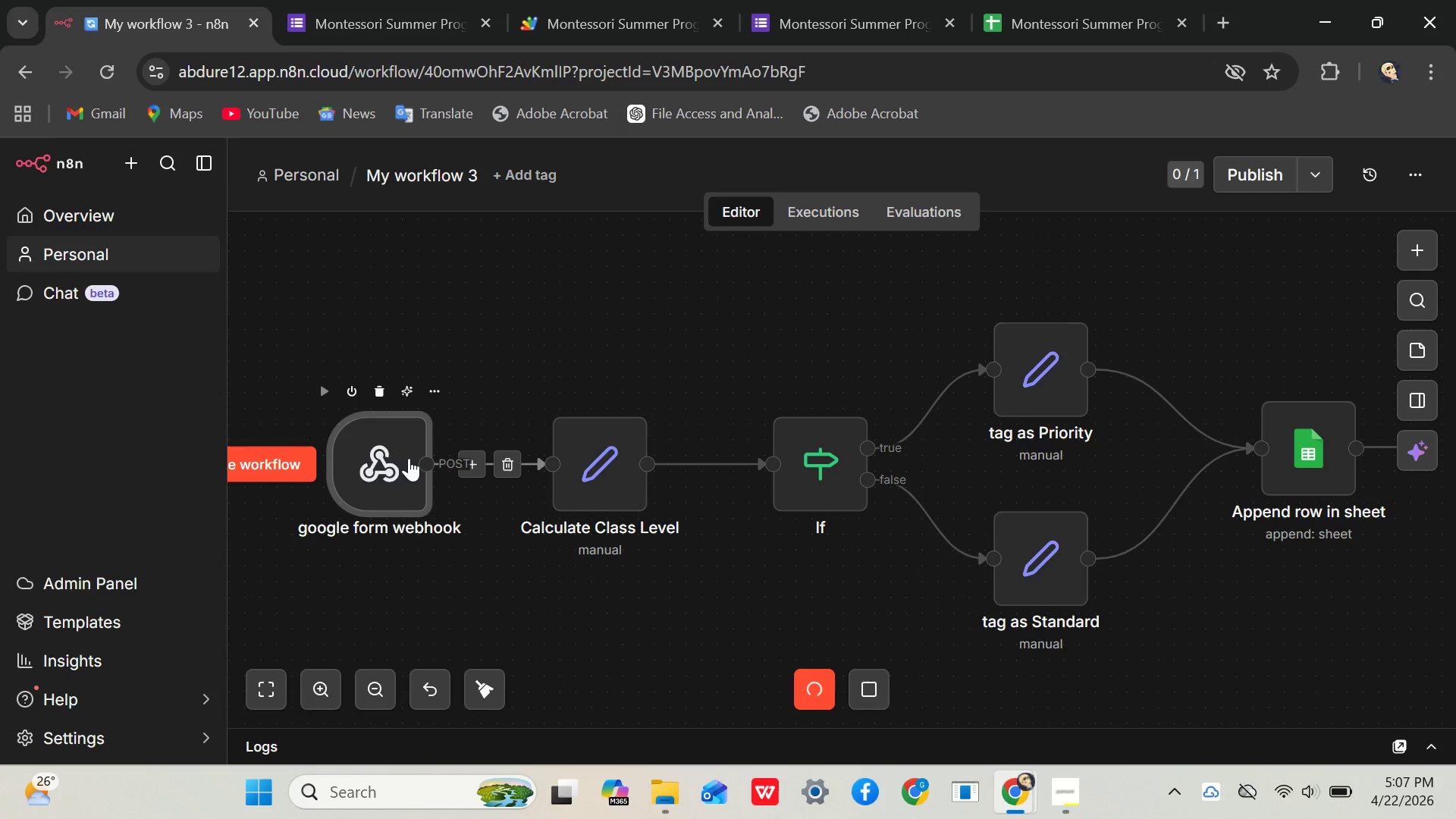 
double_click([393, 458])
 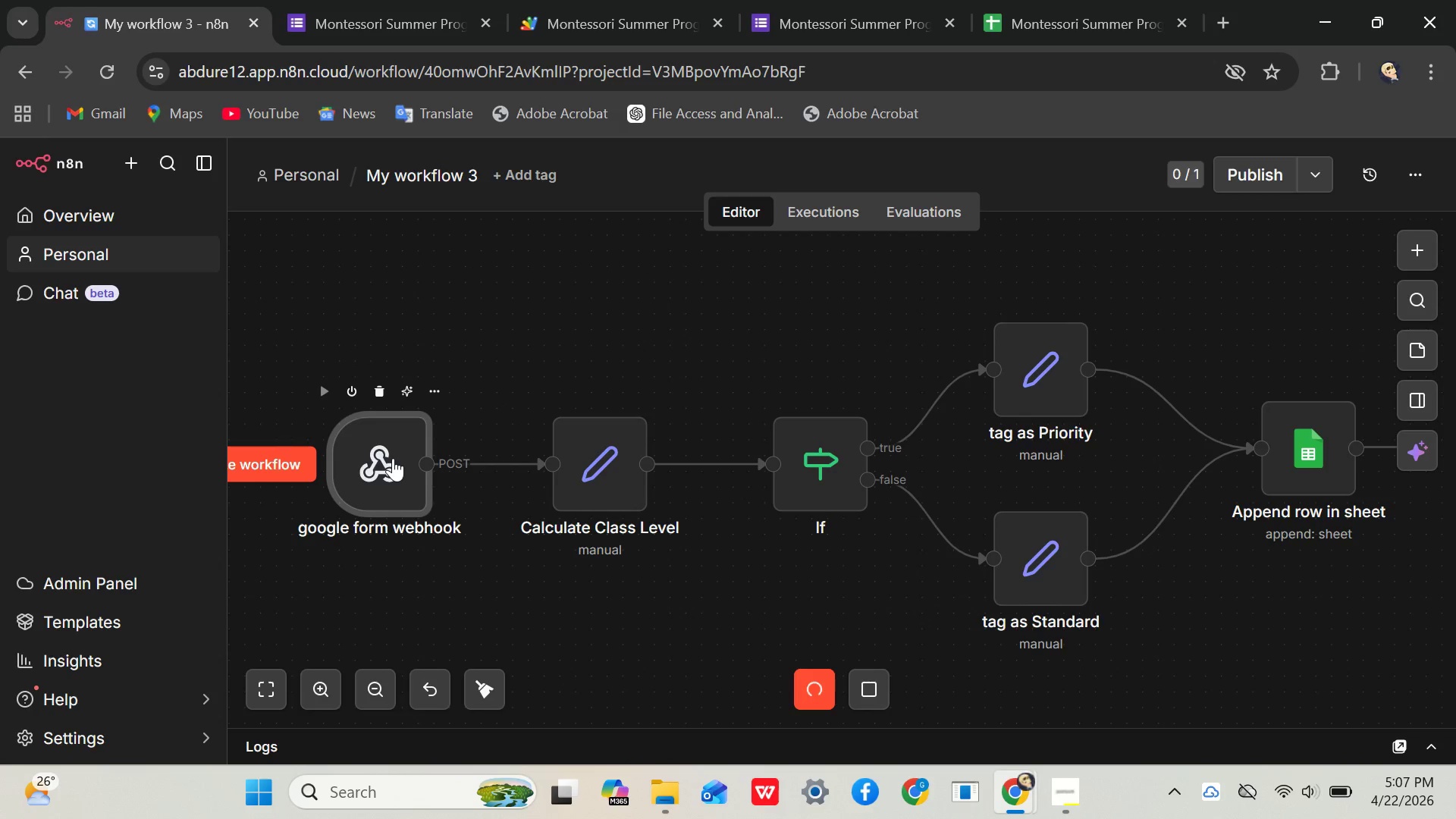 
triple_click([393, 458])
 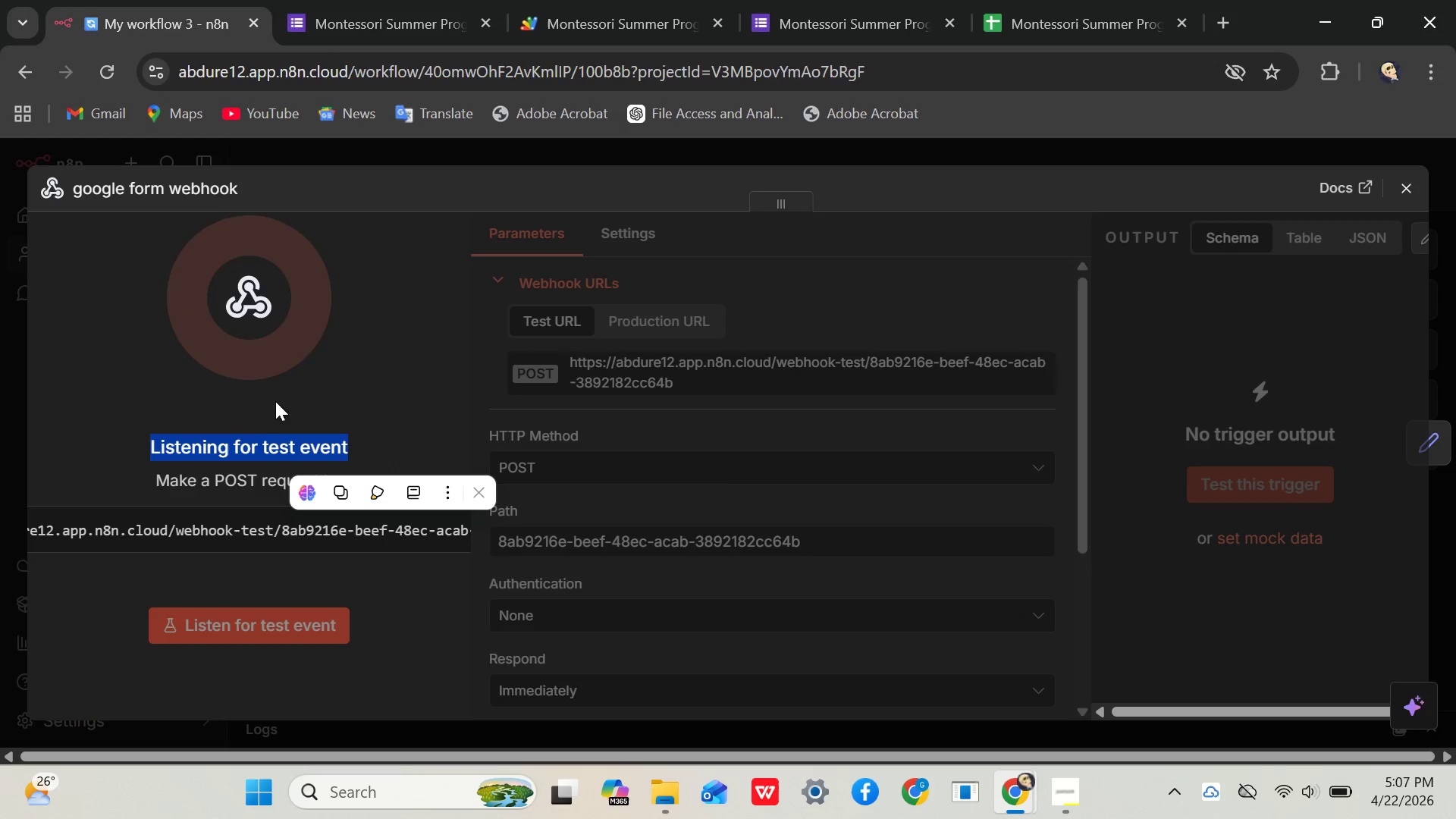 
left_click([413, 358])
 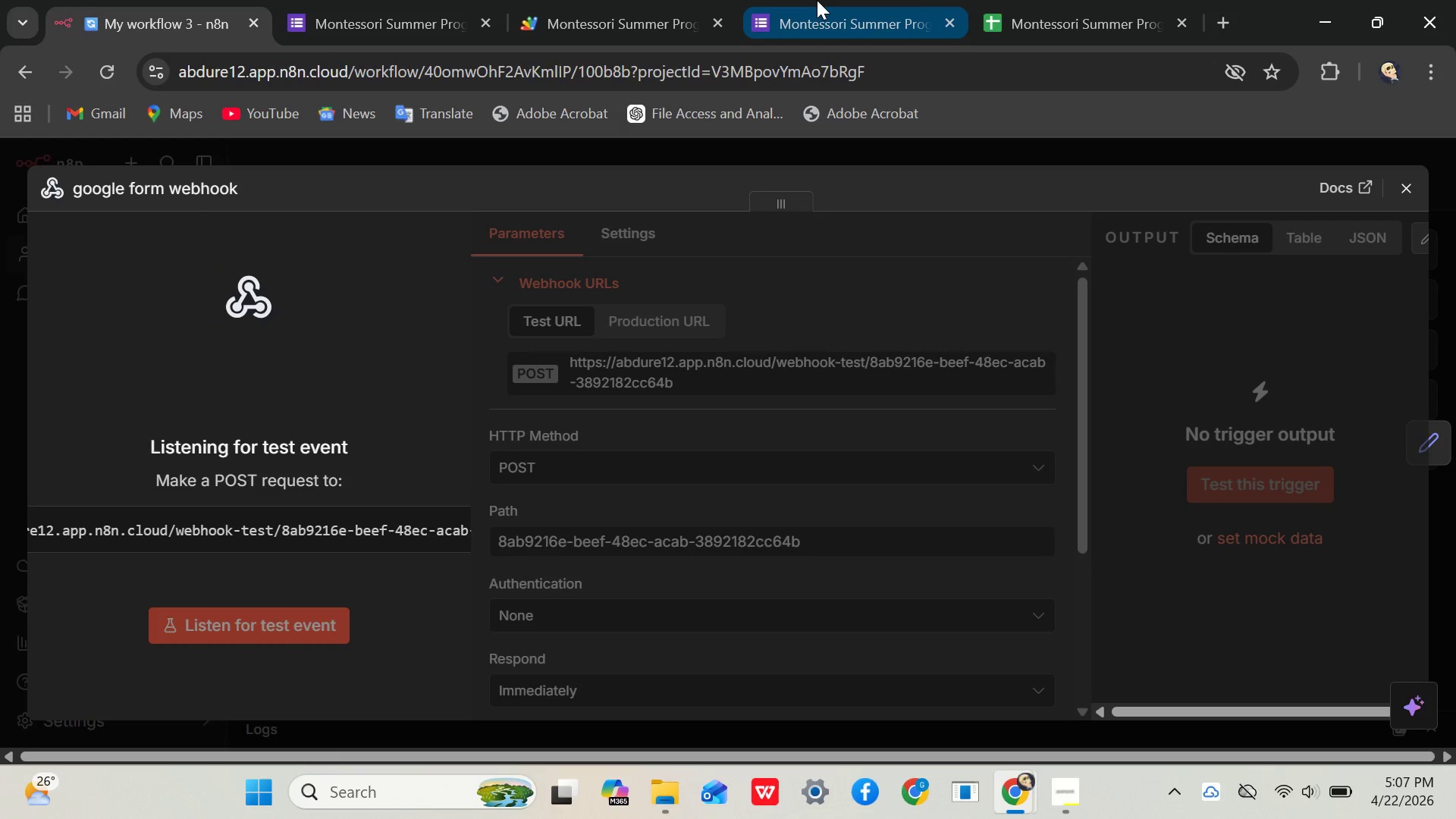 
left_click([817, 0])
 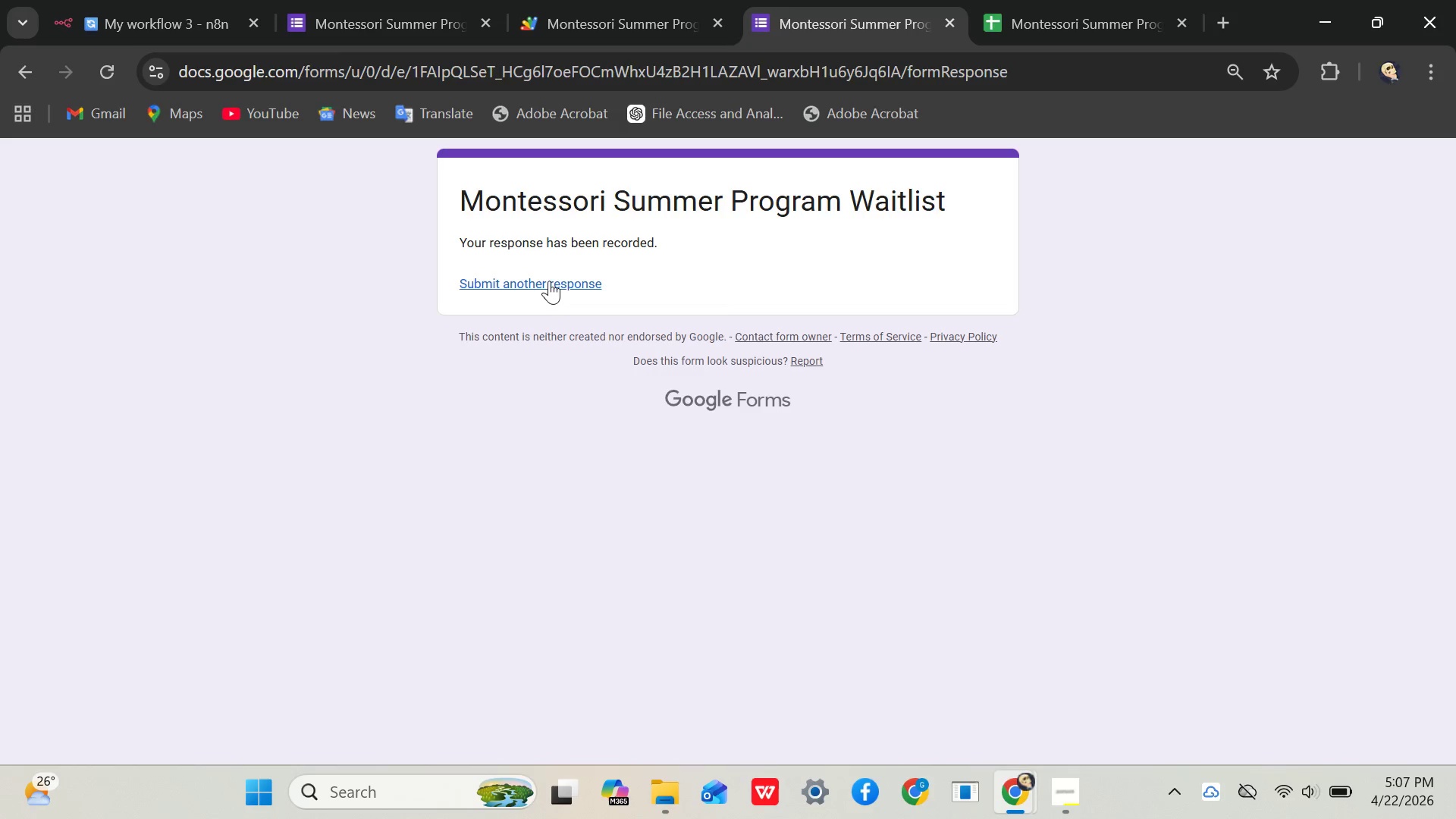 
left_click([548, 281])
 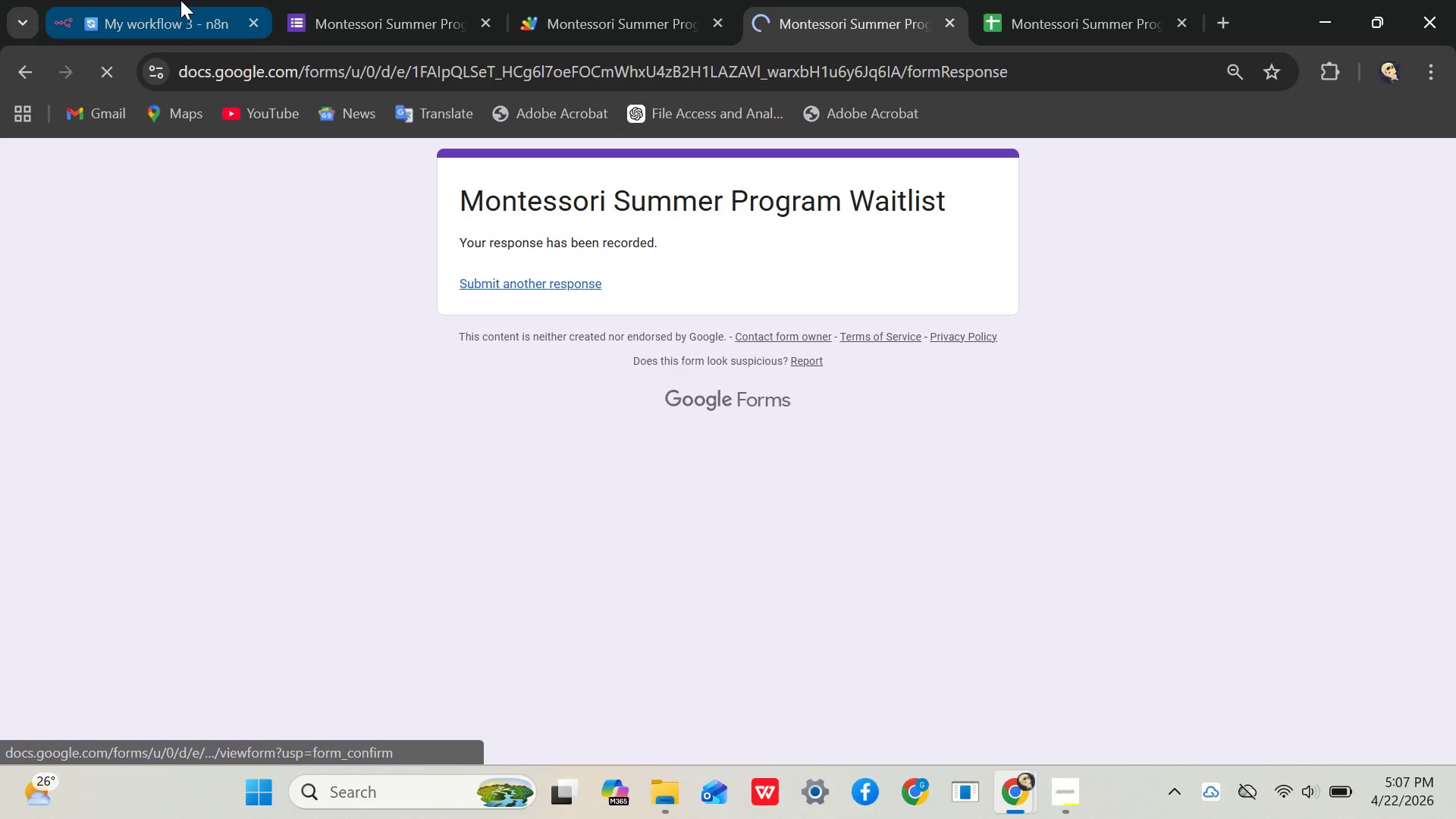 
left_click([180, 0])
 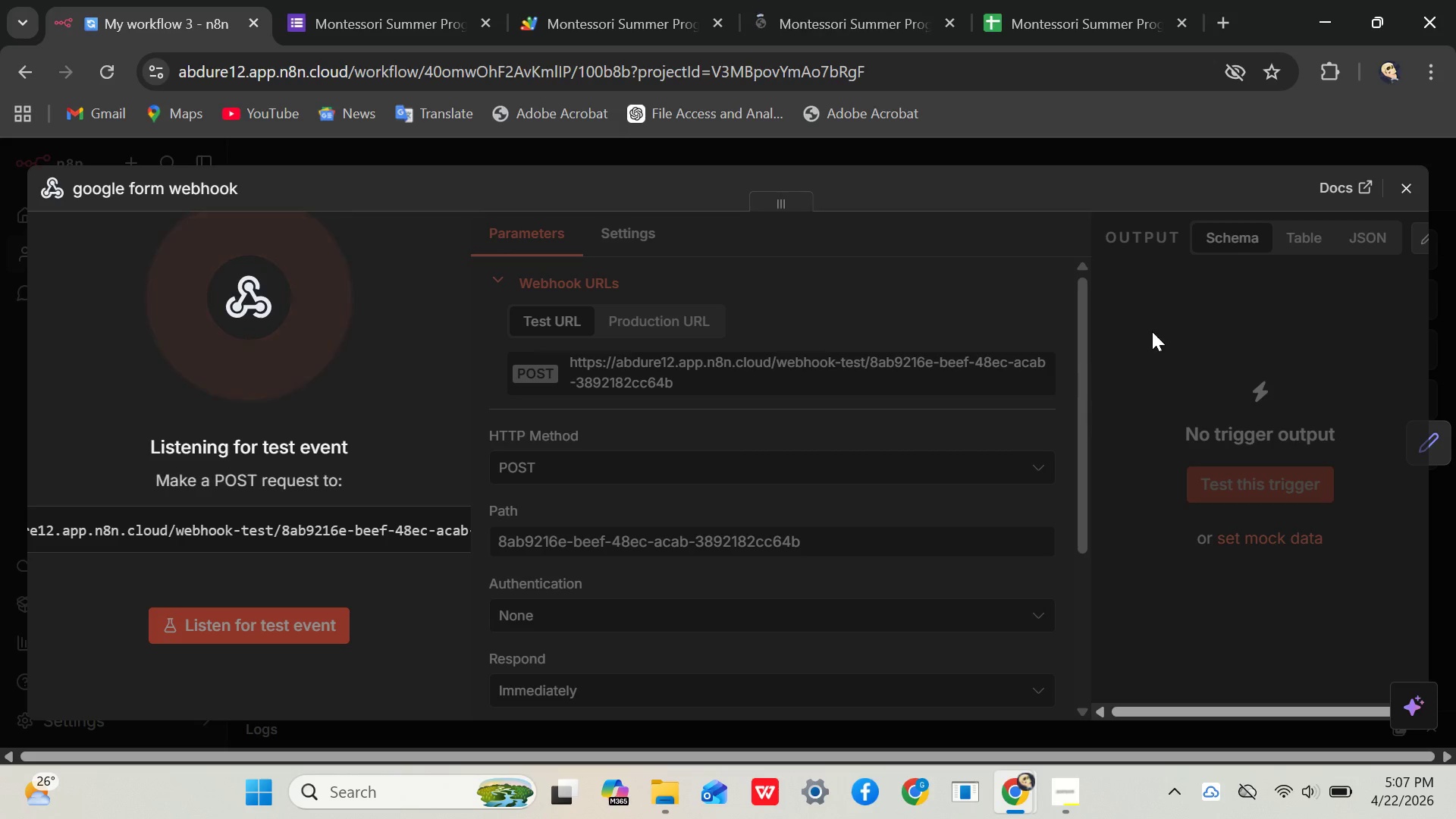 
mouse_move([1393, 195])
 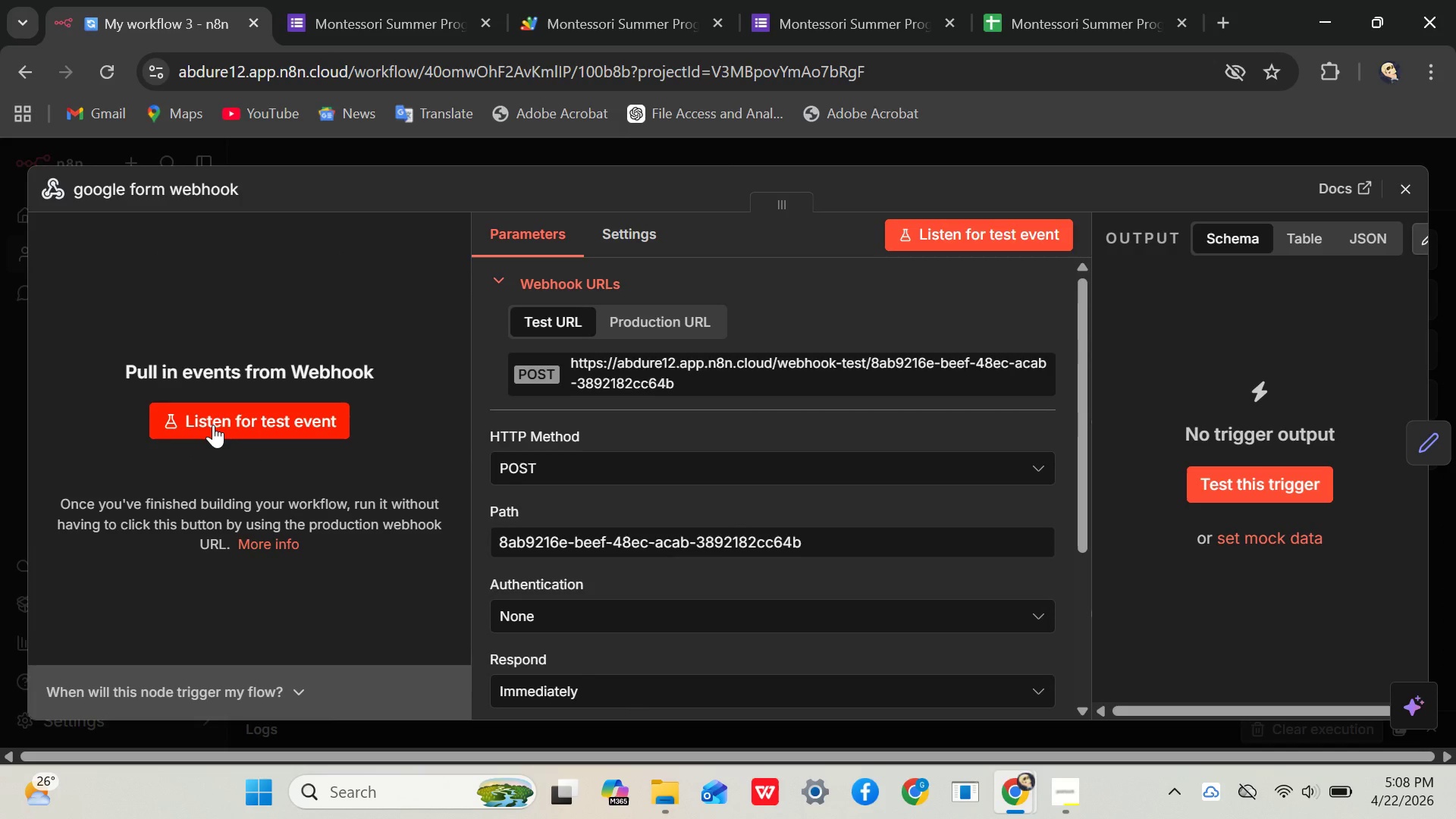 
left_click([213, 425])
 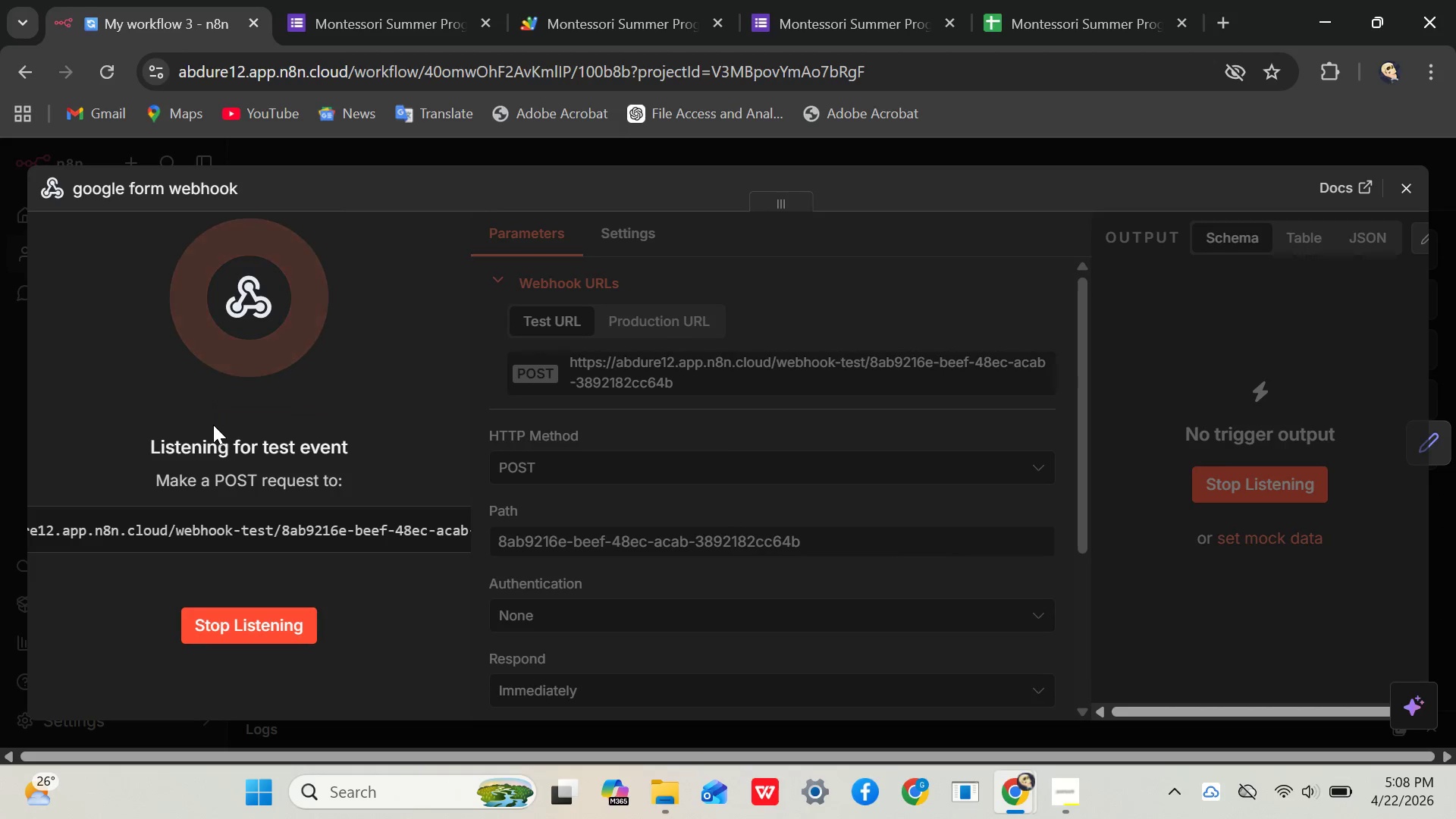 
wait(11.36)
 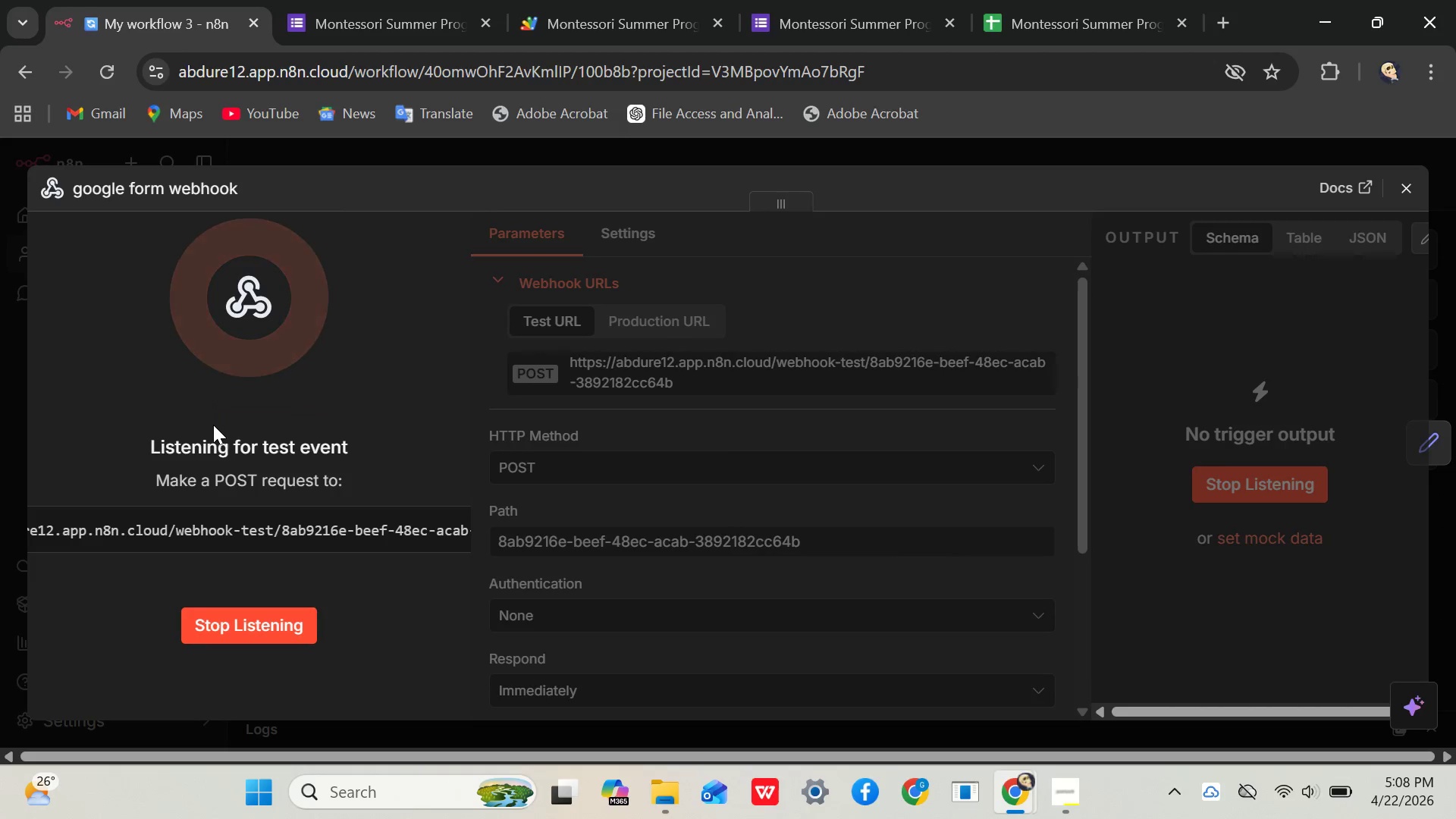 
left_click([510, 414])
 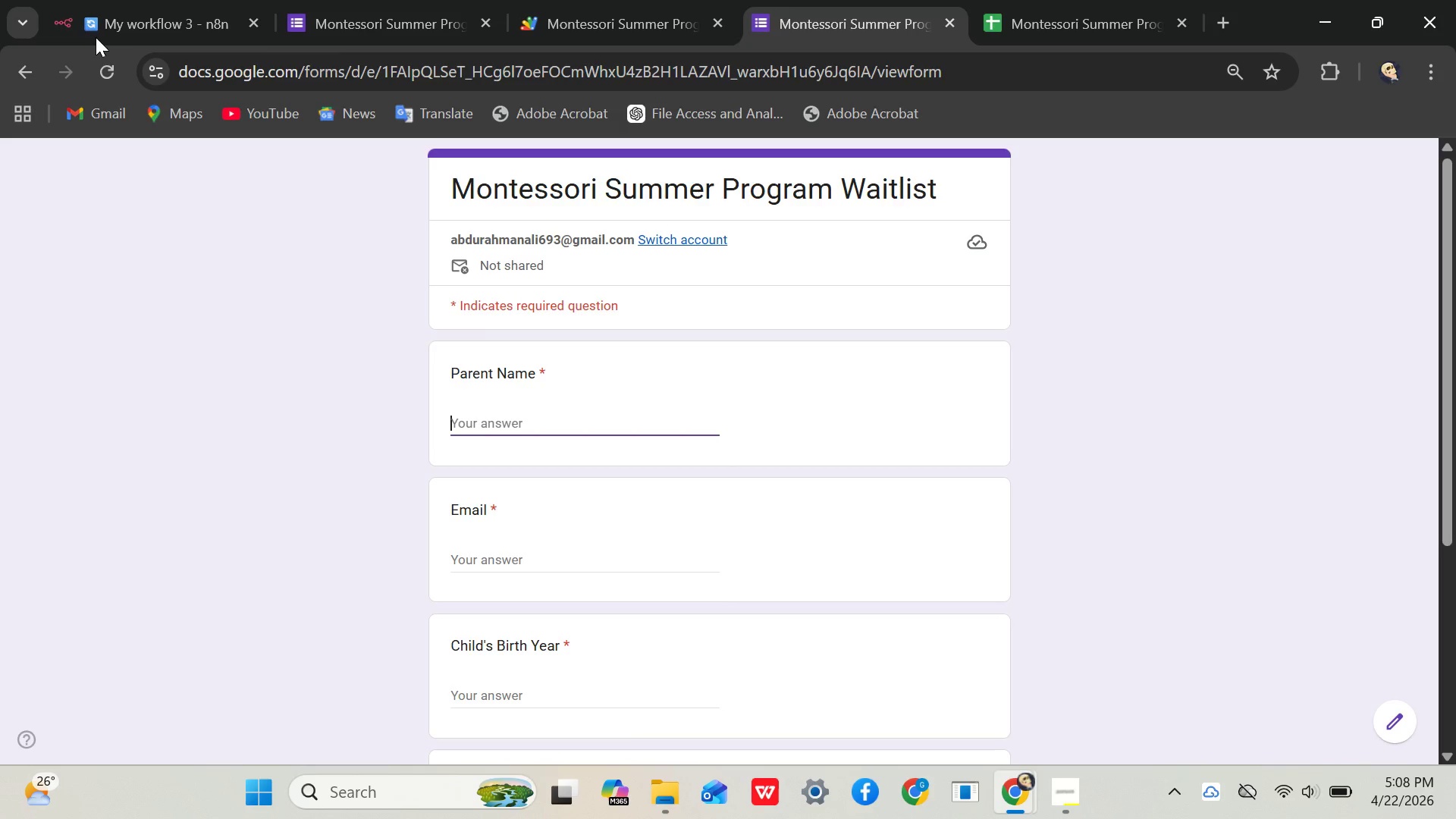 
left_click([112, 14])
 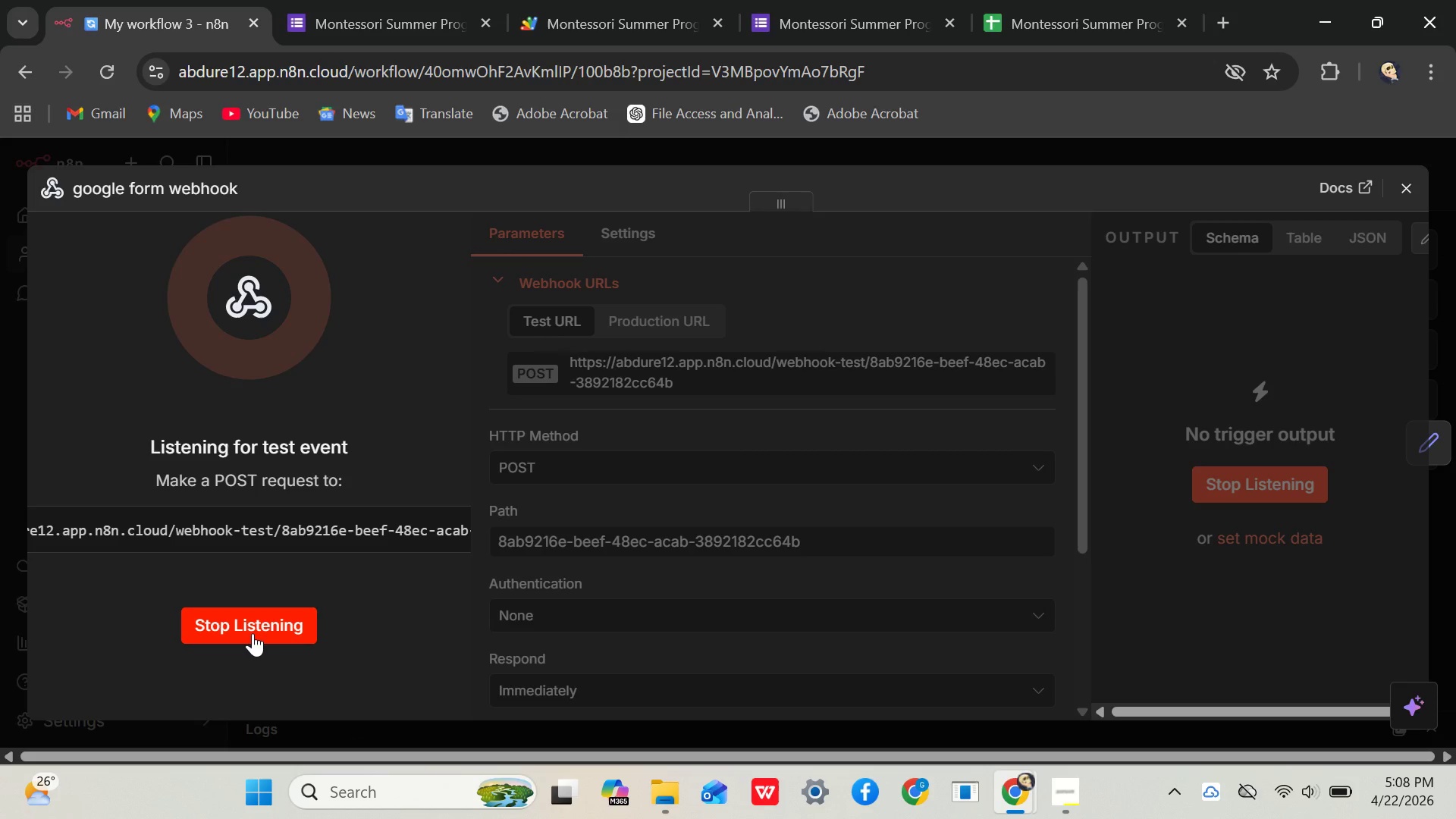 
wait(5.67)
 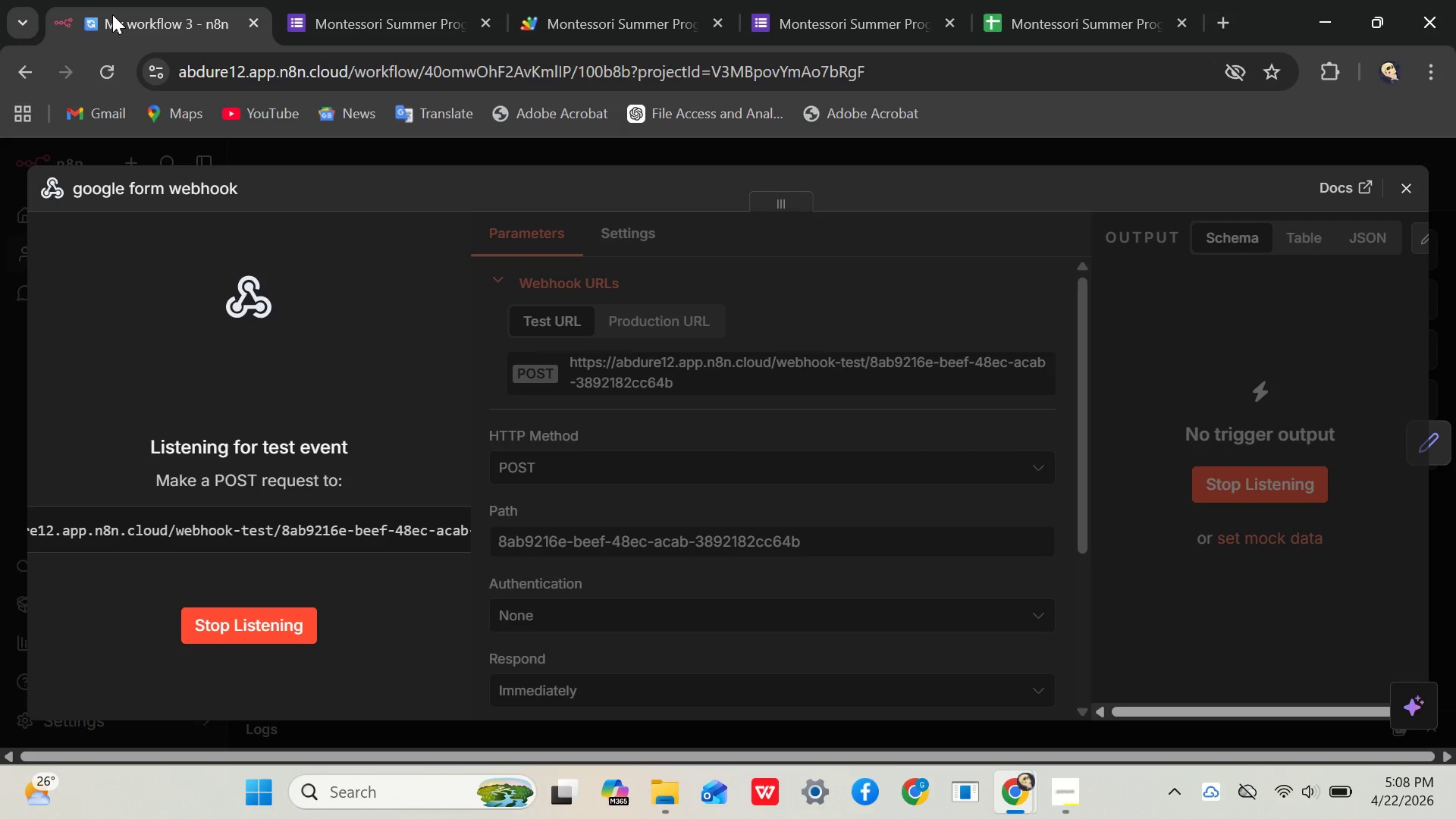 
double_click([287, 423])
 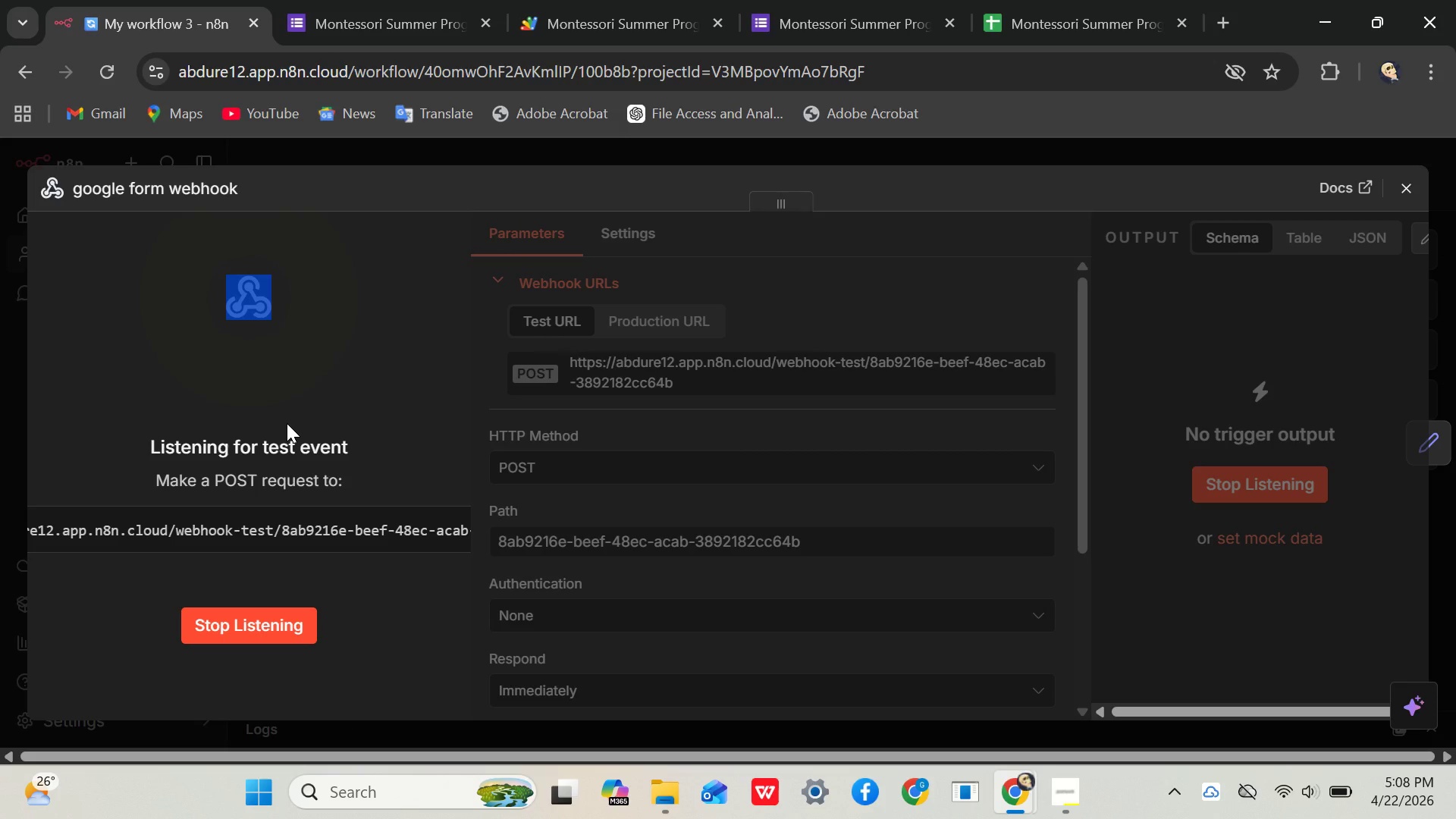 
left_click([287, 423])
 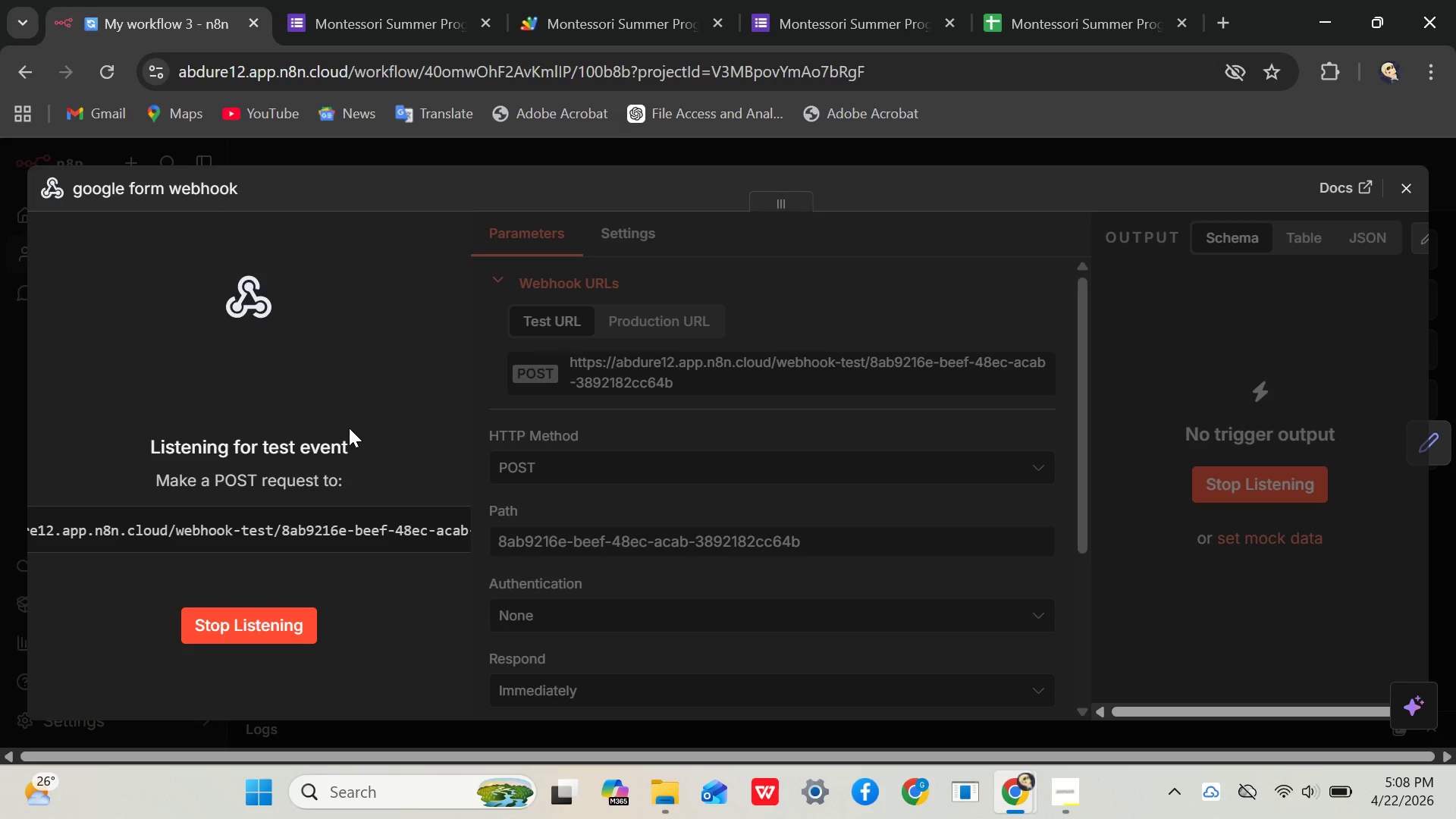 
wait(11.81)
 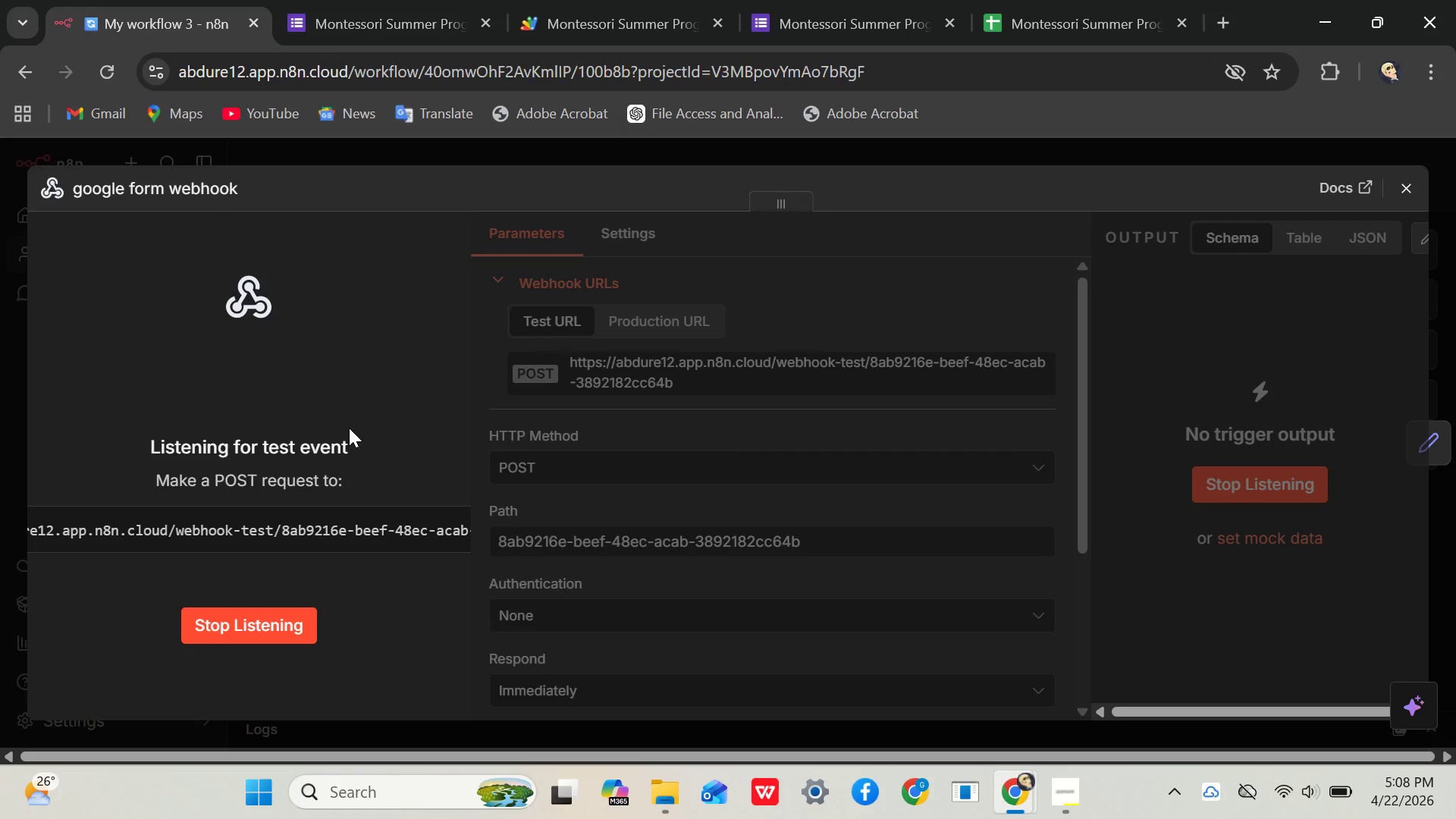 
left_click([785, 5])
 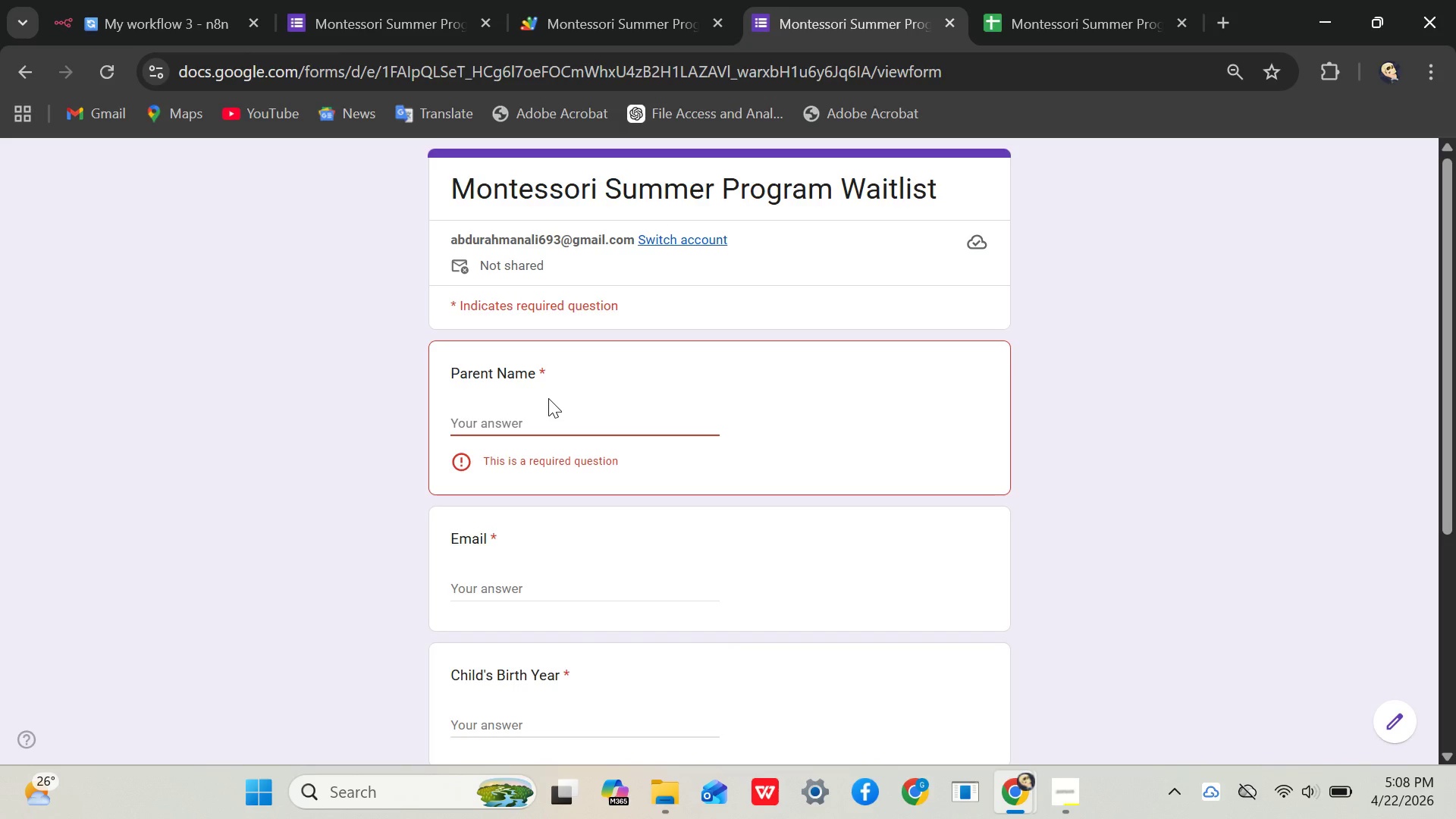 
type(abda)
 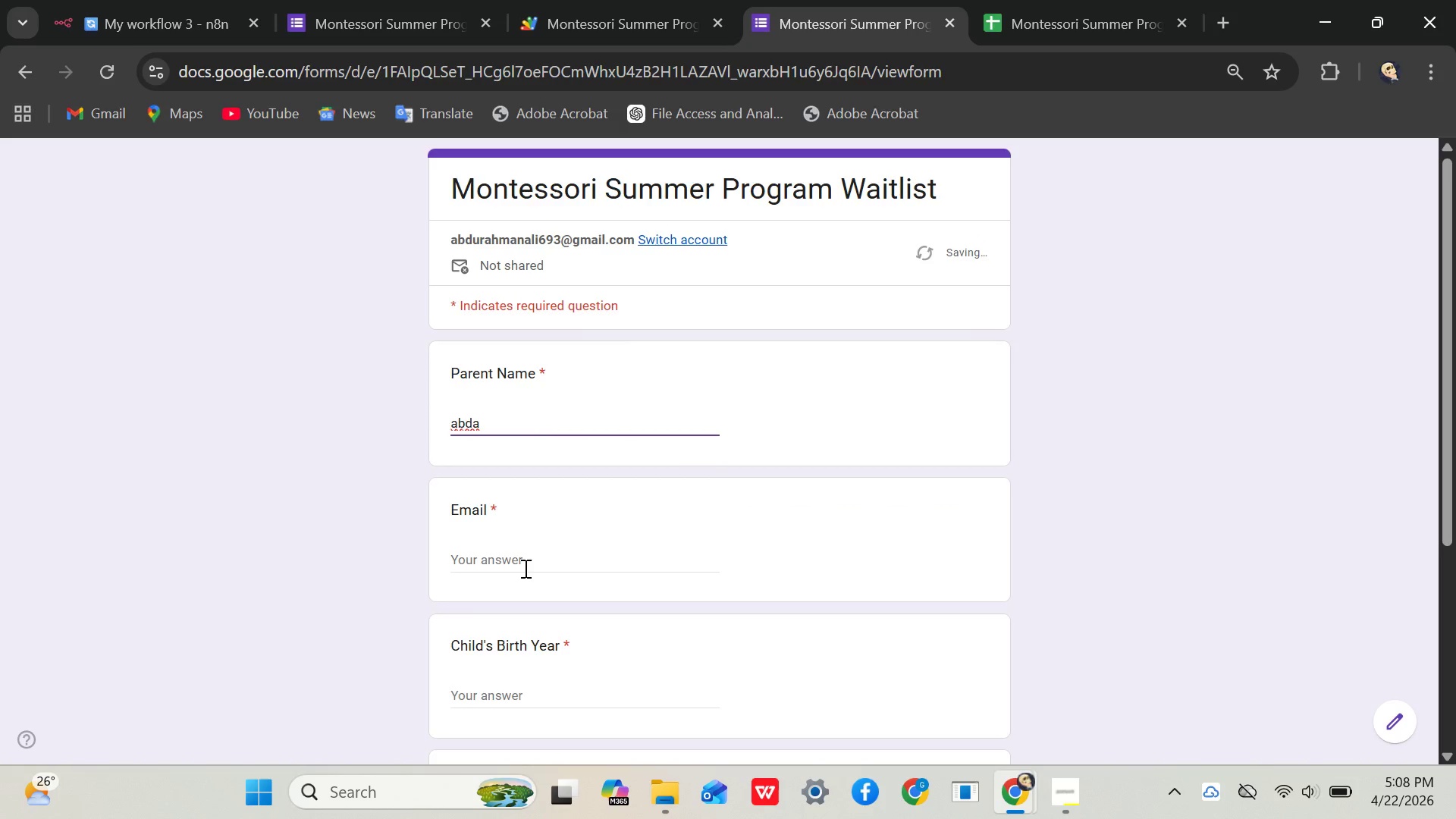 
left_click([524, 568])
 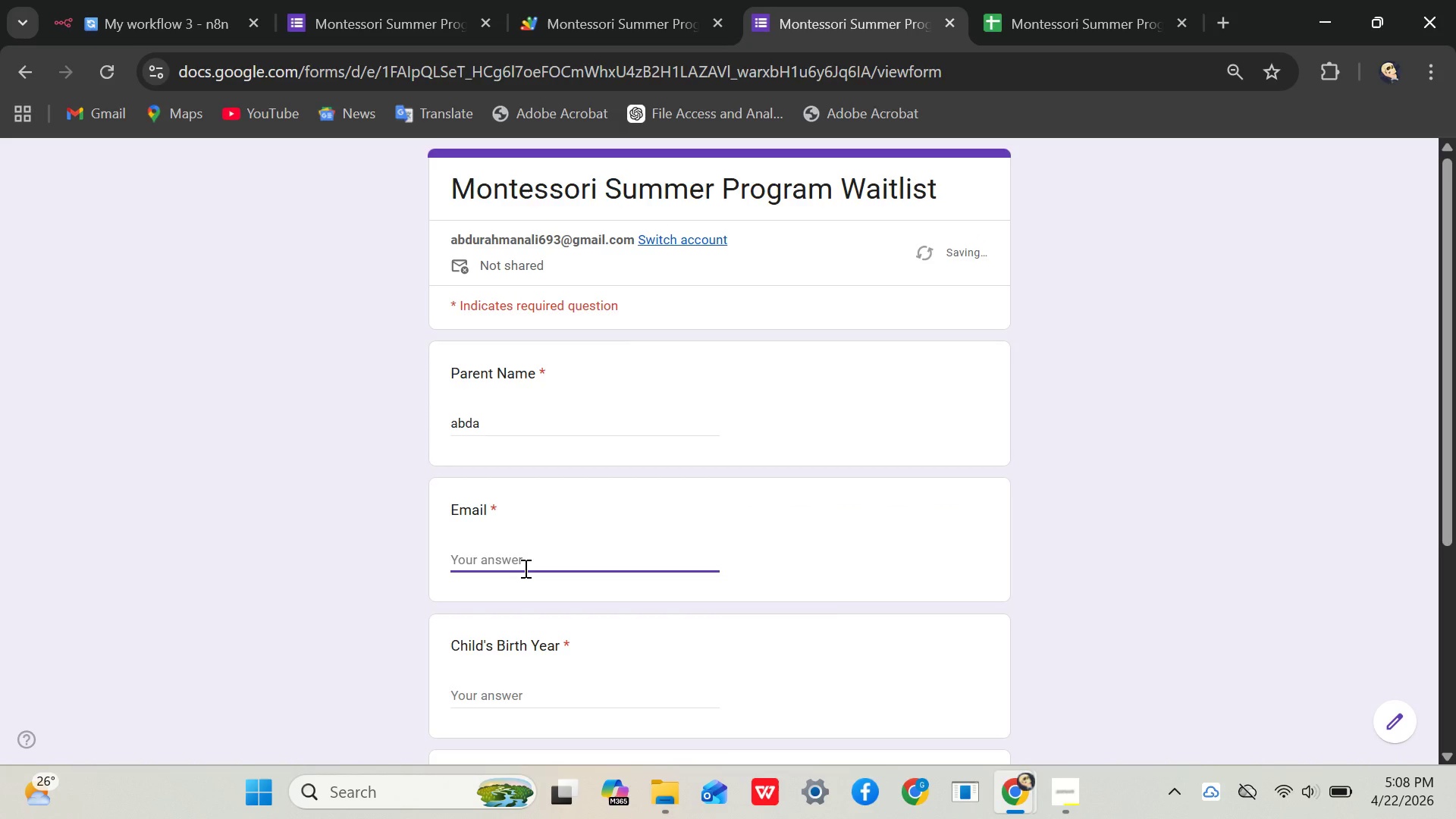 
type(abda23@g)
 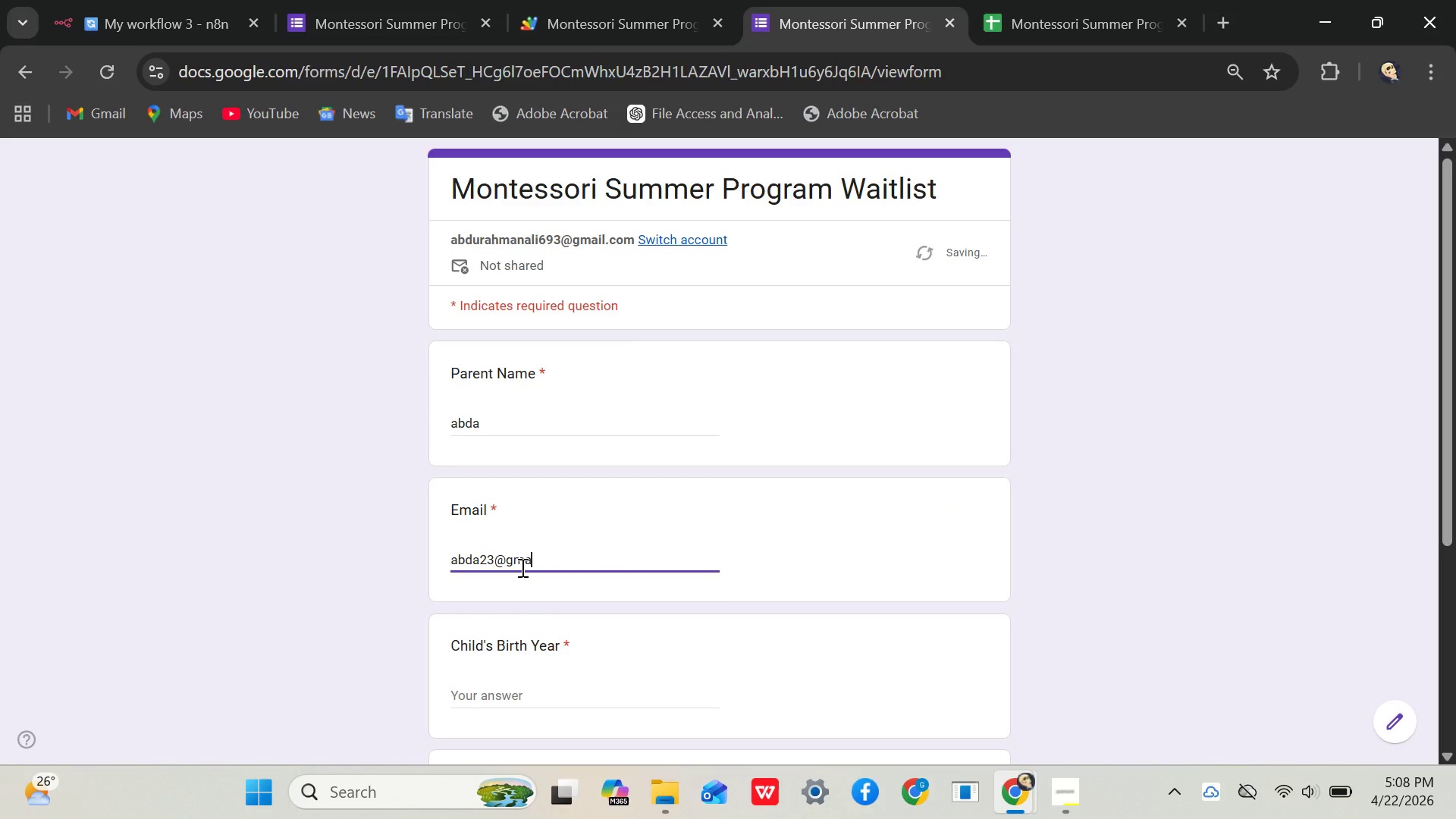 
 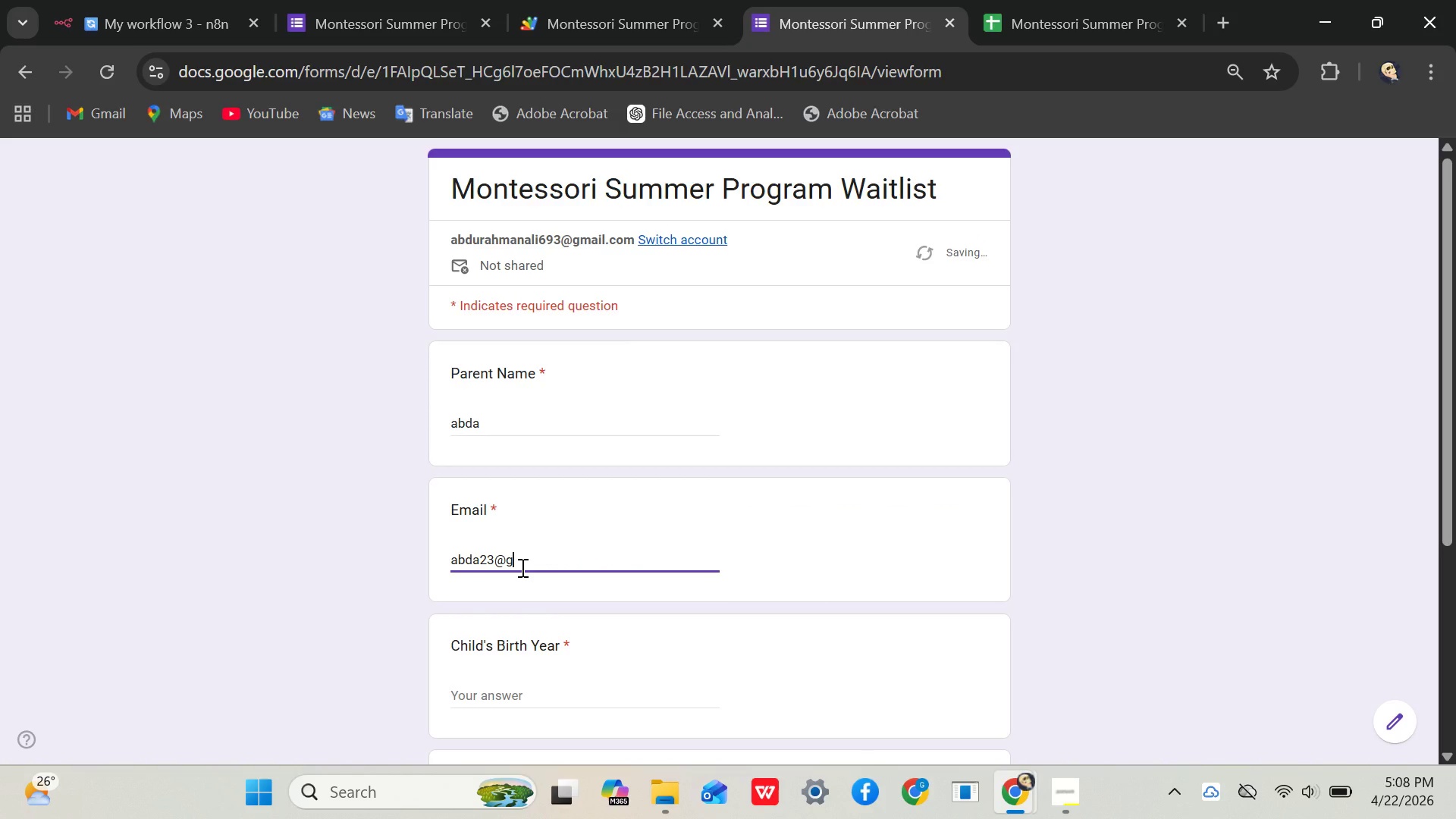 
type(mail.com)
 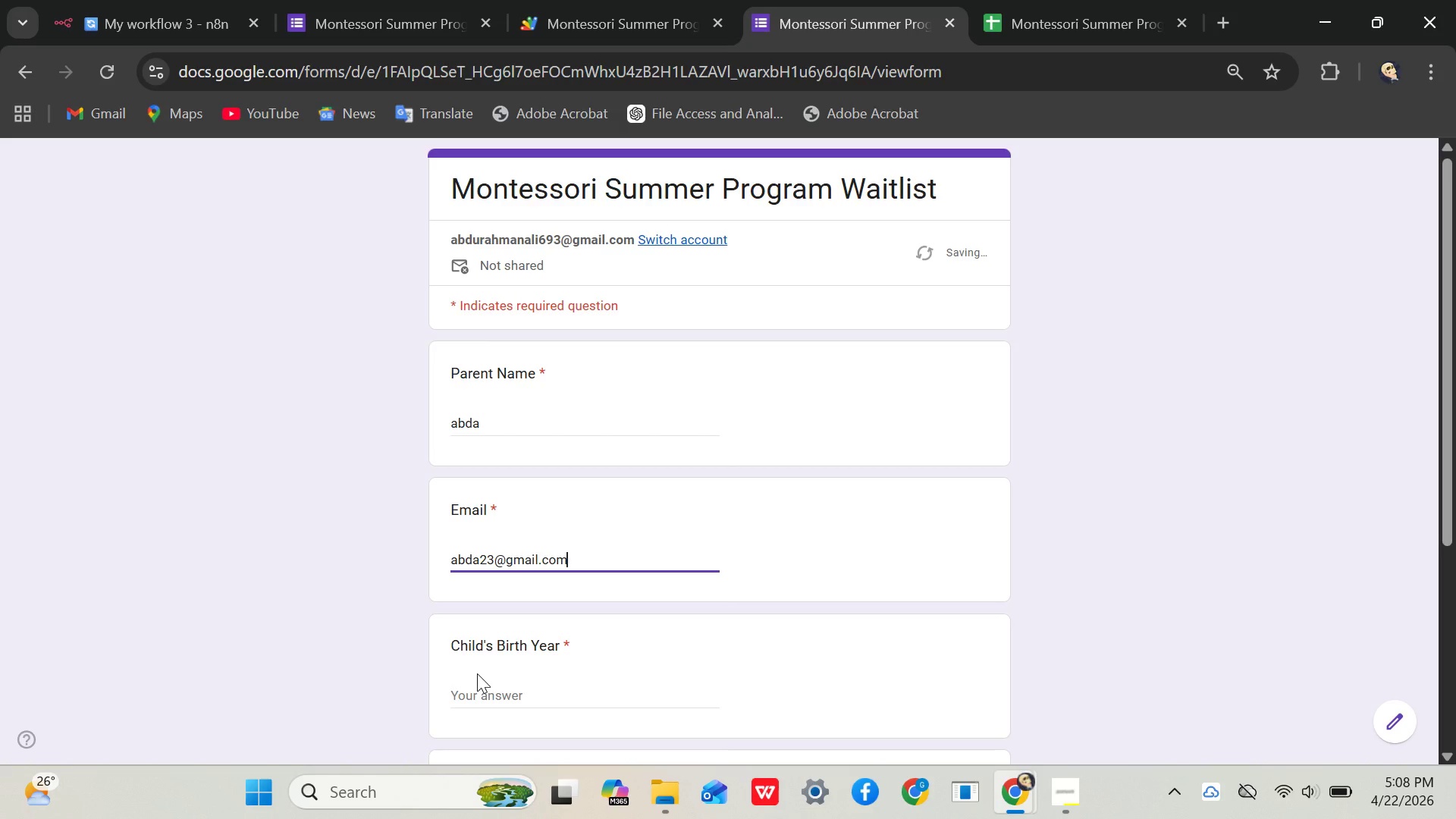 
left_click([477, 673])
 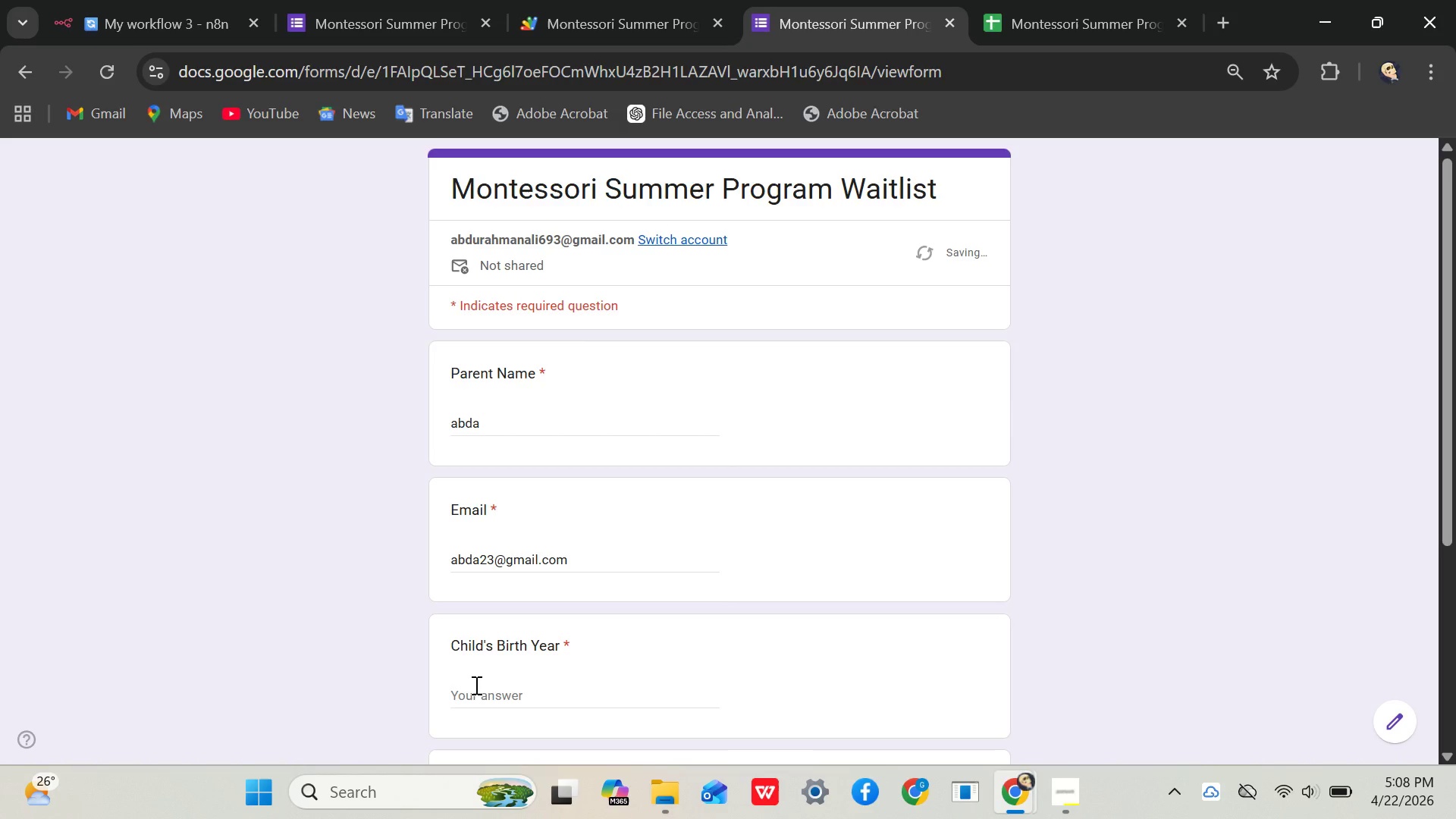 
left_click([474, 685])
 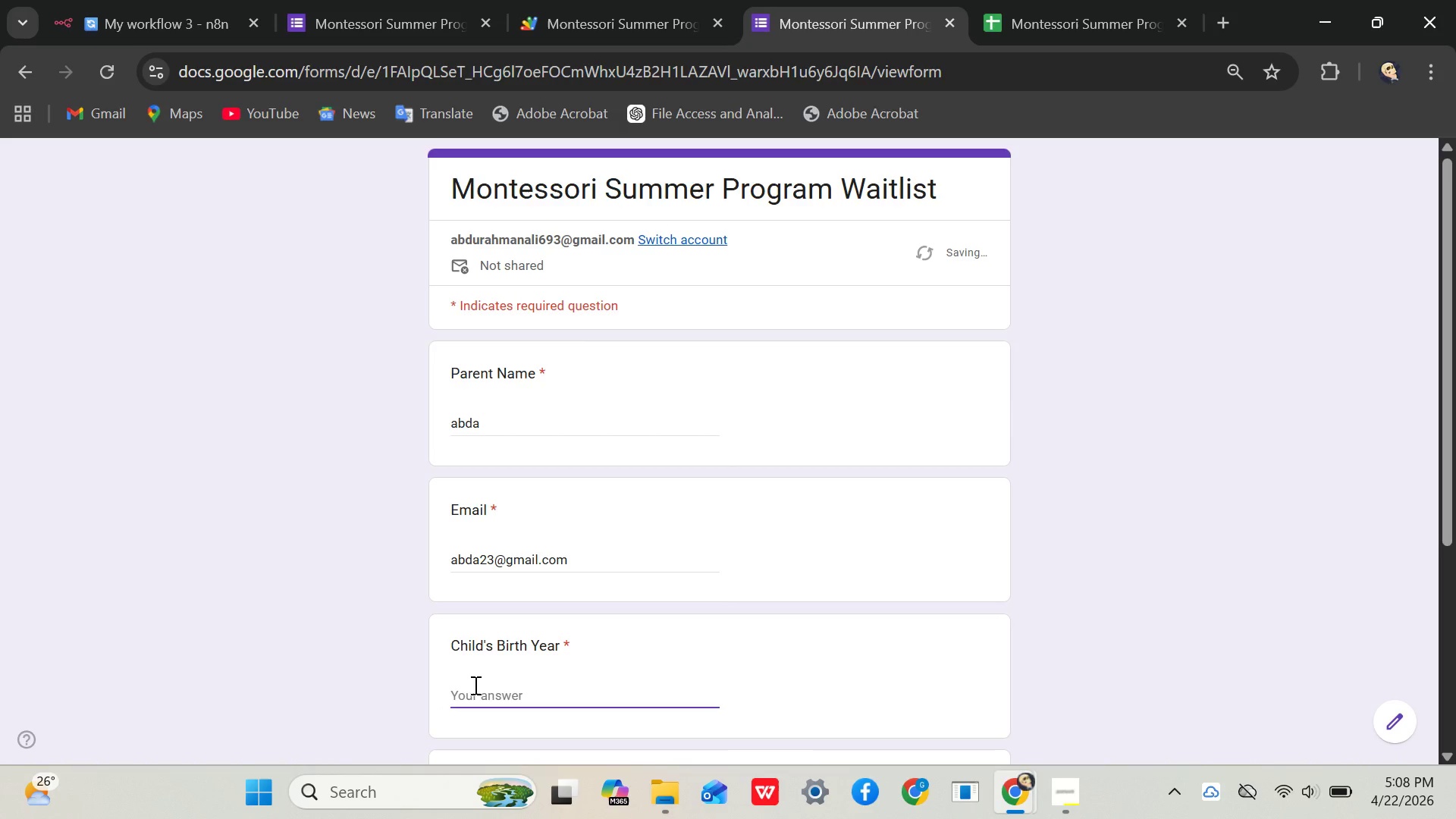 
type(1)
key(Backspace)
type(2009)
 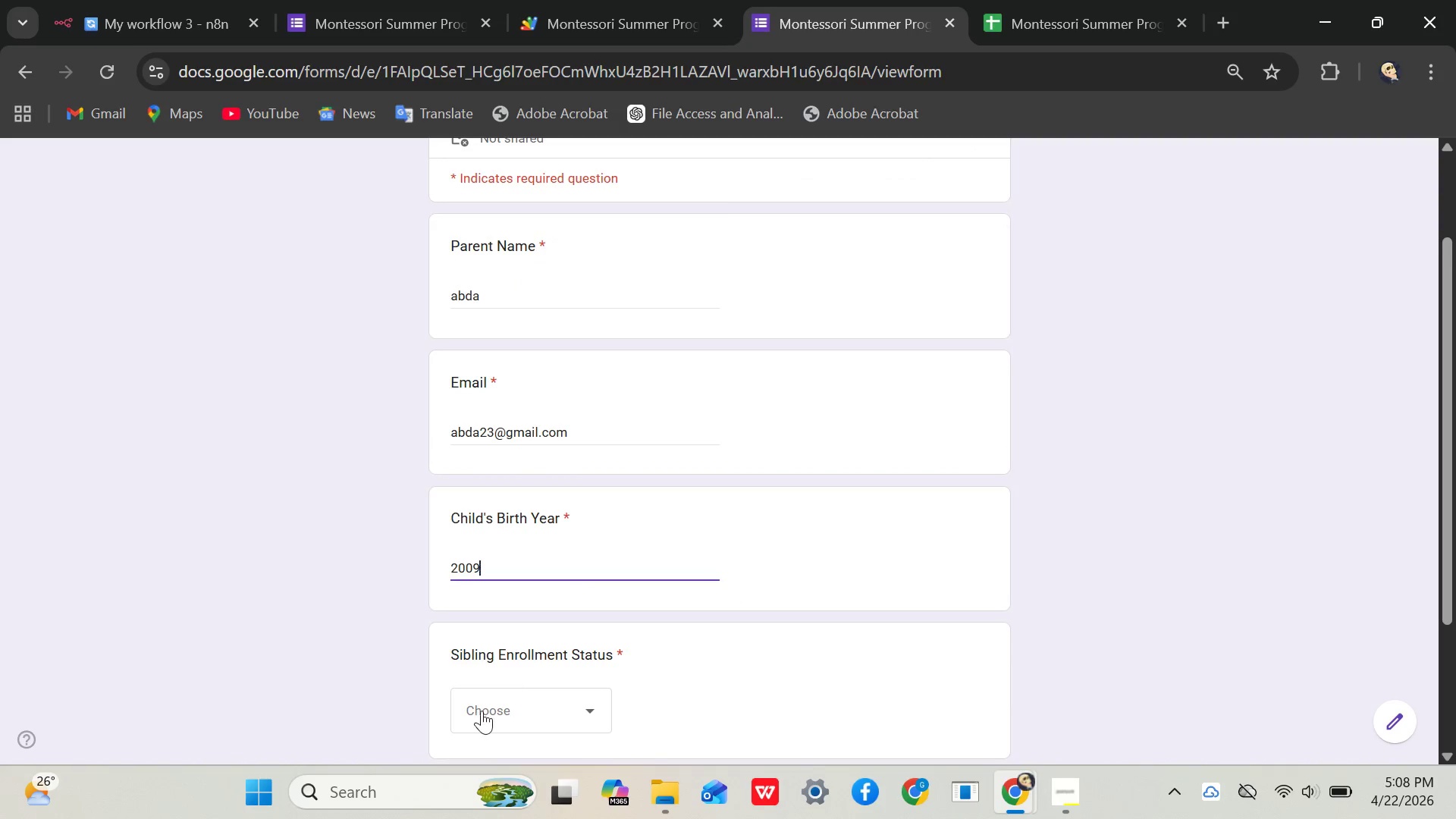 
left_click([531, 694])
 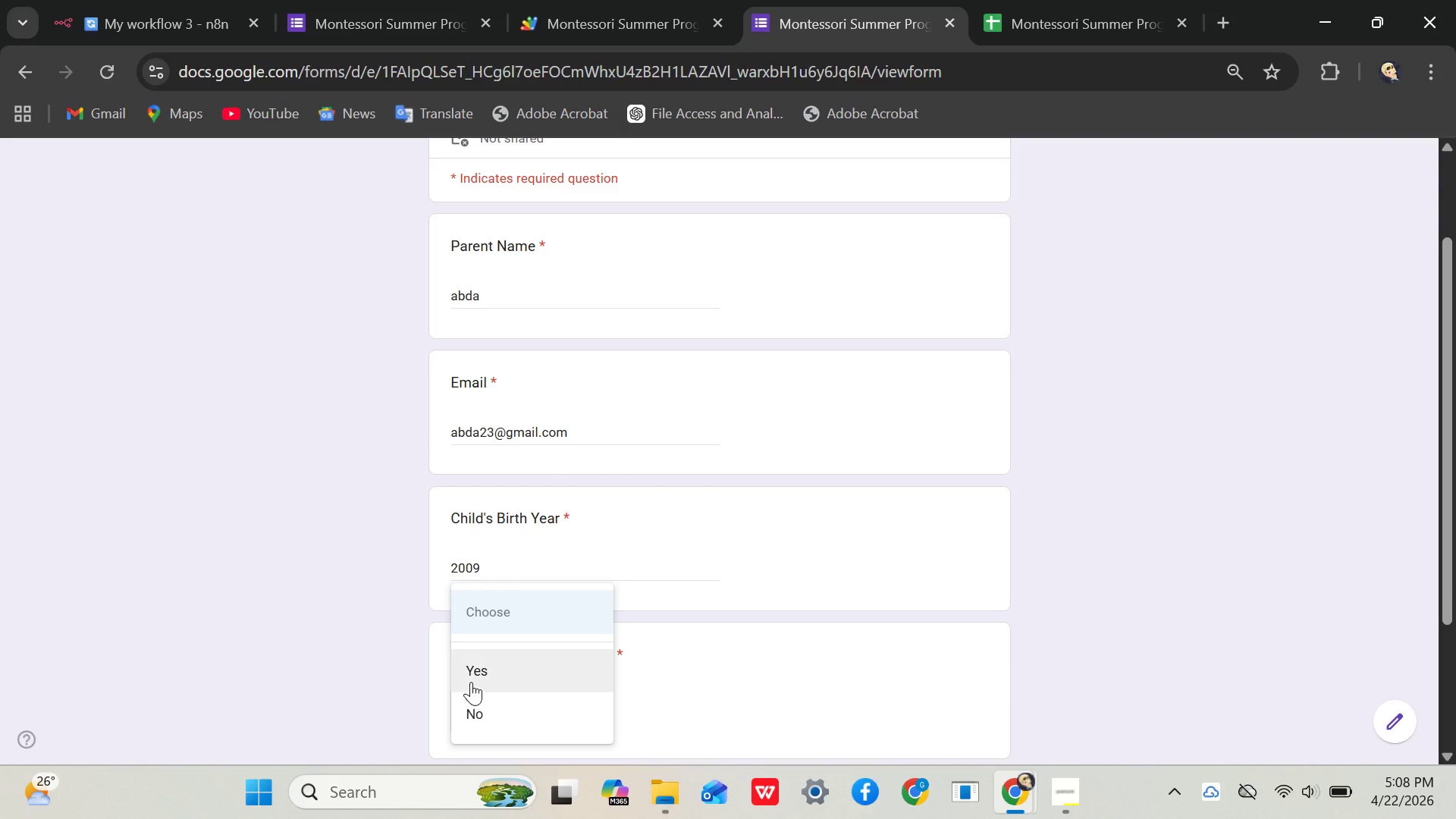 
left_click([471, 682])
 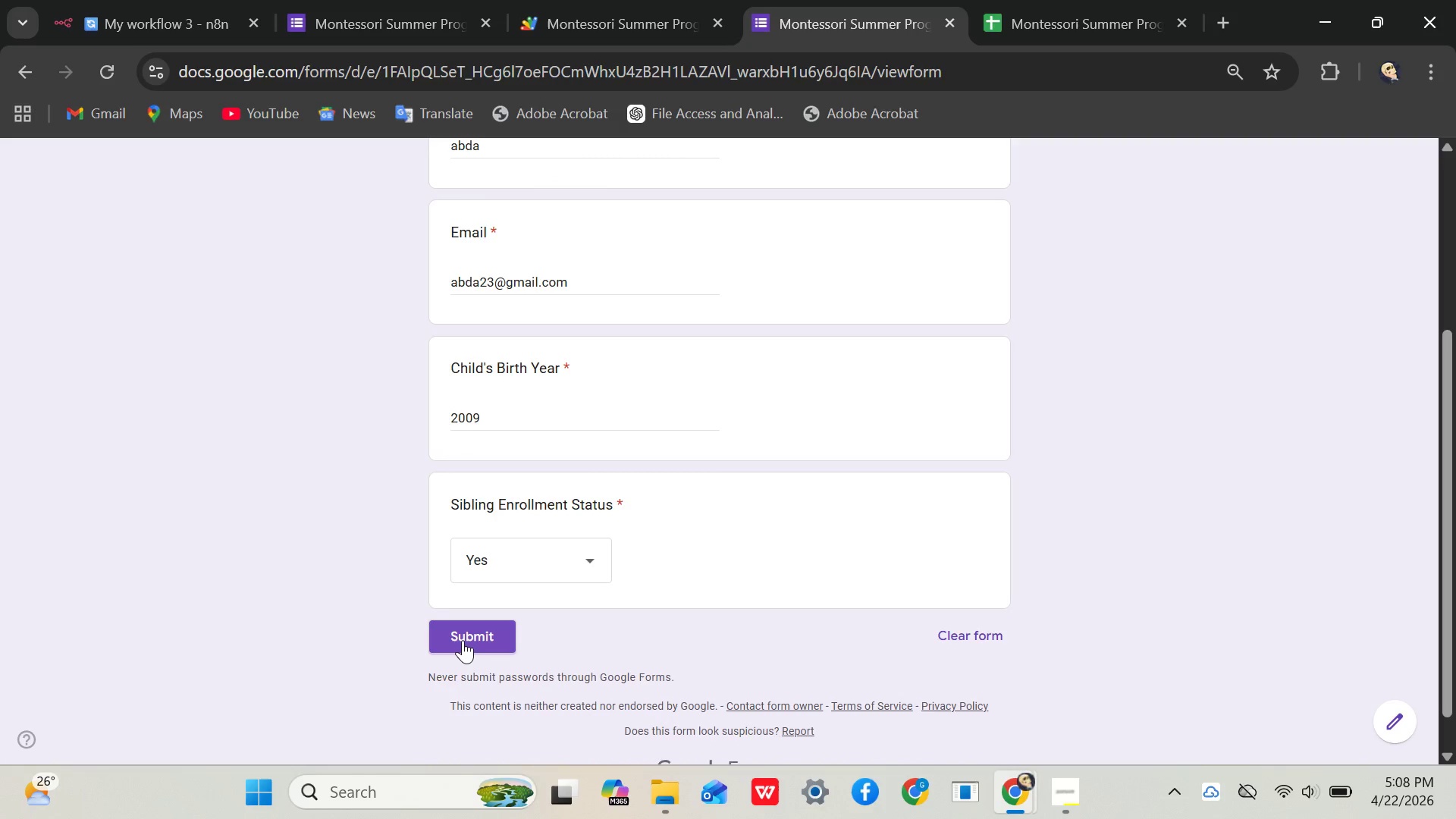 
left_click([463, 639])
 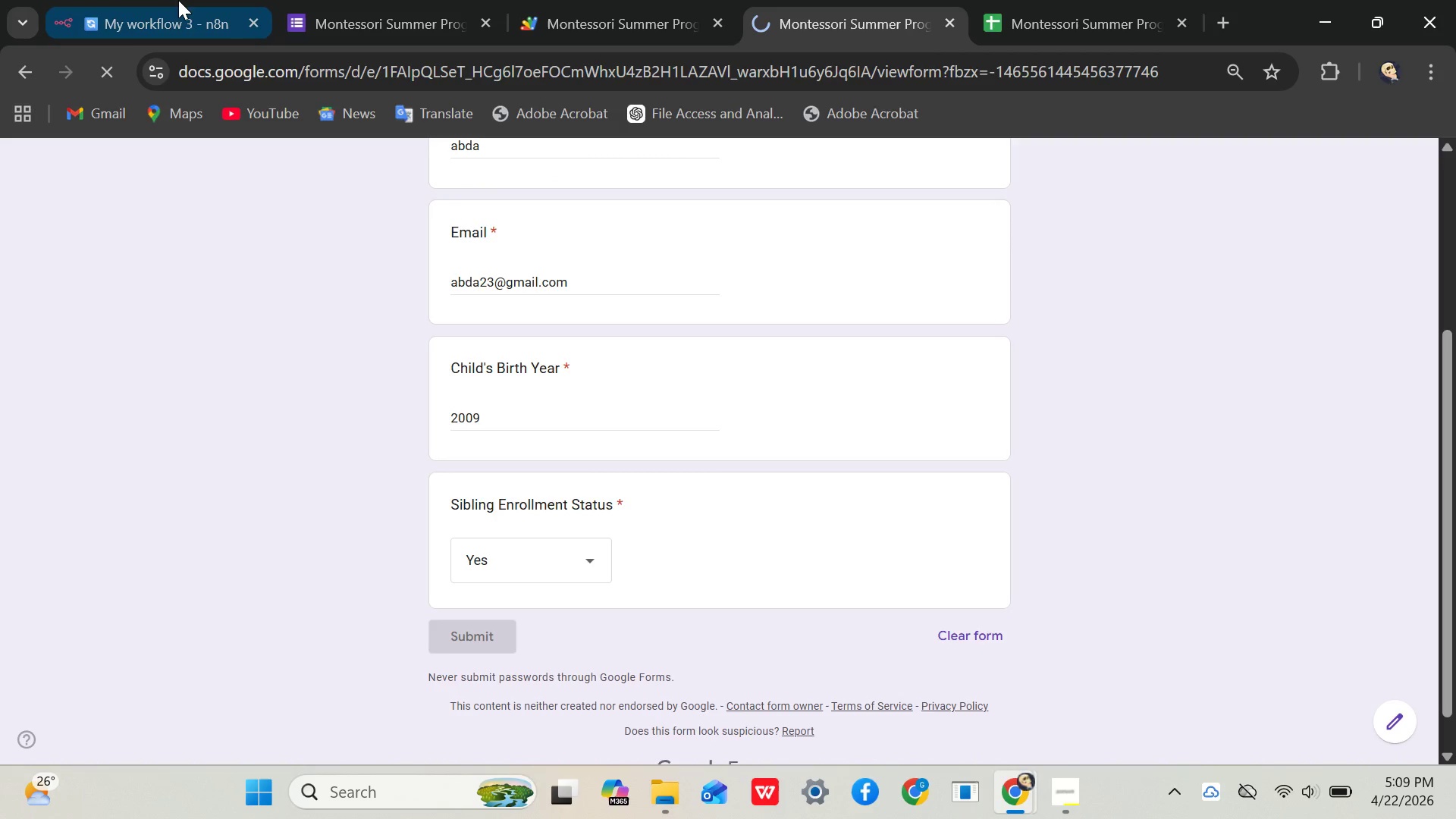 
left_click([168, 0])
 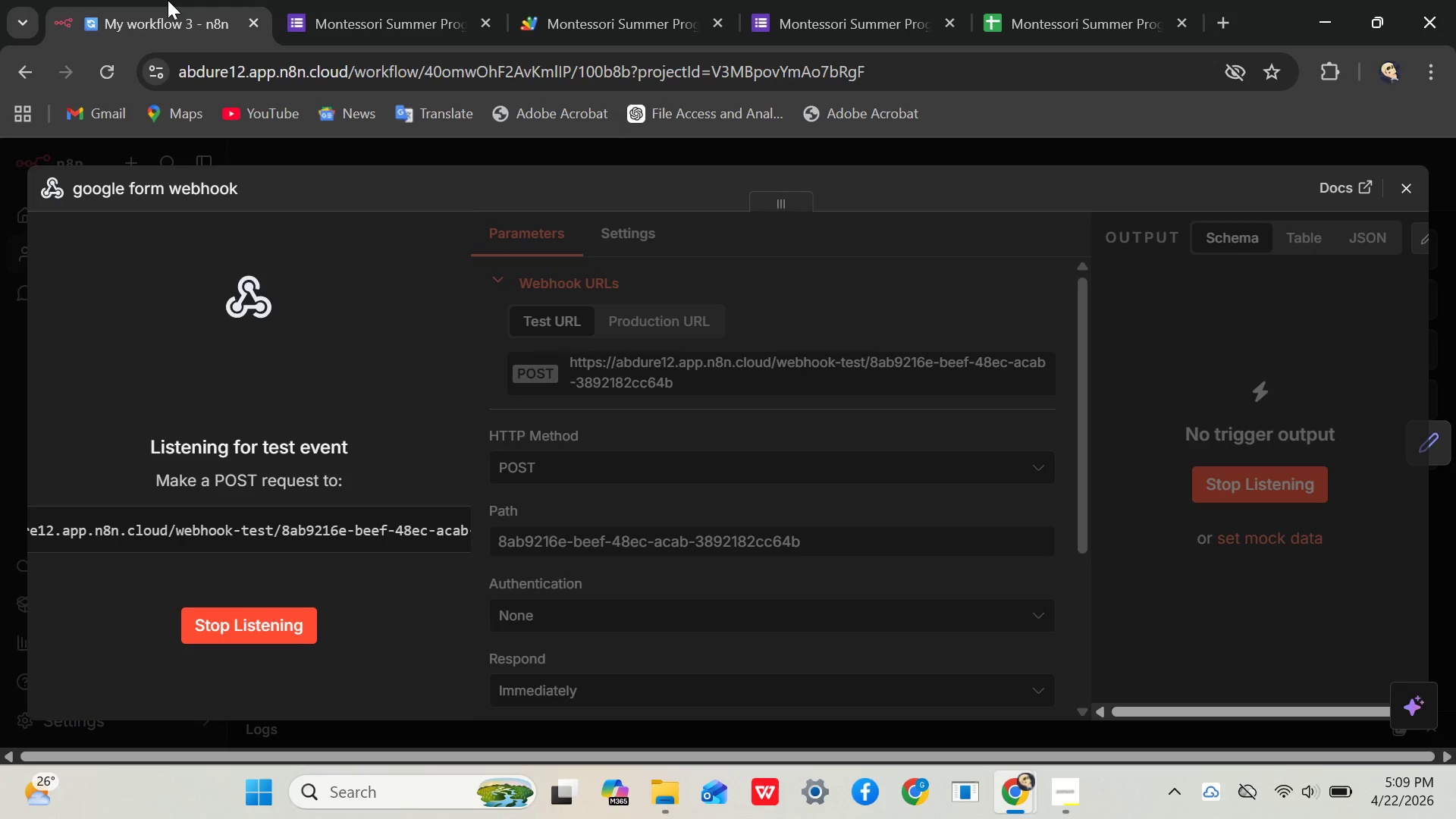 
wait(9.23)
 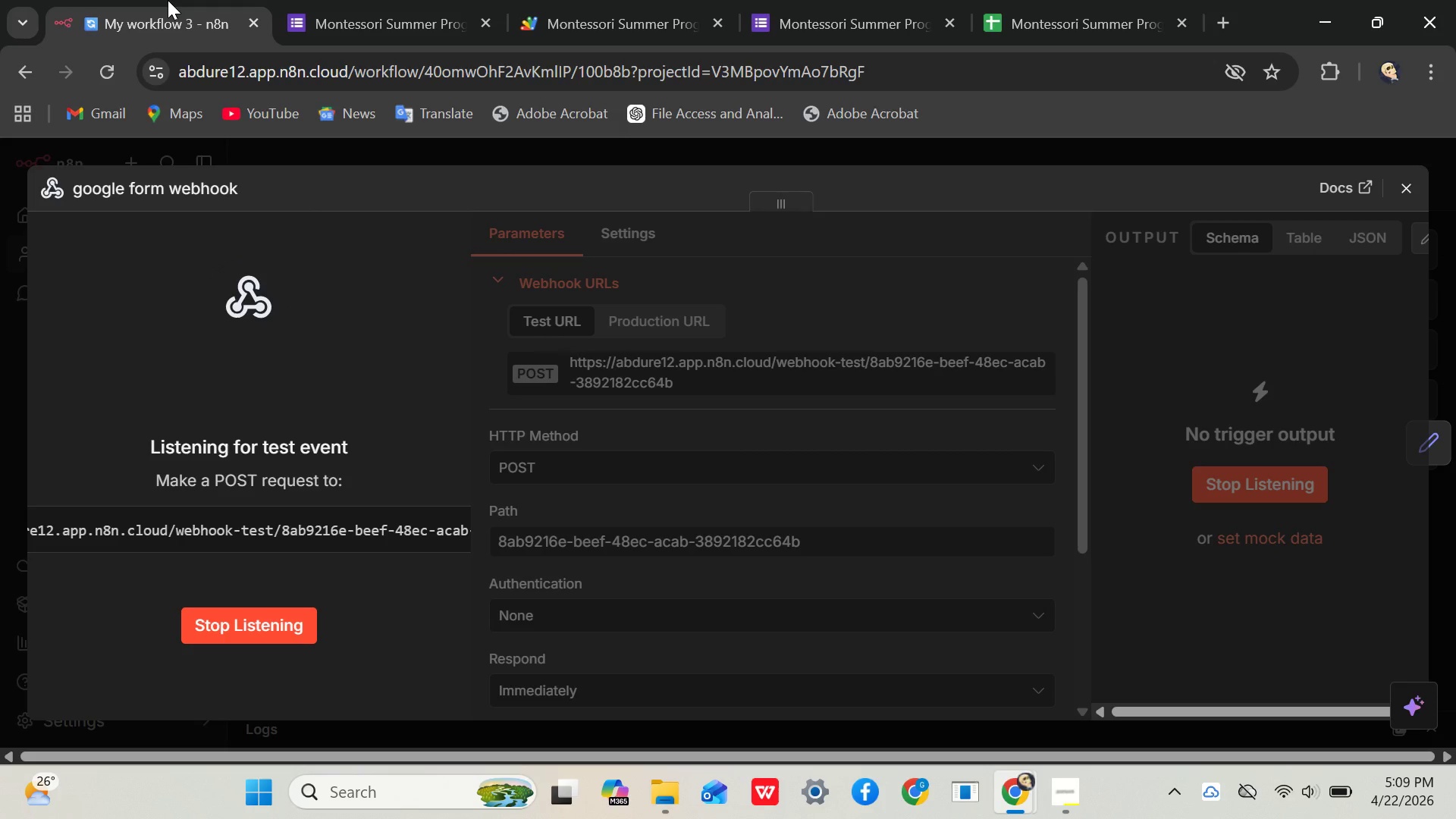 
left_click([1425, 446])
 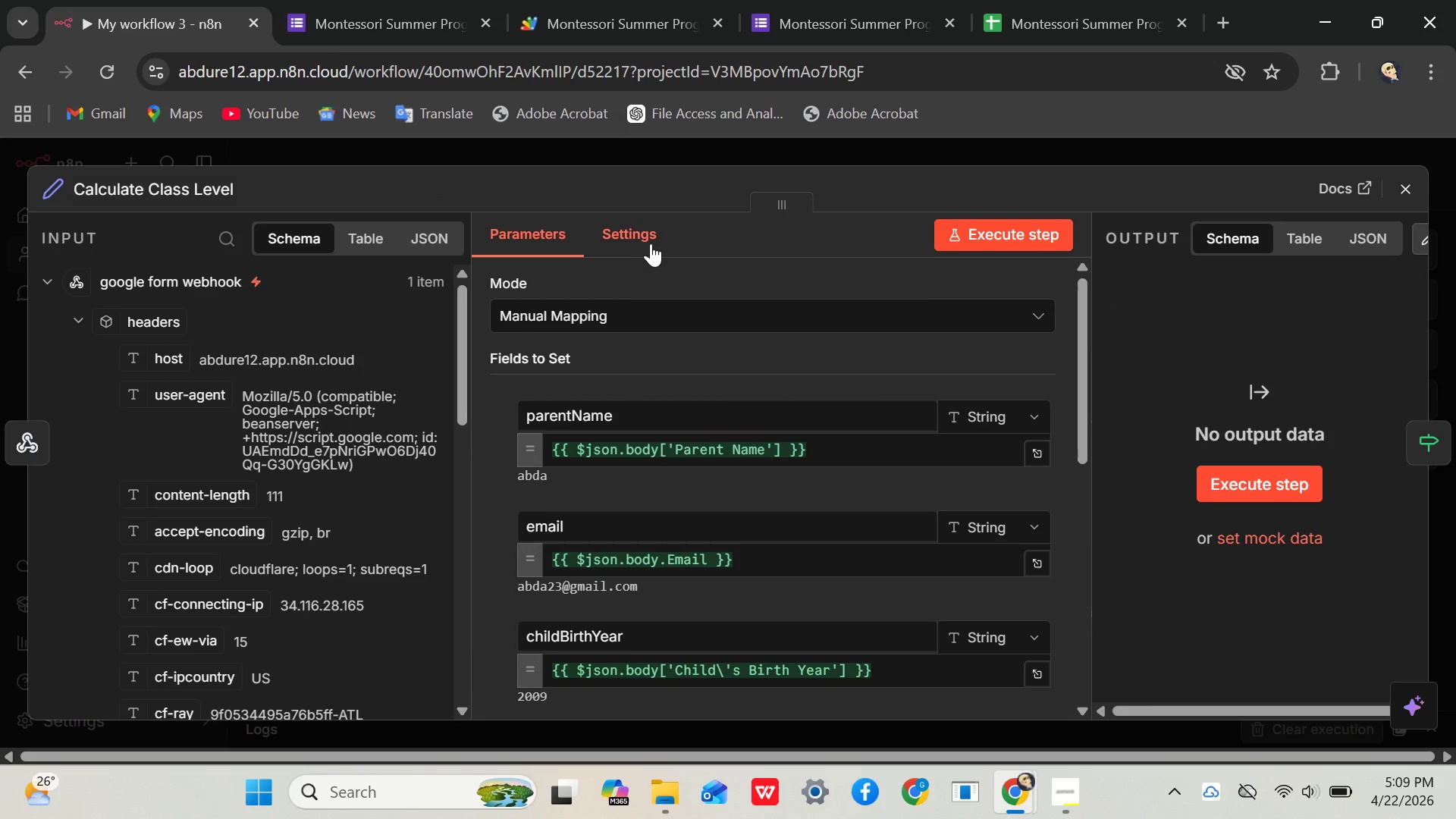 
left_click([956, 246])
 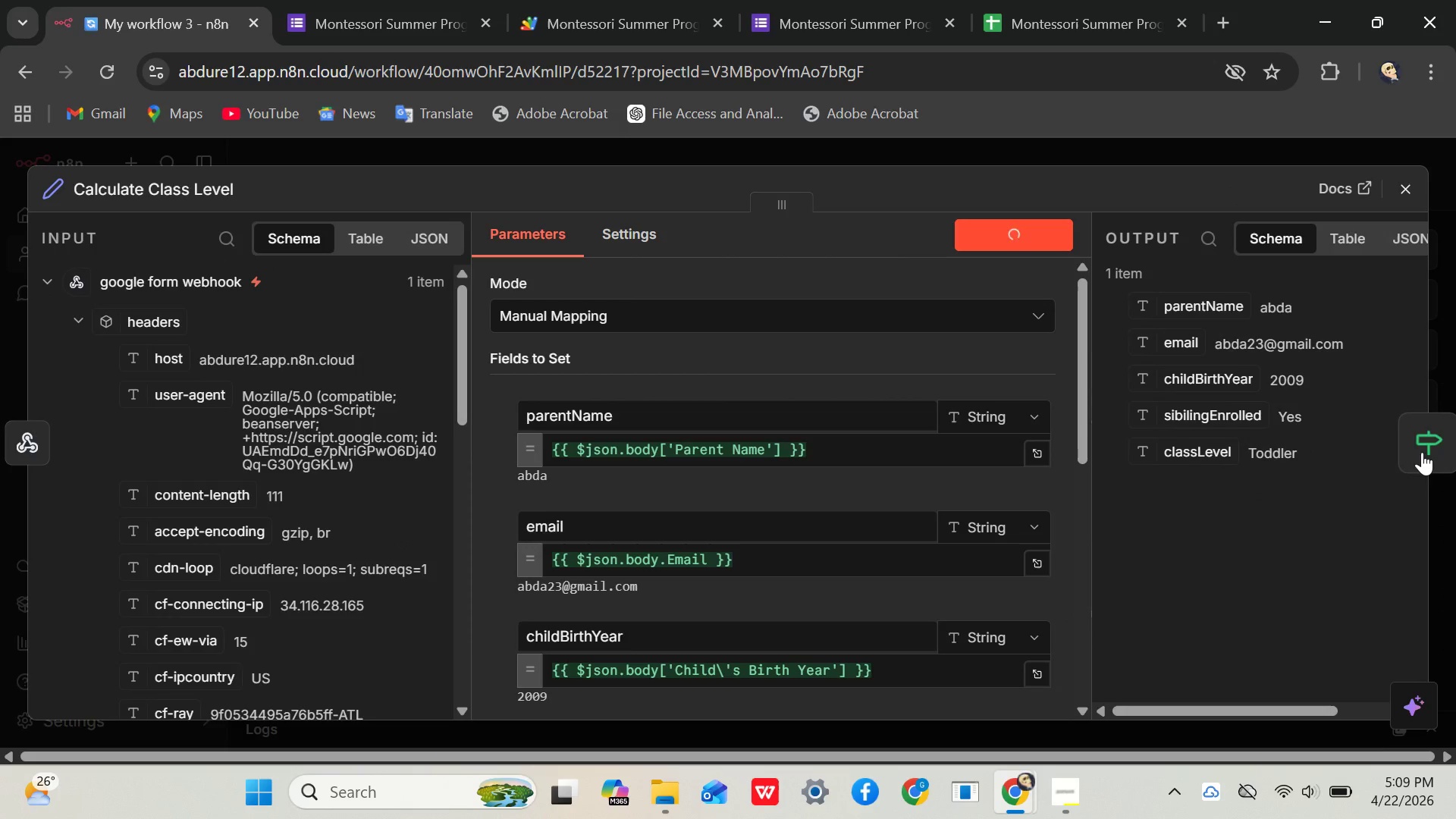 
left_click([1428, 451])
 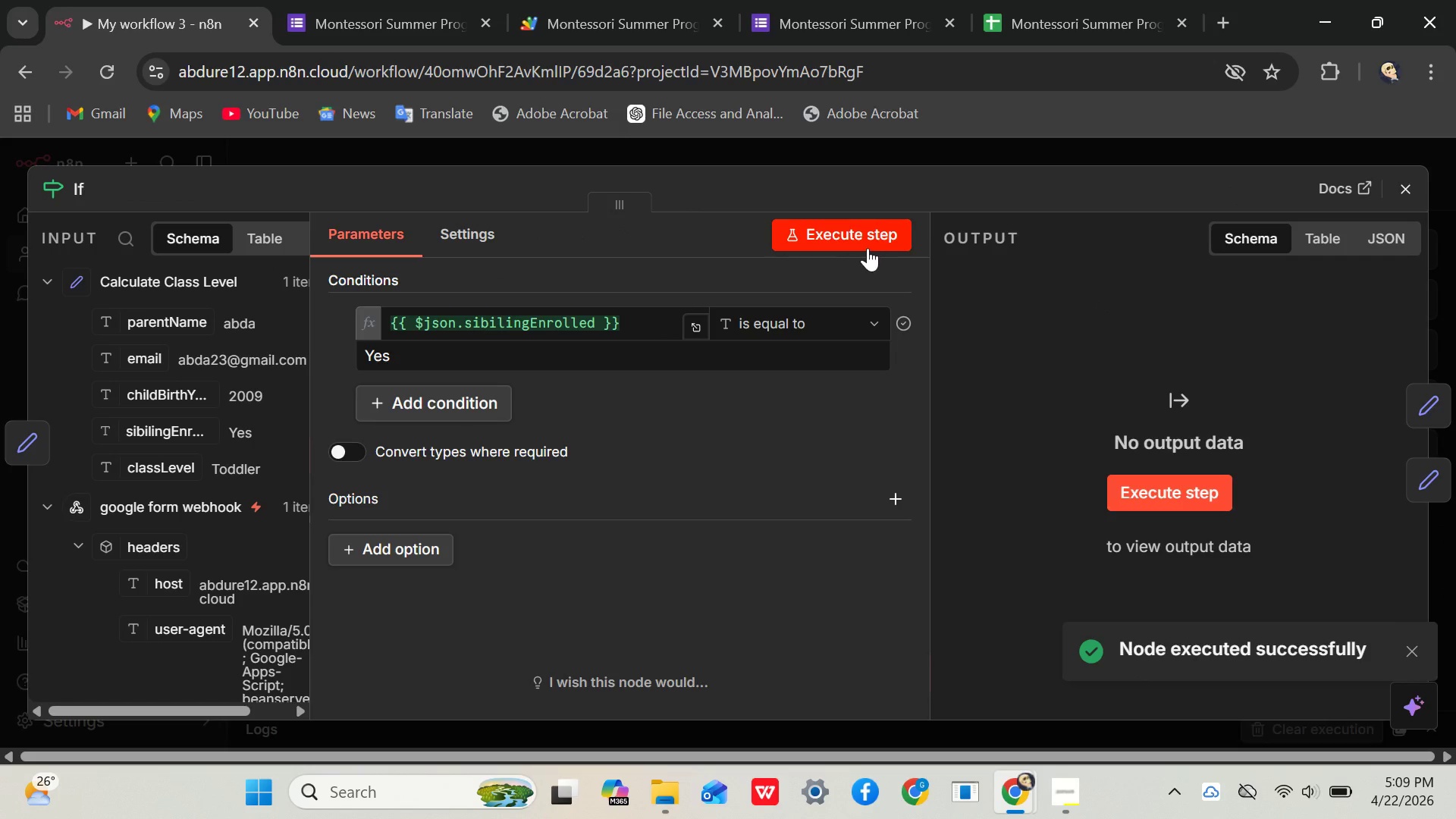 
left_click([862, 243])
 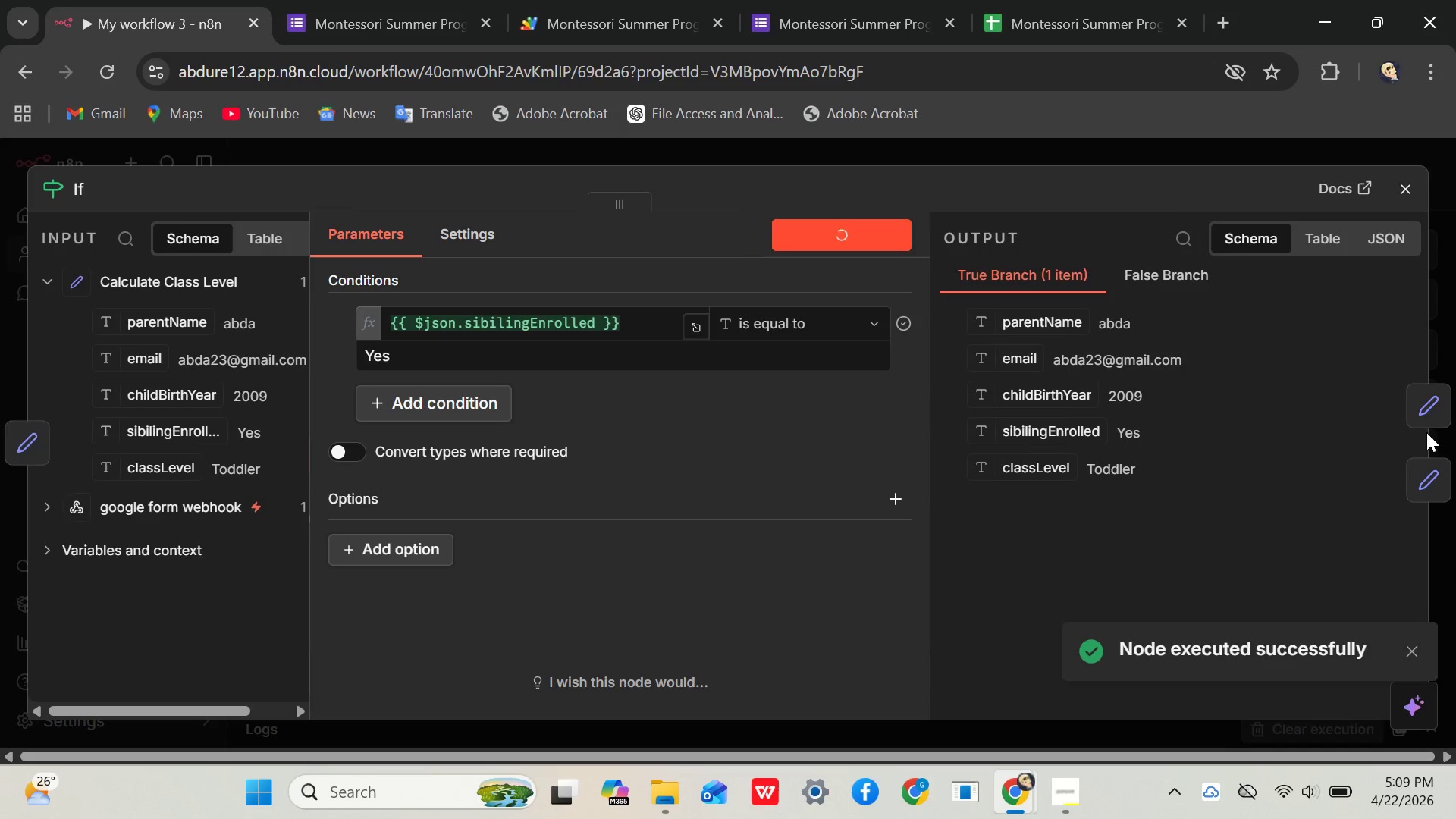 
left_click([1439, 409])
 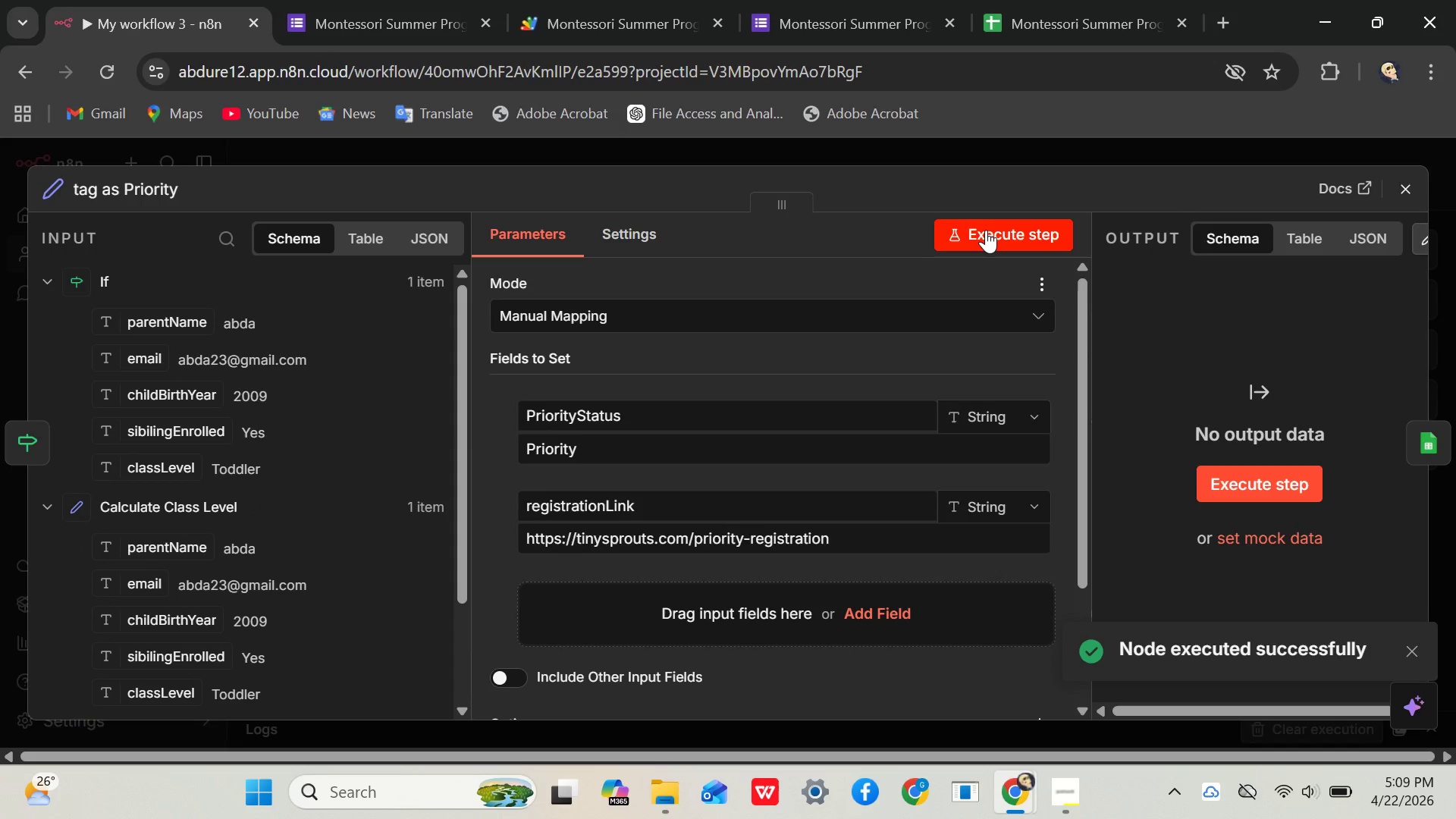 
left_click([986, 230])
 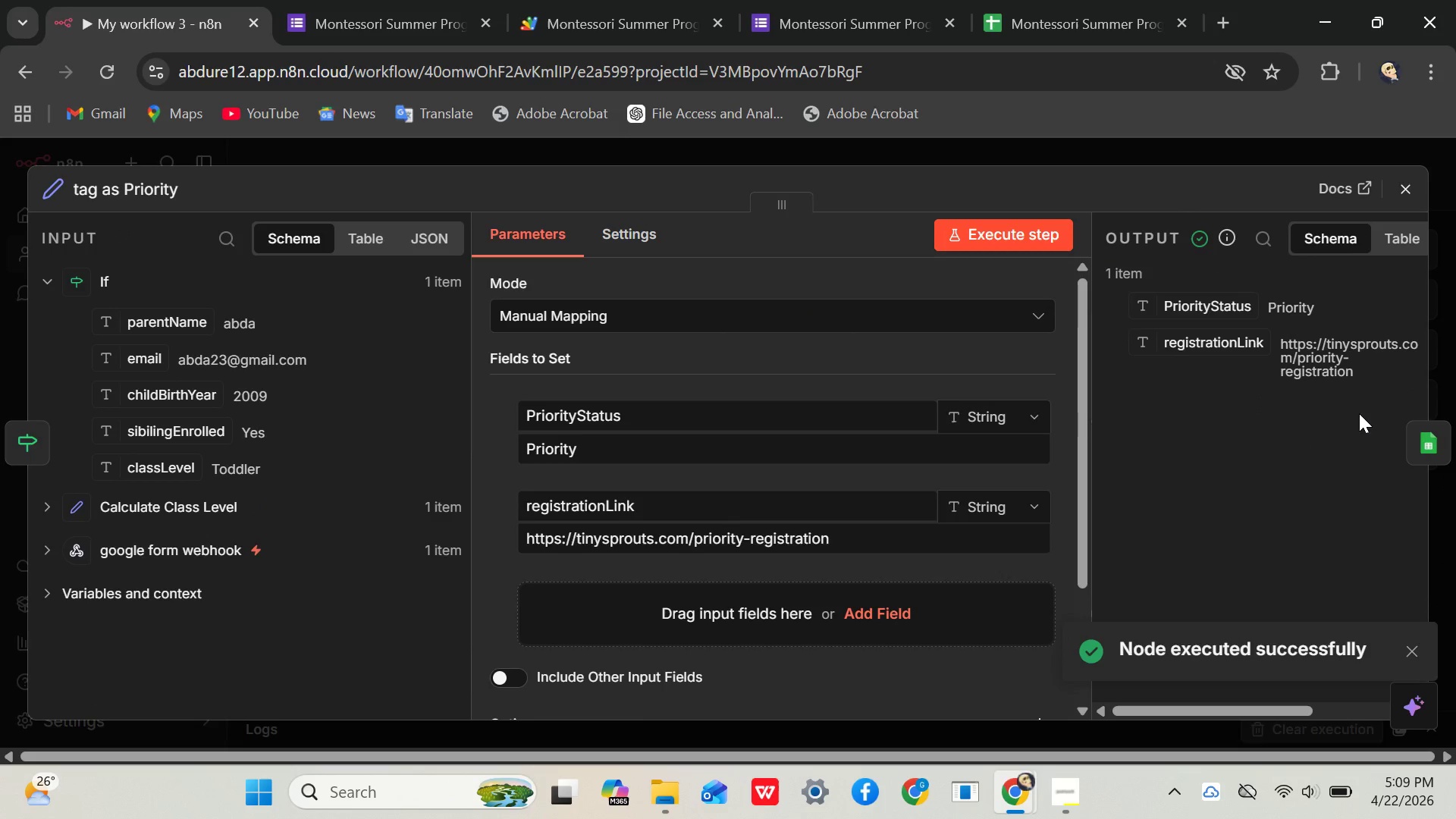 
left_click([1440, 441])
 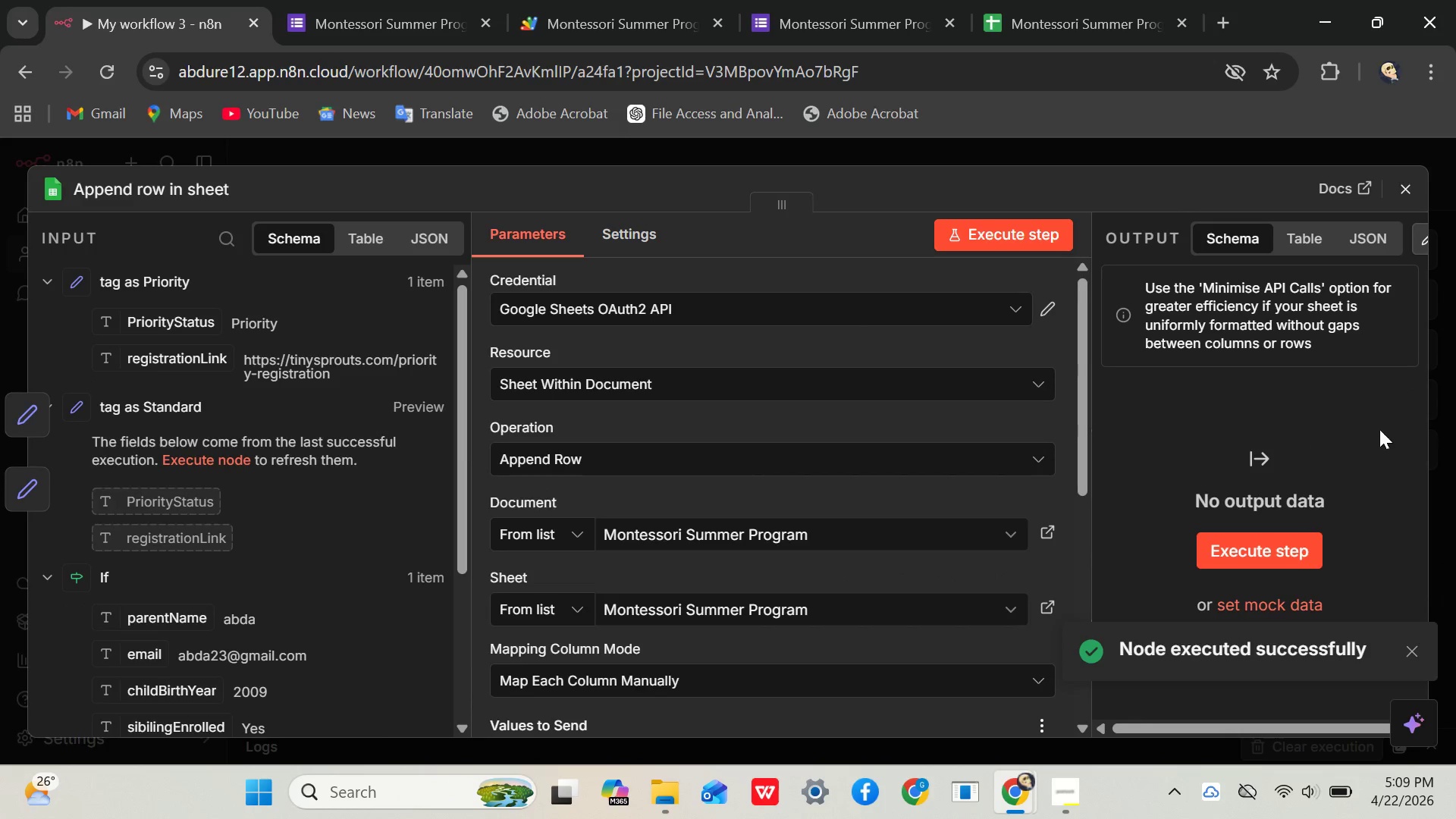 
mouse_move([656, 520])
 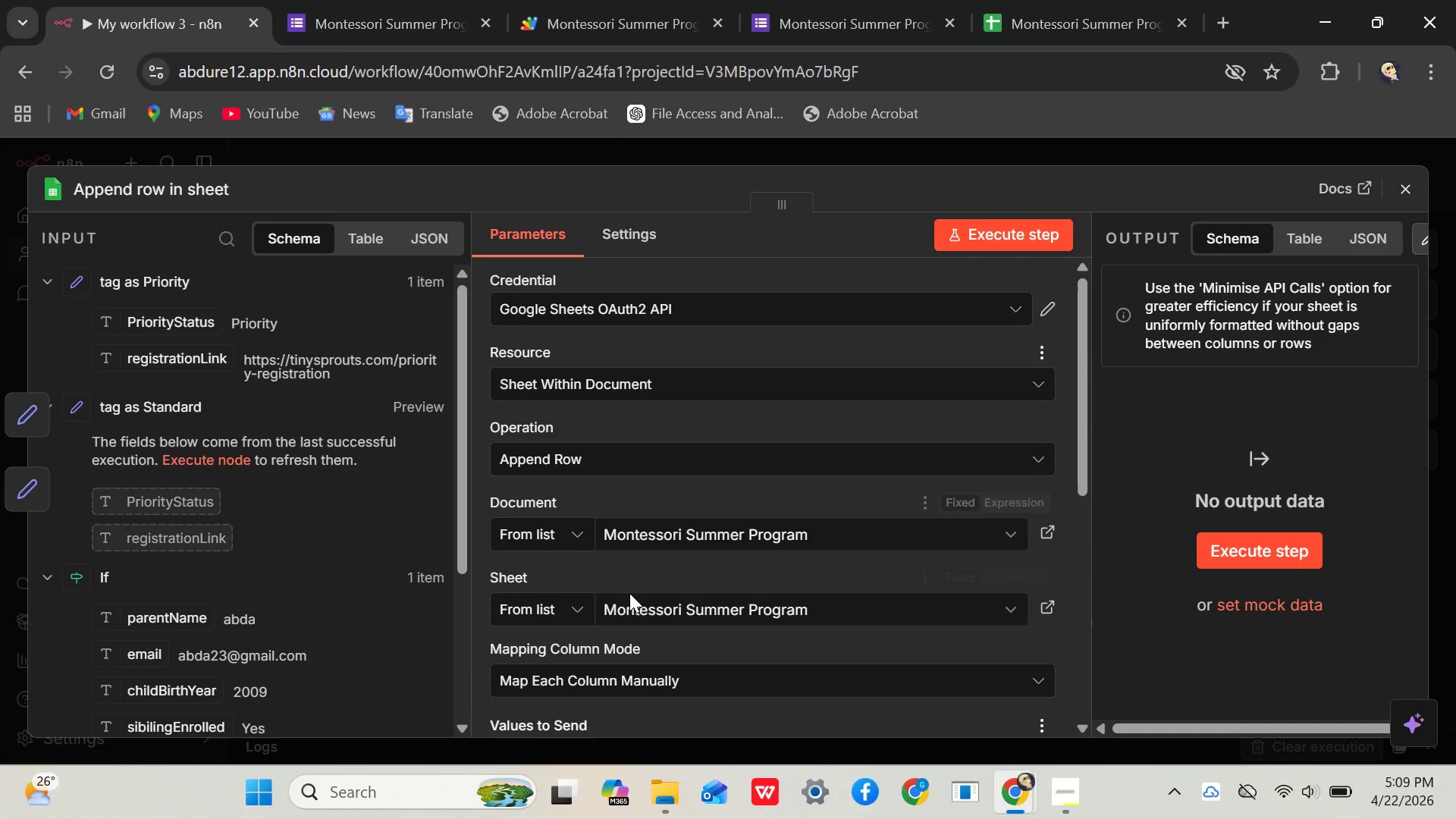 
mouse_move([616, 596])
 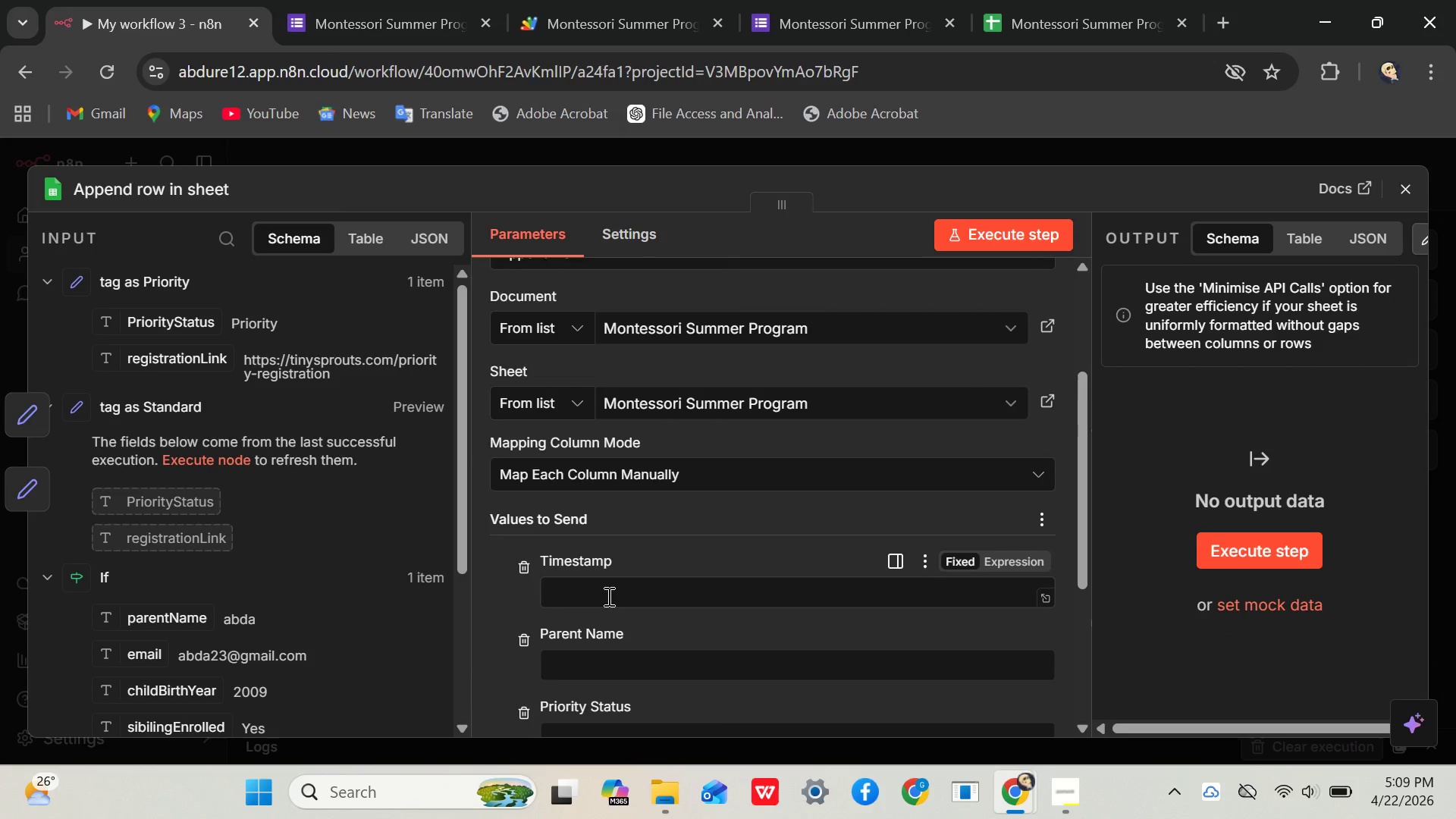 
left_click([607, 596])
 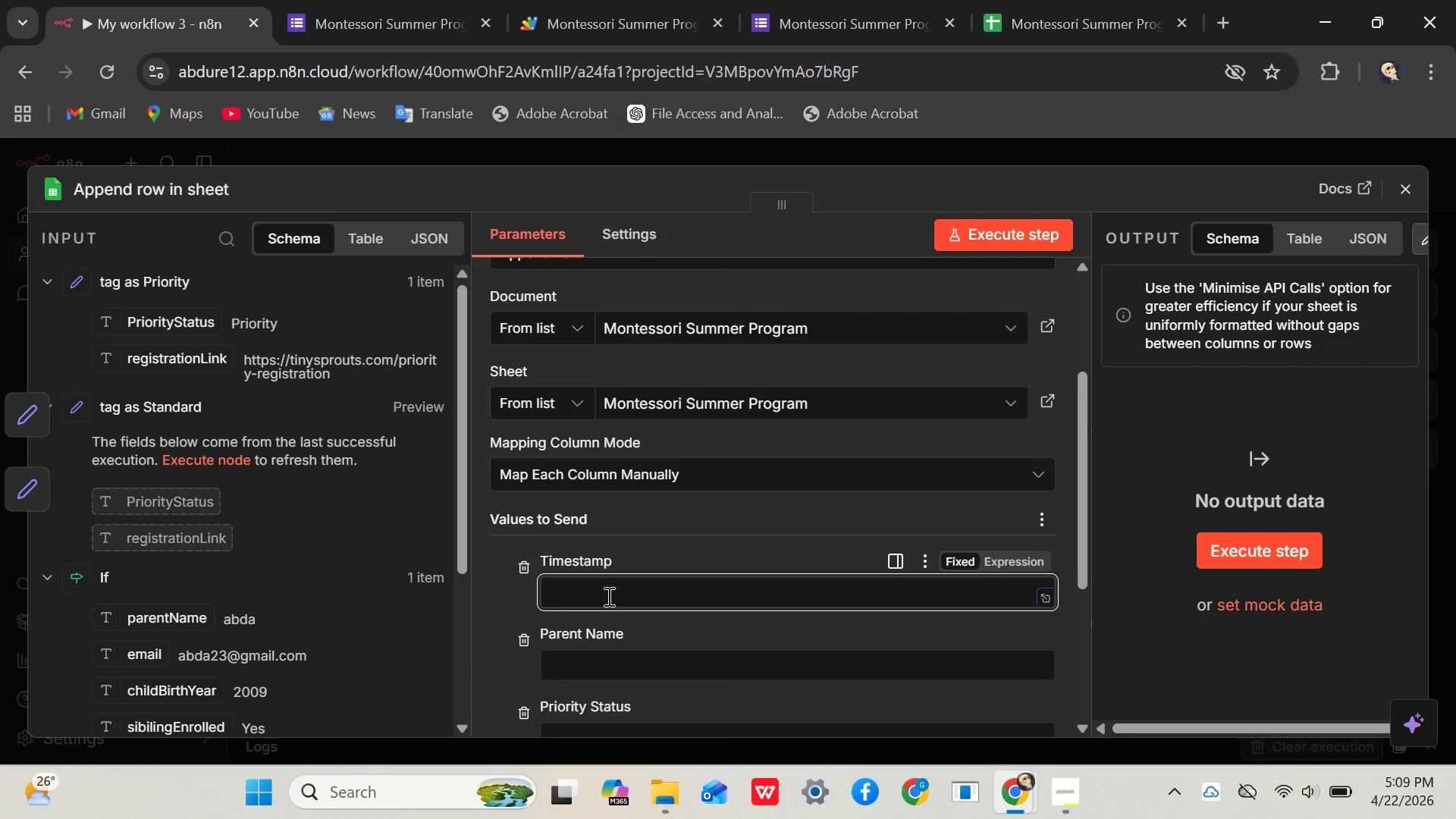 
key(Shift+BracketLeft)
 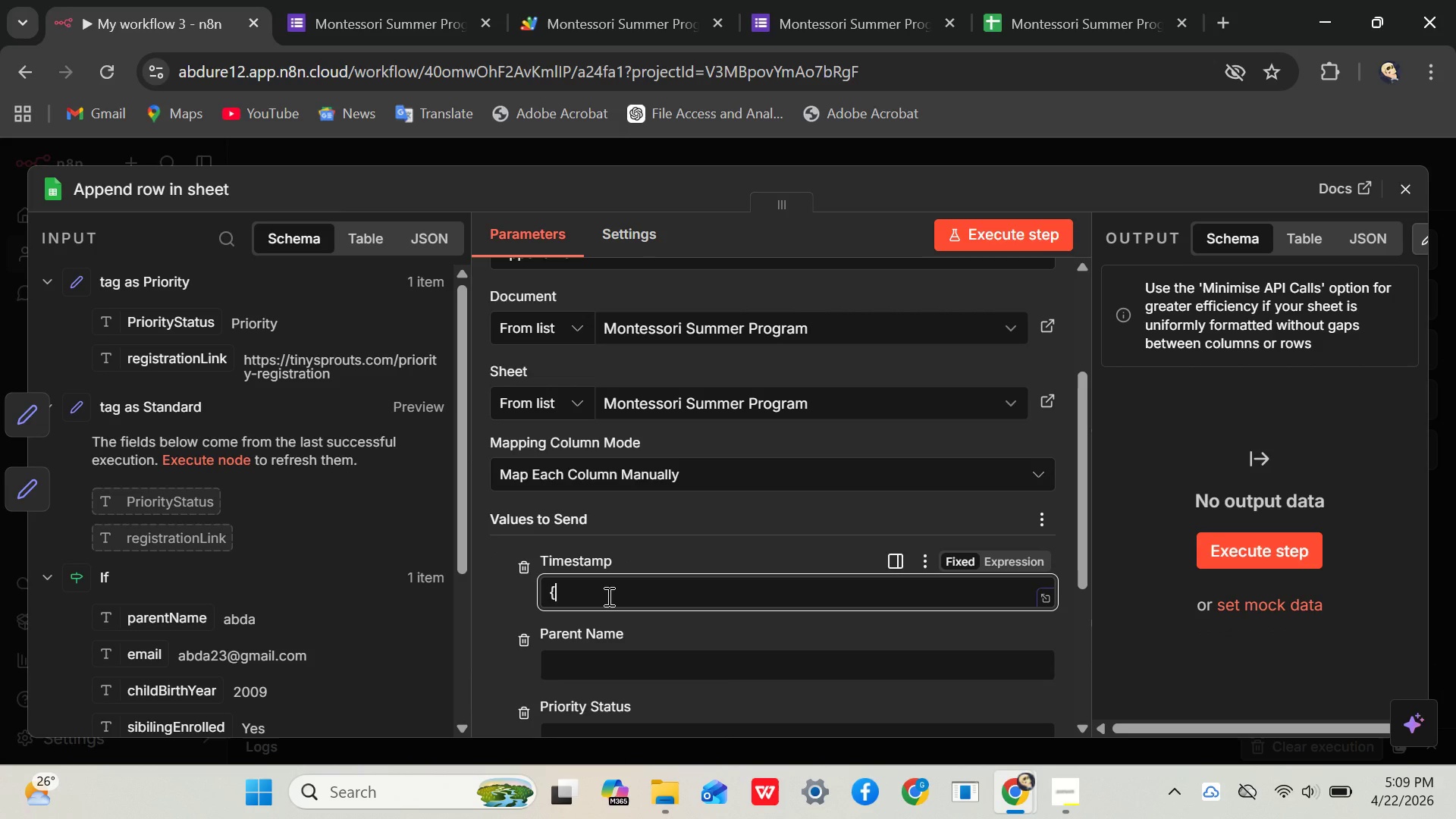 
key(Shift+BracketLeft)
 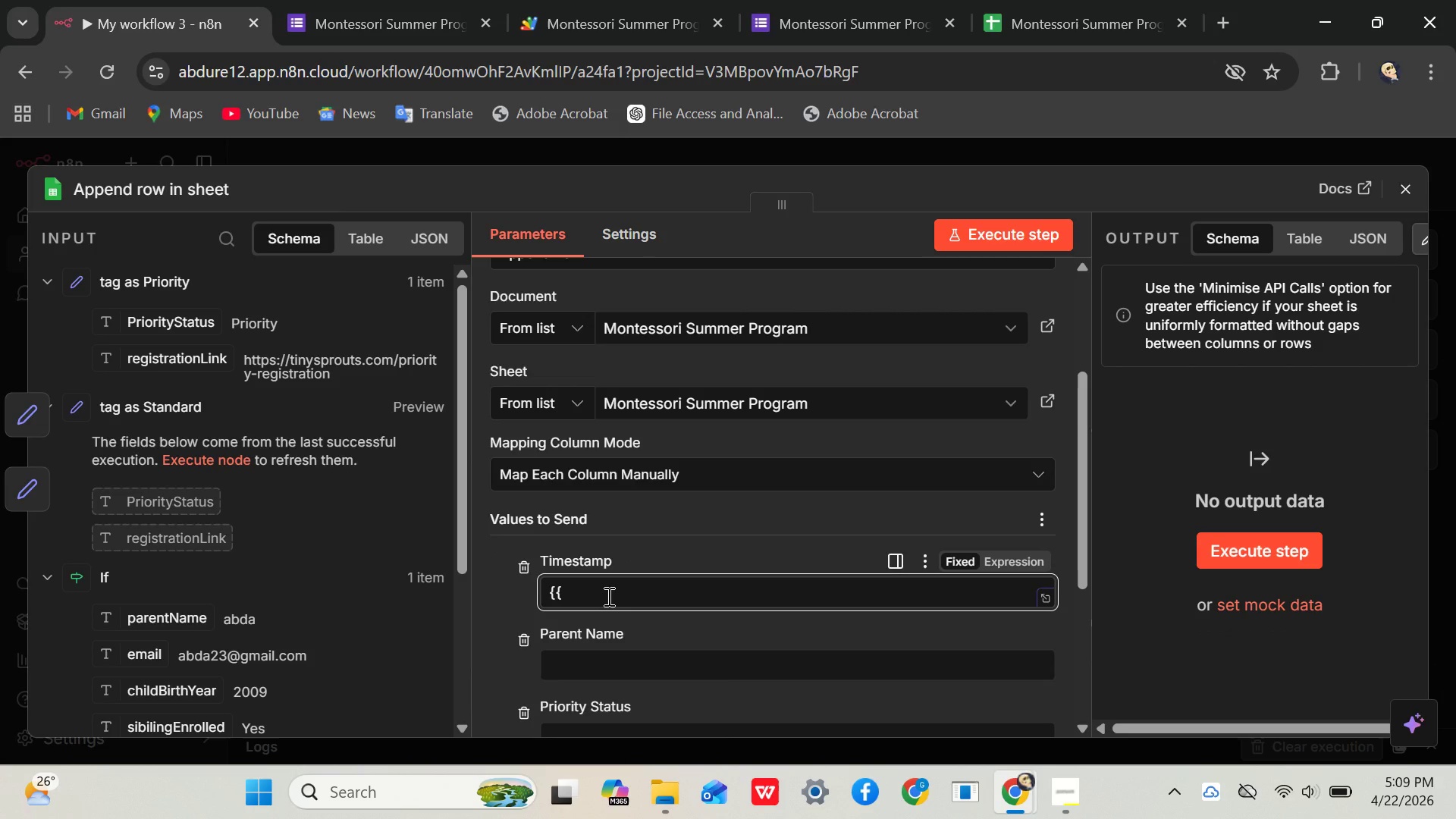 
key(Shift+BracketRight)
 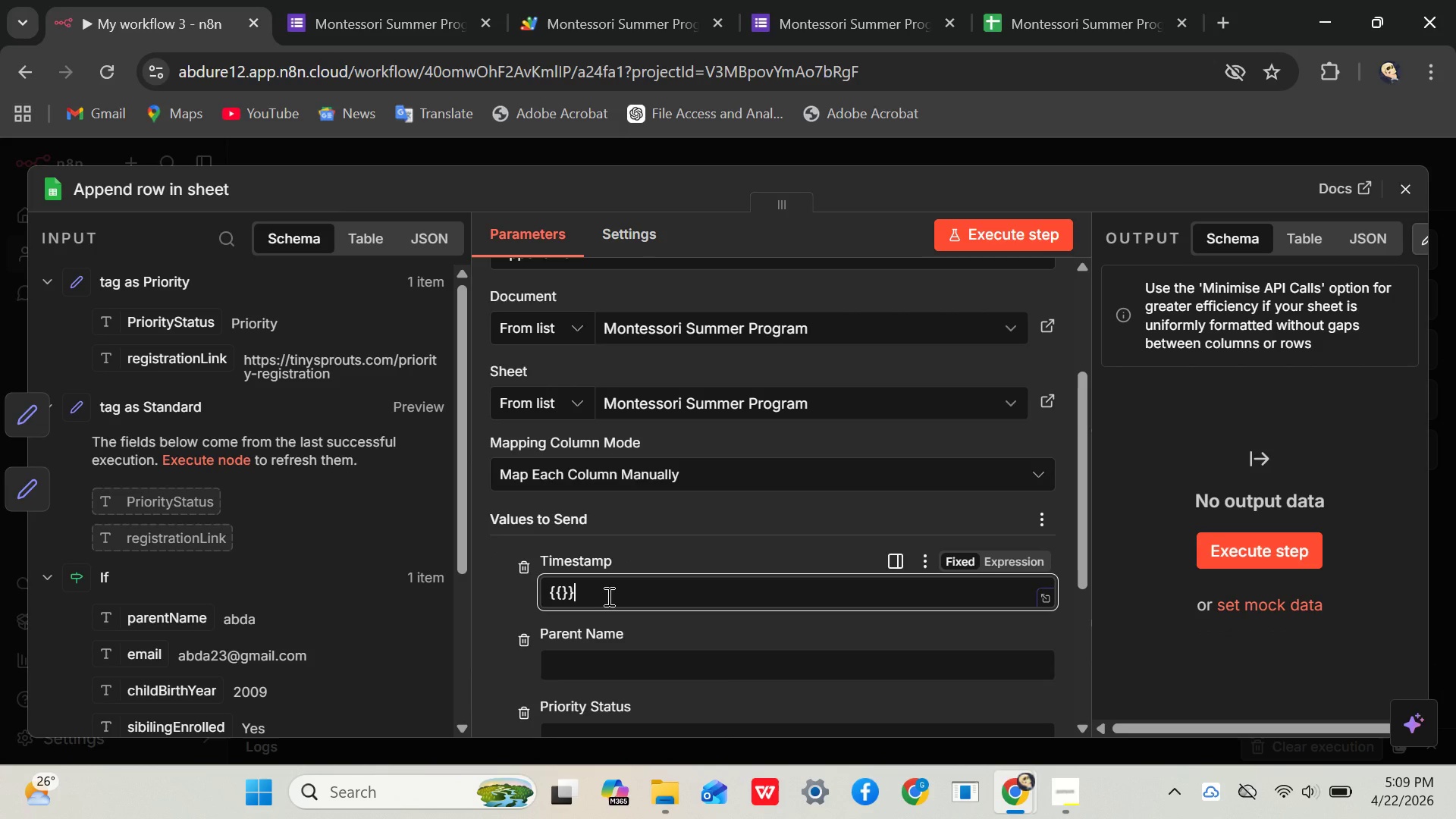 
key(Shift+BracketRight)
 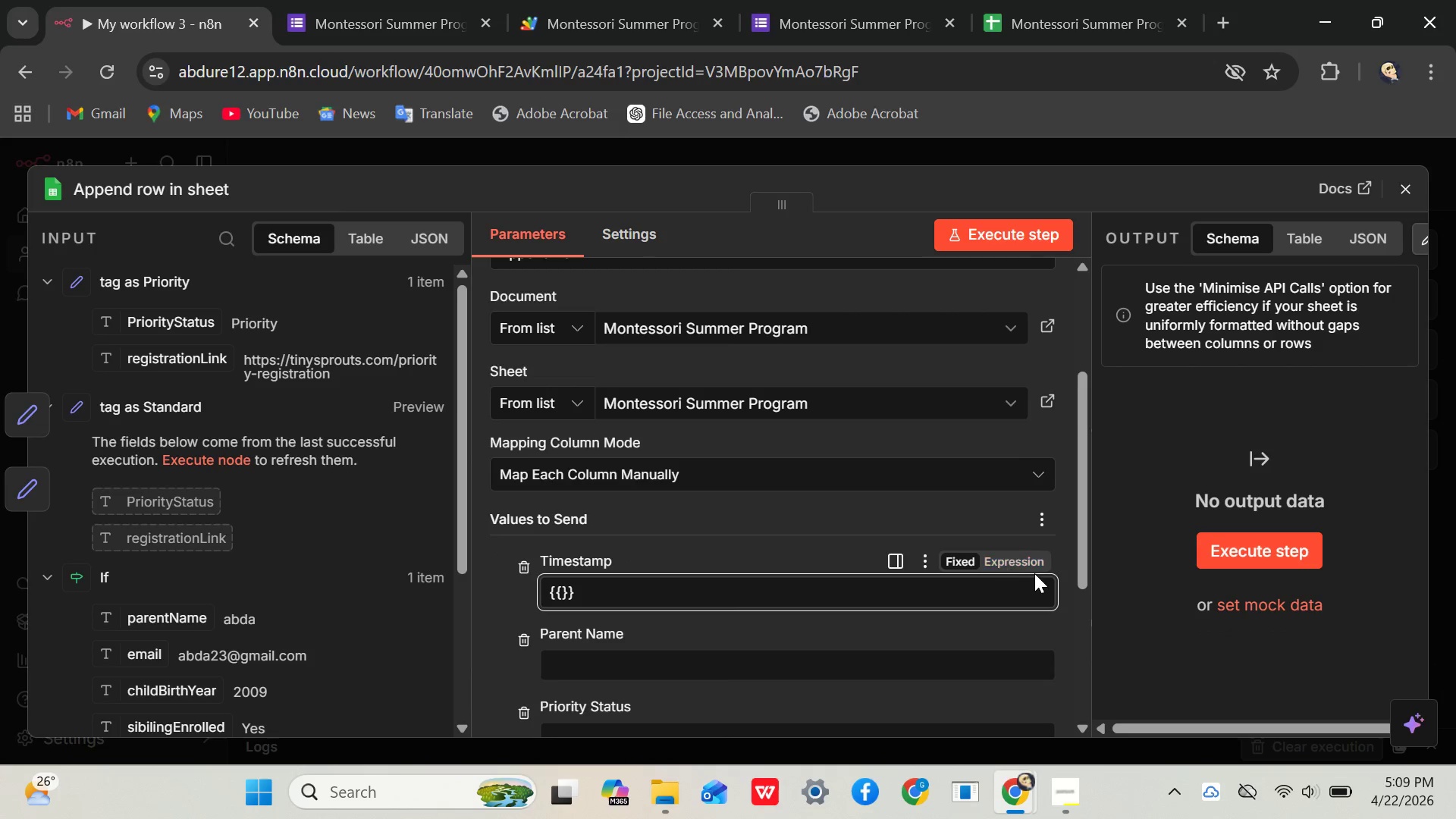 
left_click([1024, 563])
 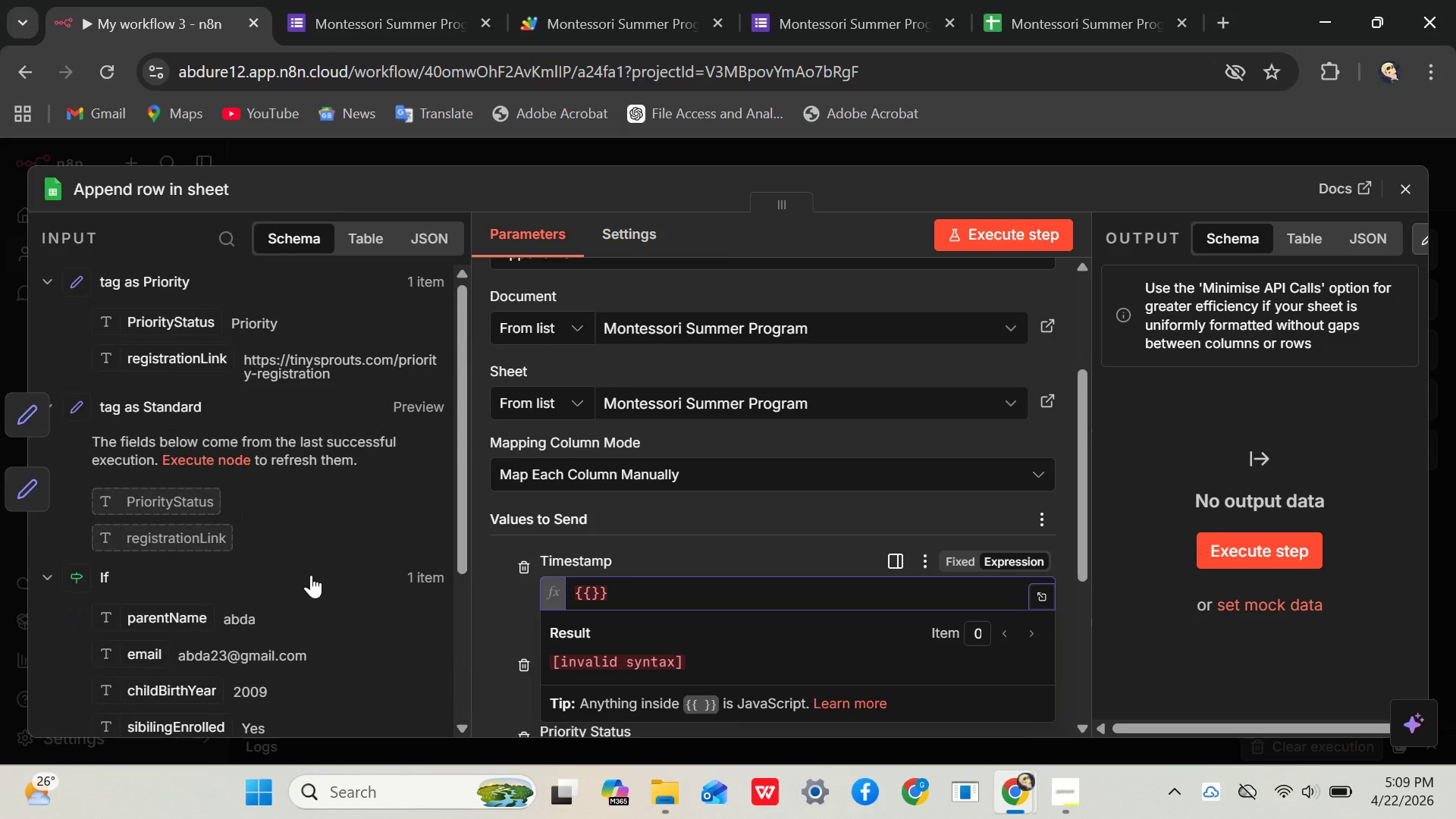 
wait(6.22)
 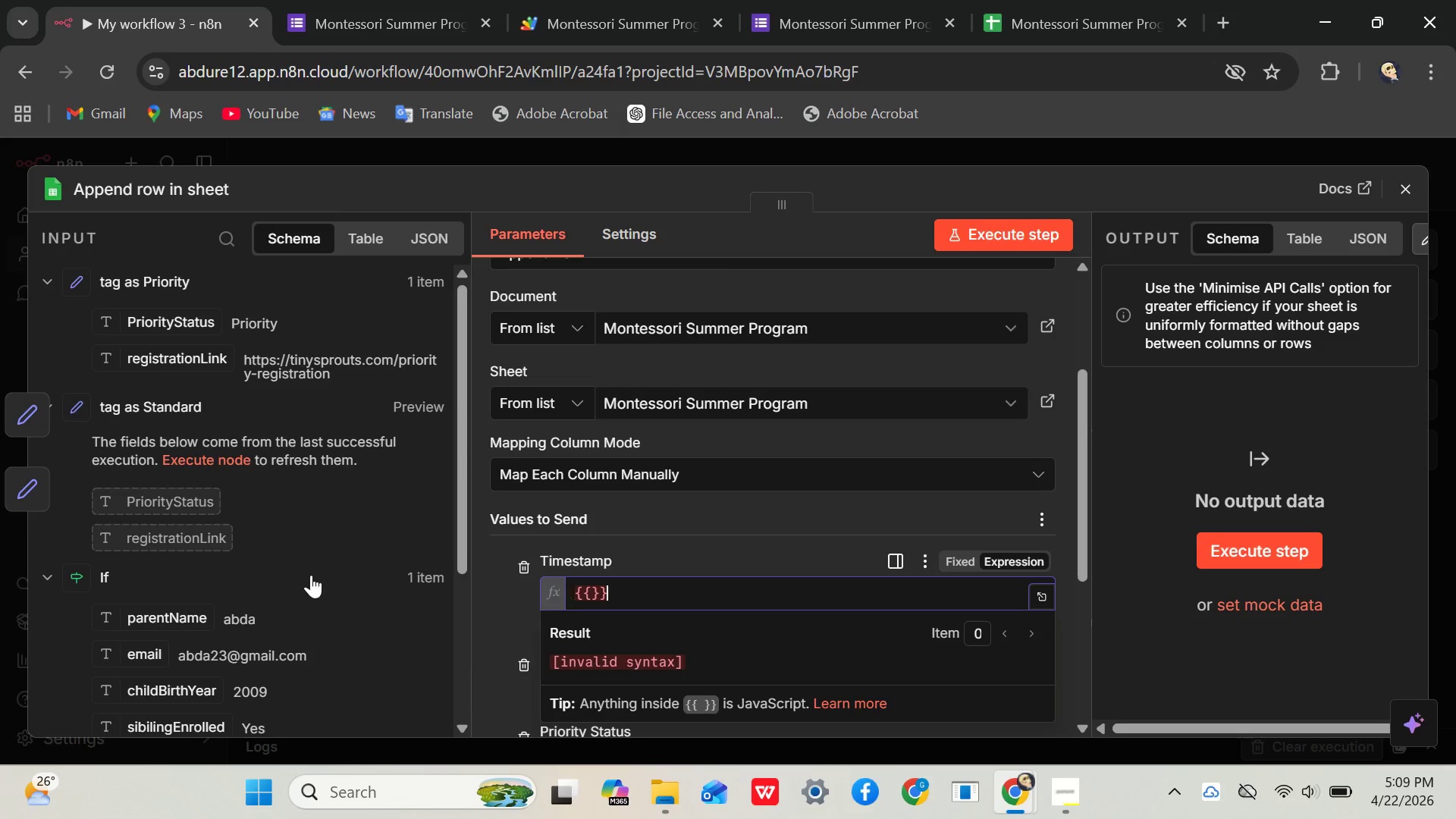 
left_click([594, 591])
 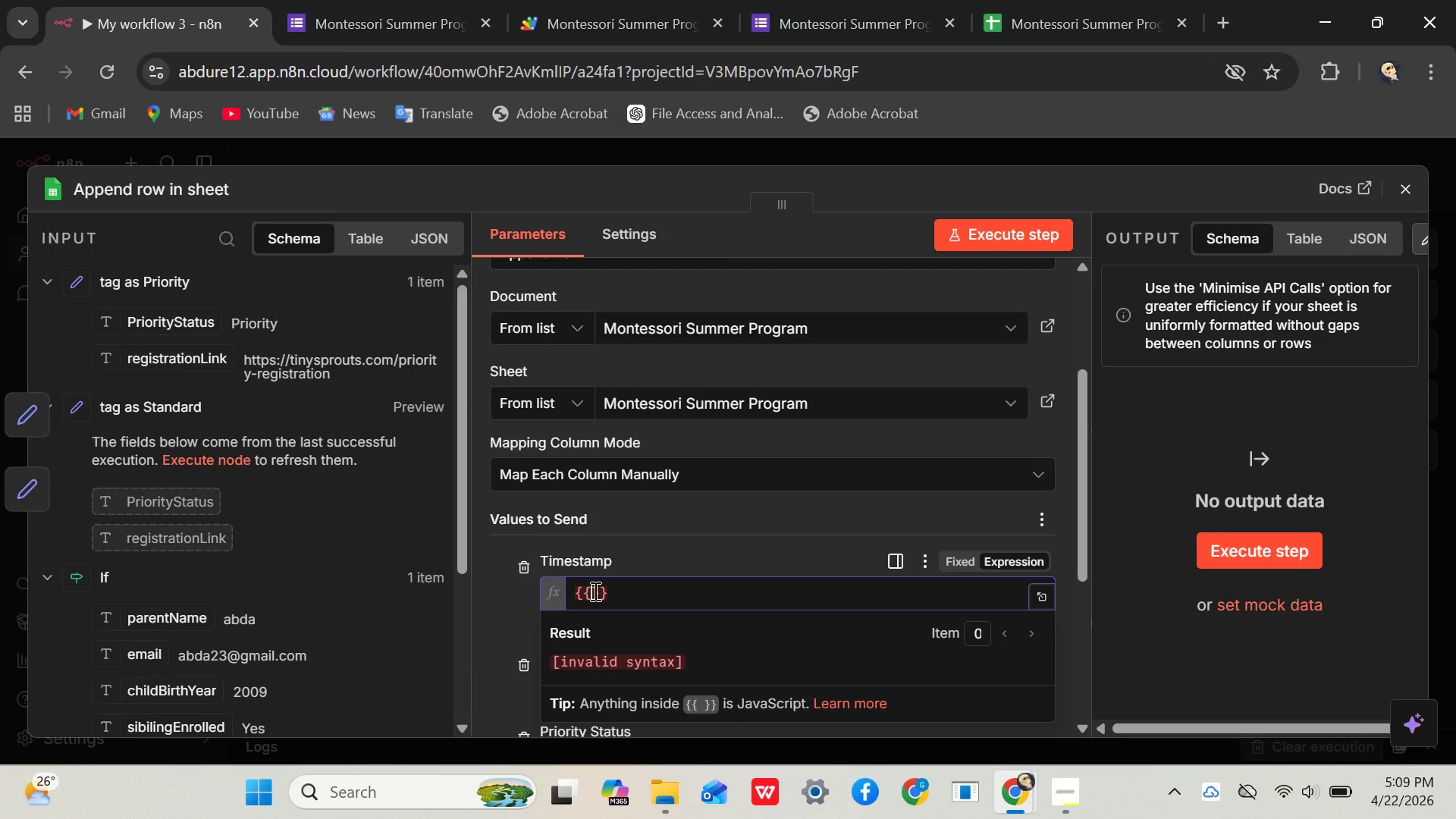 
type($now.to)
 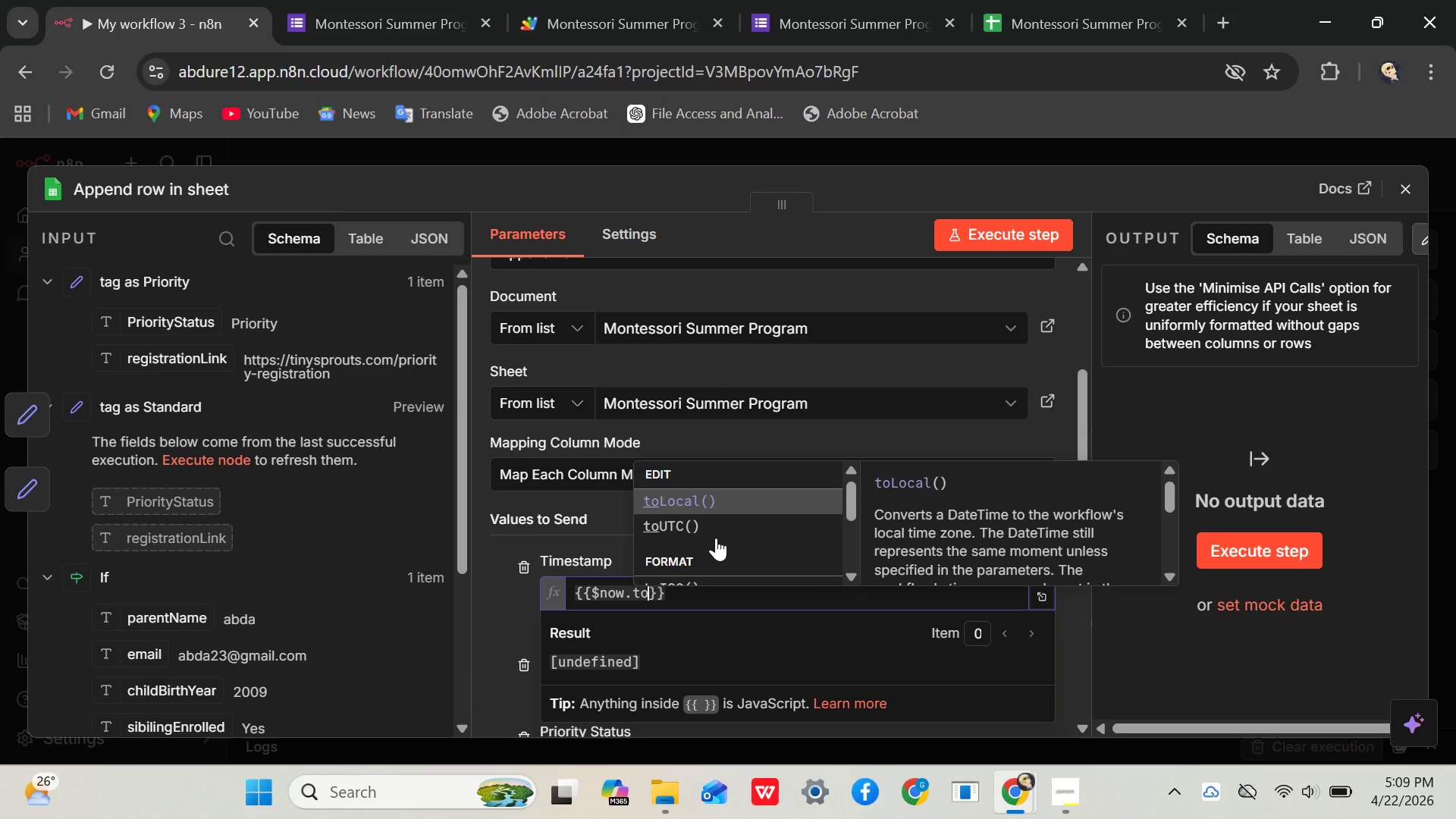 
key(Shift+I)
 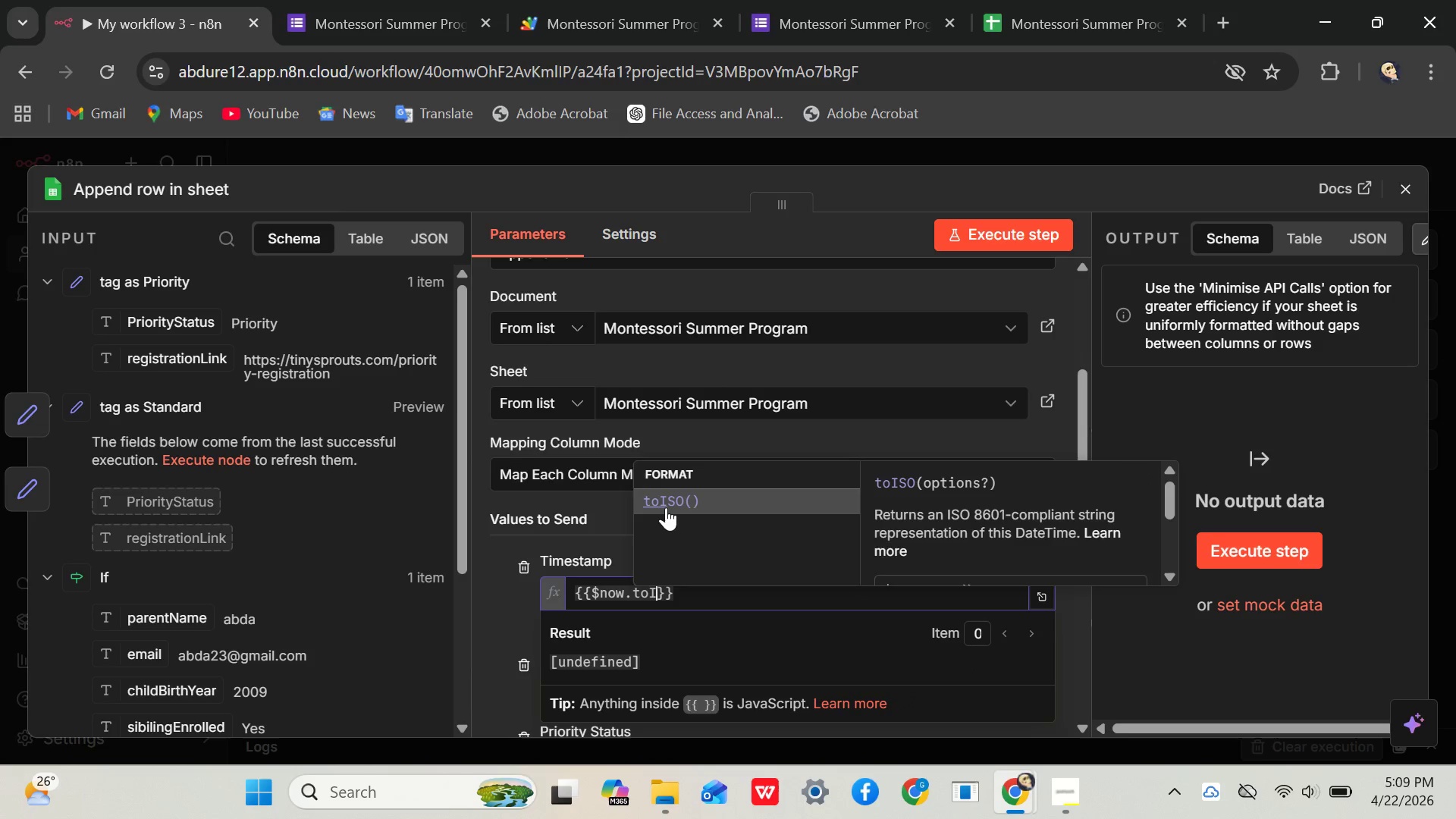 
left_click([665, 505])
 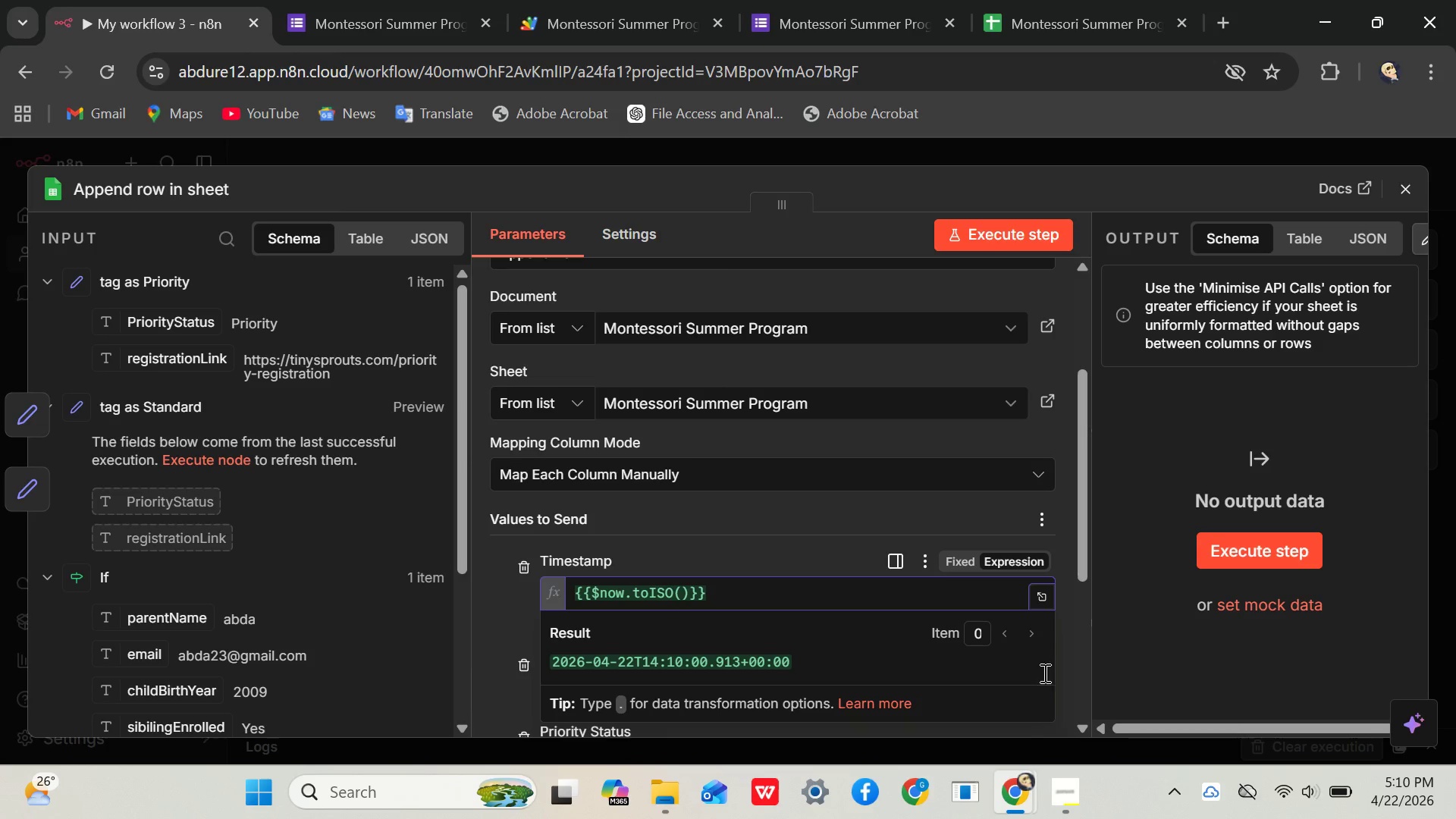 
left_click([1064, 638])
 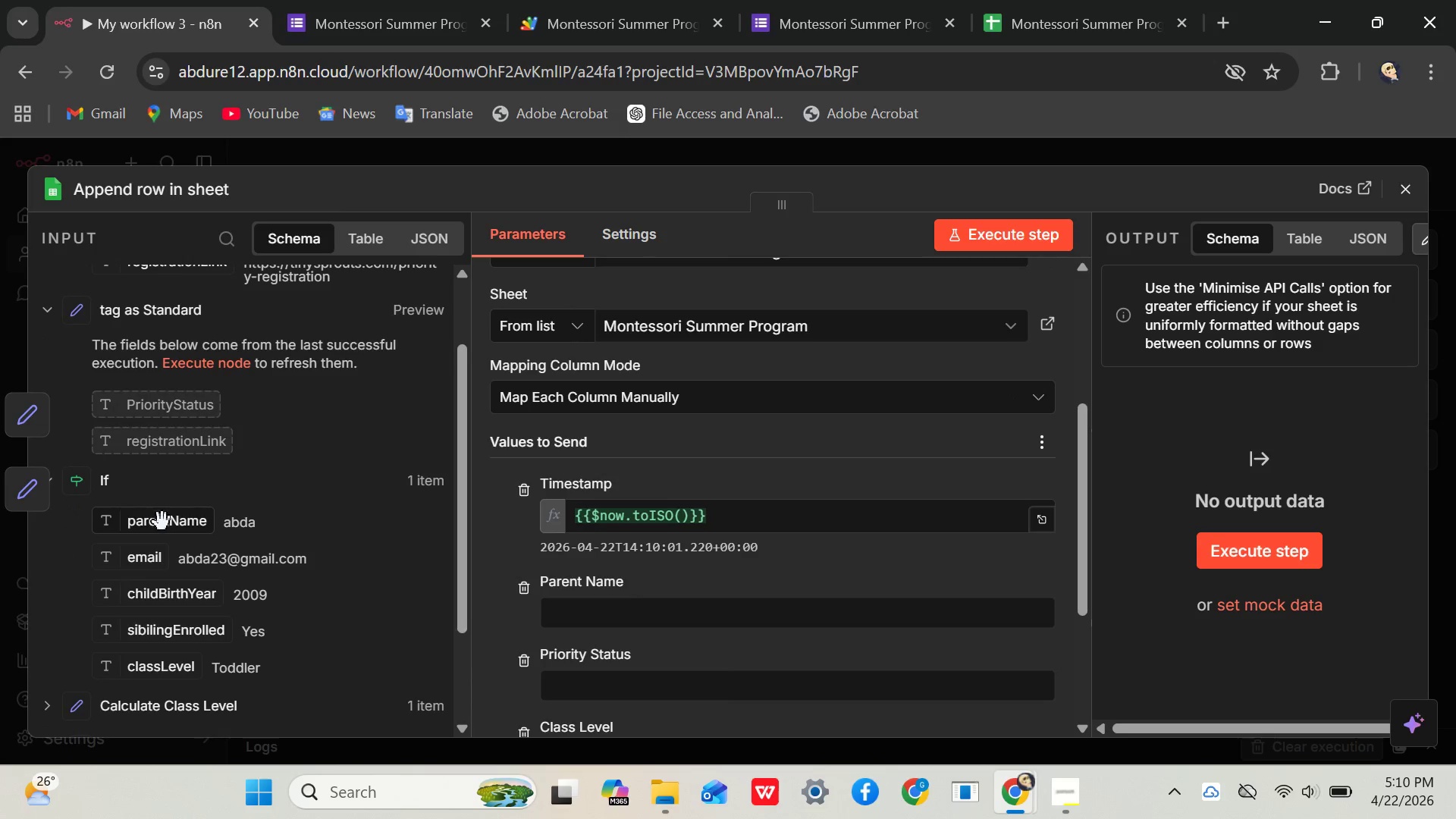 
wait(7.11)
 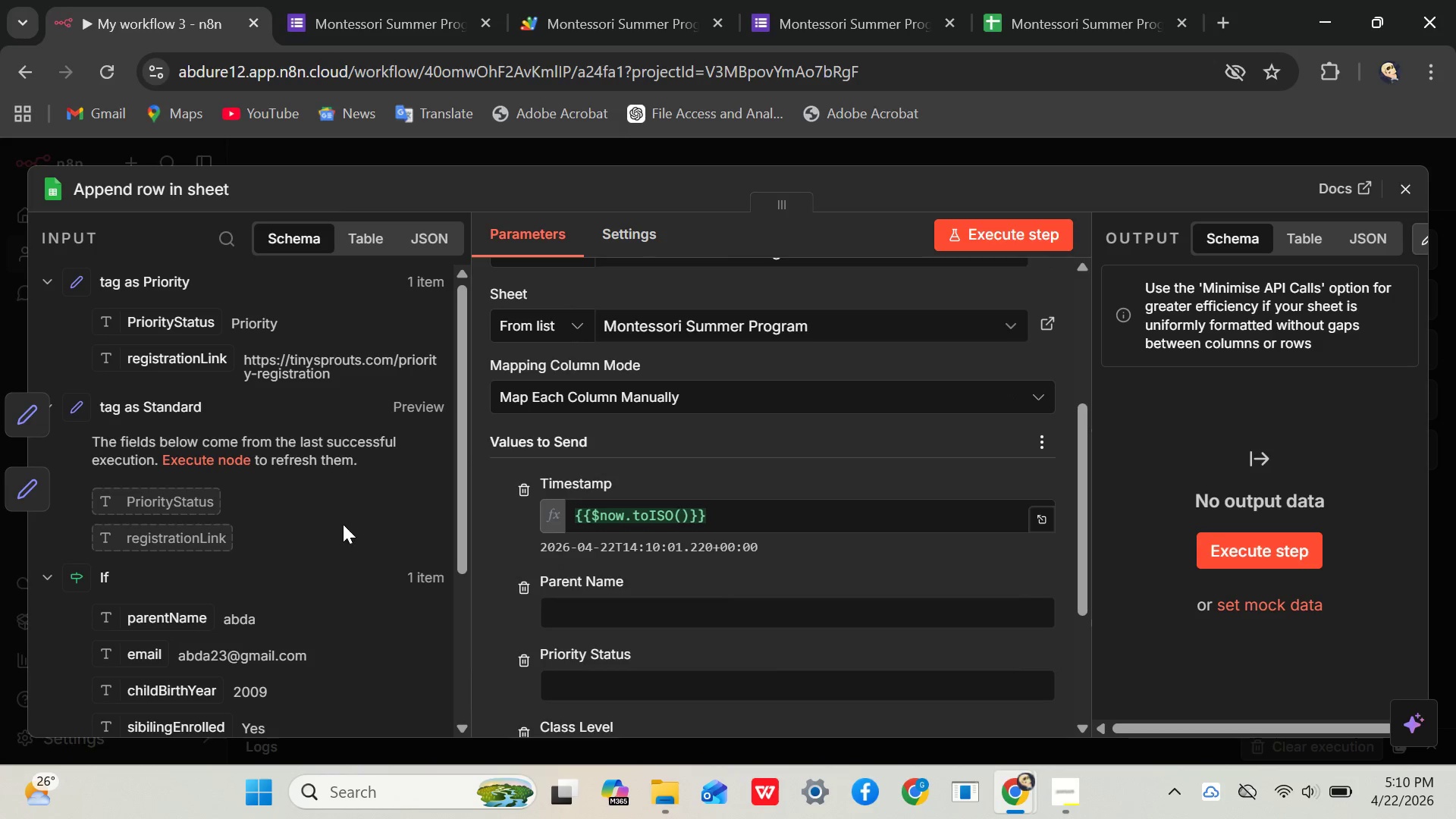 
left_click_drag(start_coordinate=[157, 529], to_coordinate=[626, 625])
 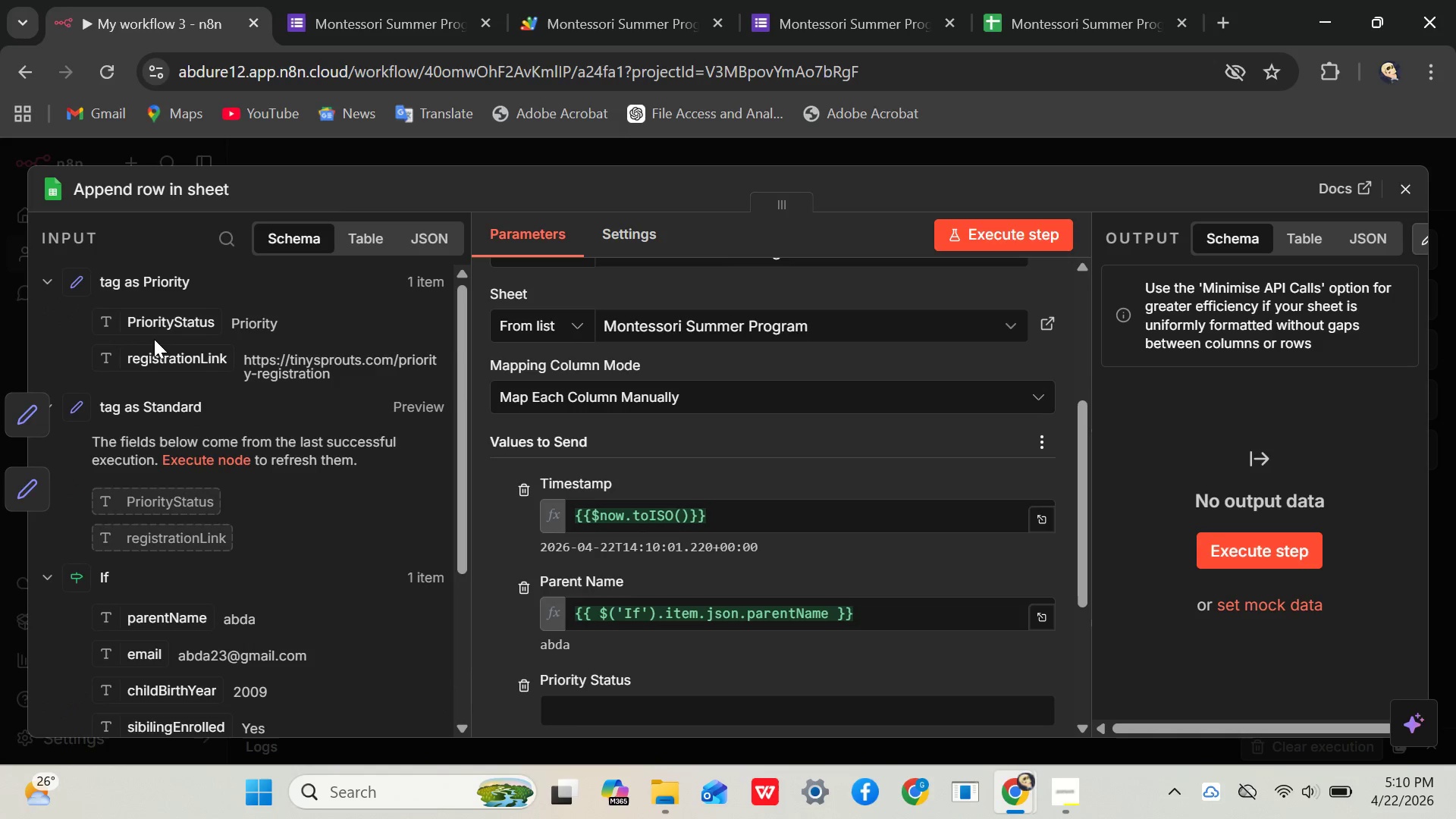 
wait(5.84)
 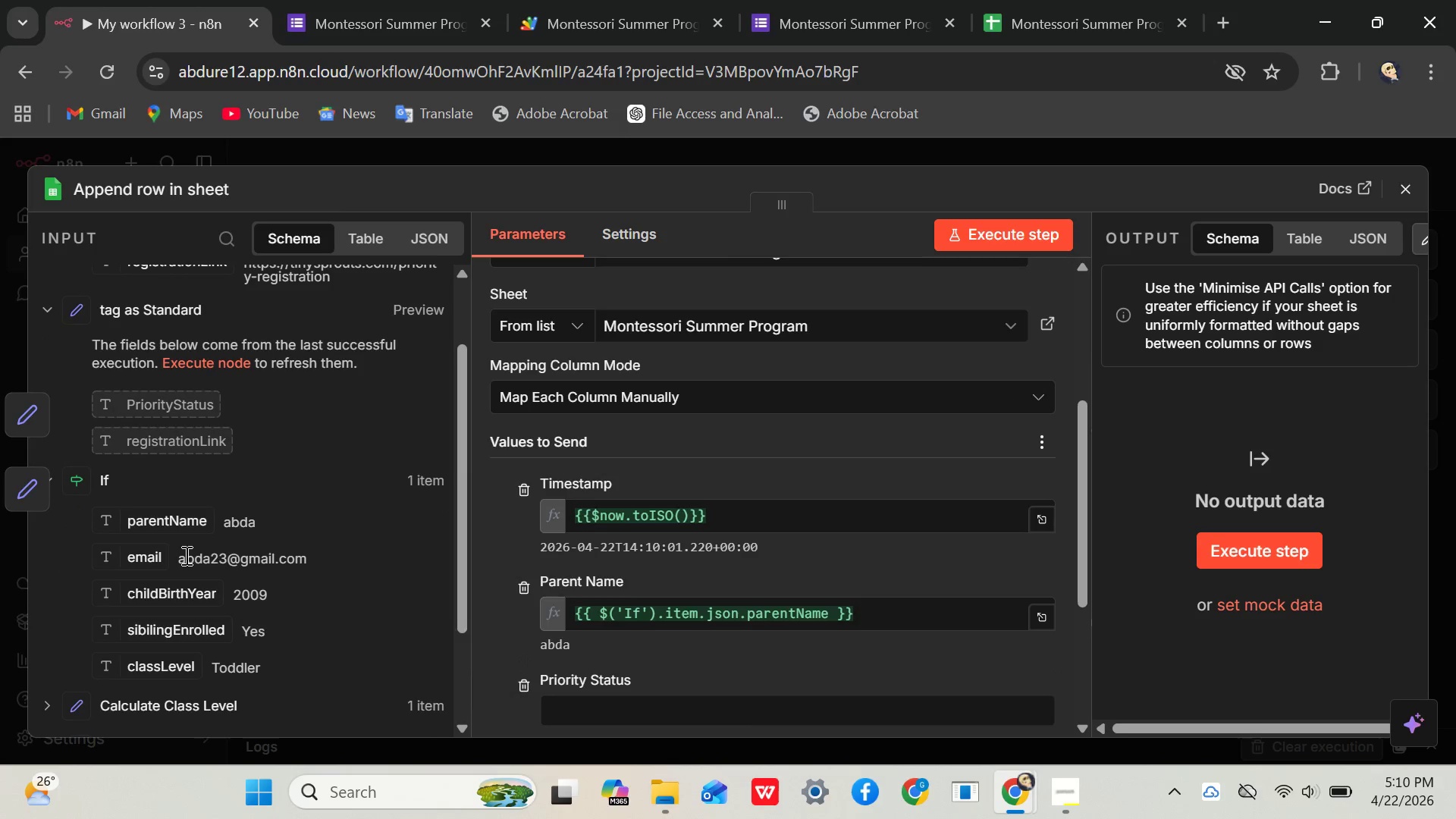 
left_click_drag(start_coordinate=[142, 322], to_coordinate=[595, 700])
 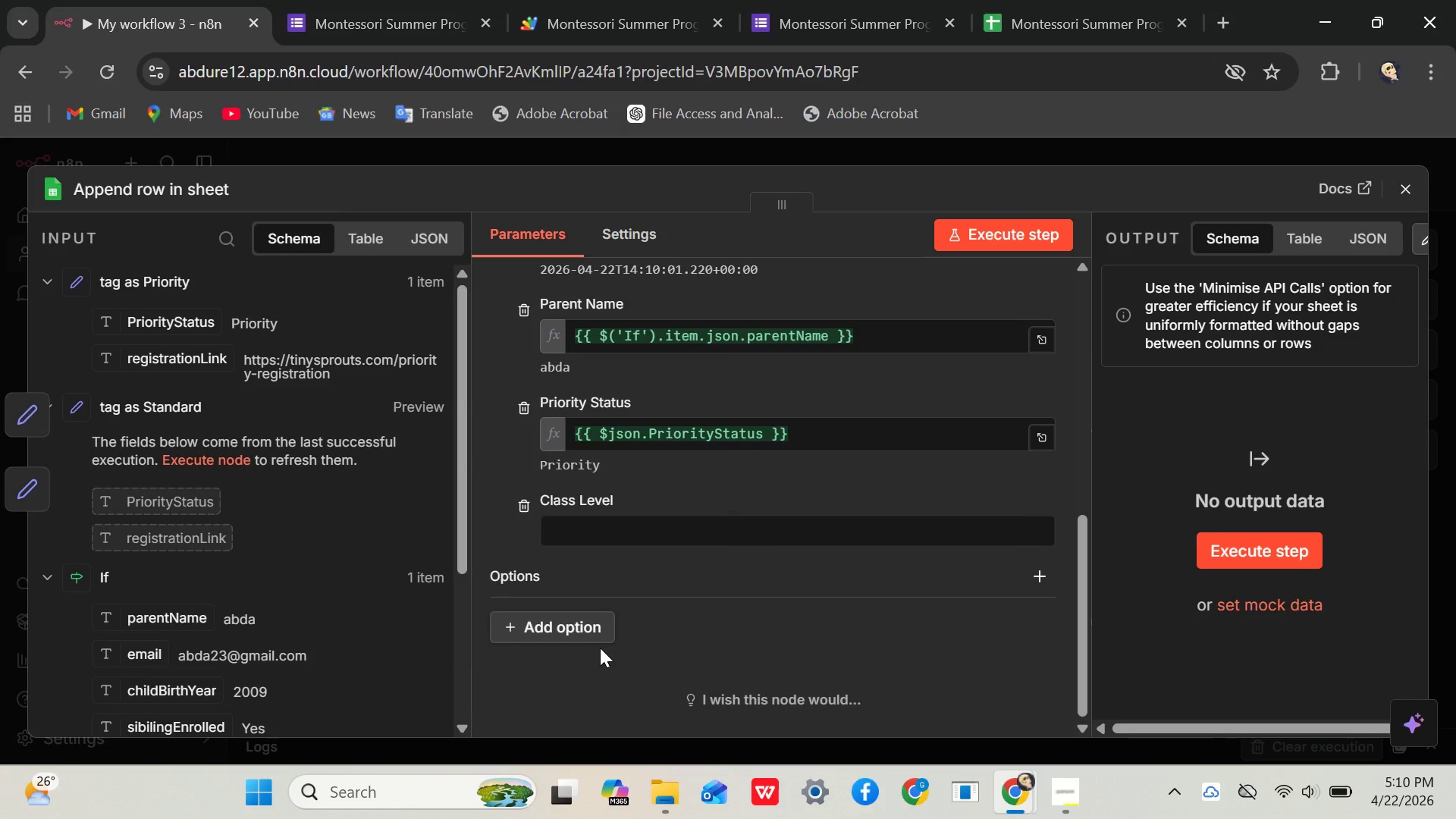 
mouse_move([327, 453])
 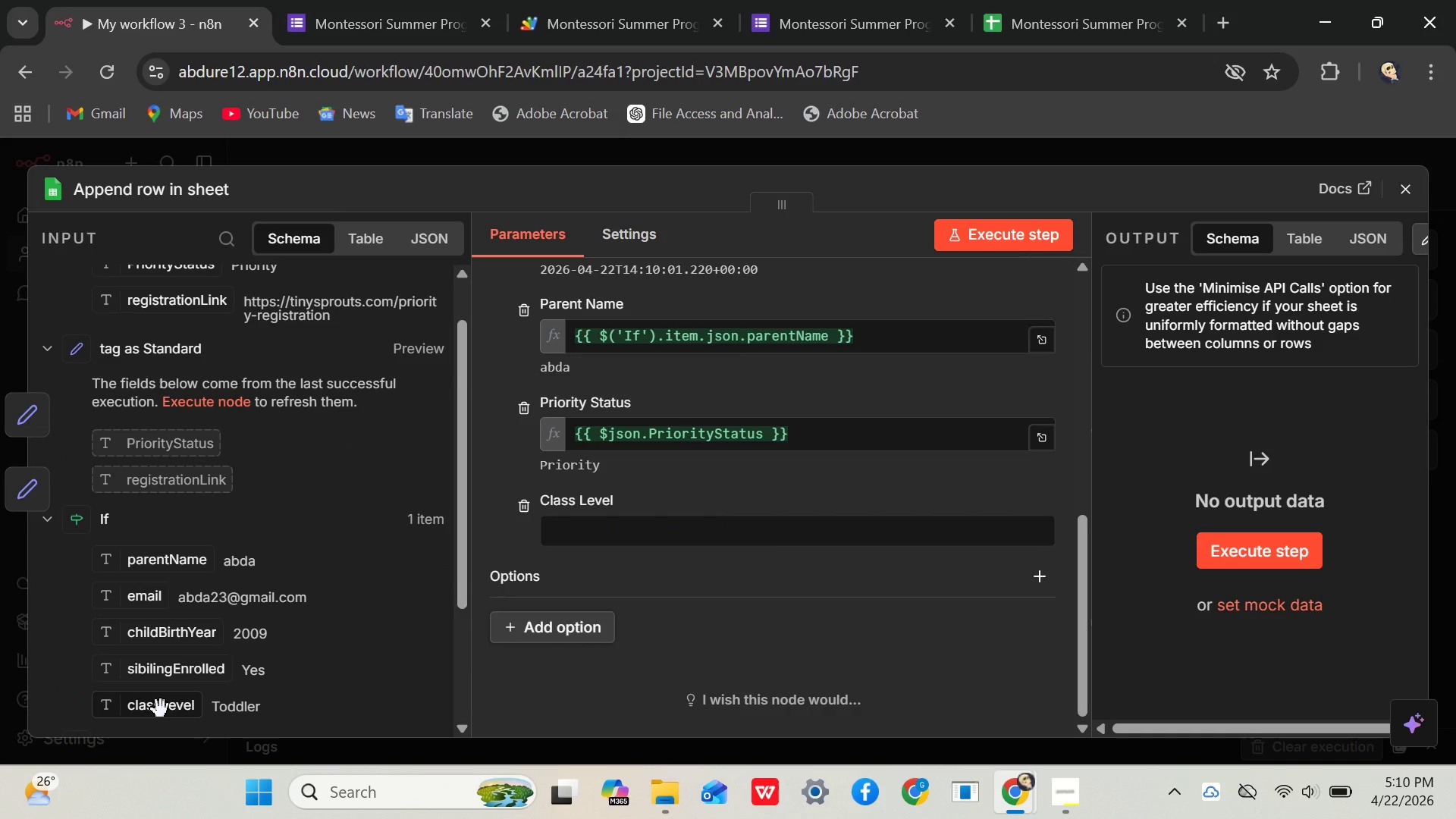 
left_click_drag(start_coordinate=[161, 709], to_coordinate=[641, 533])
 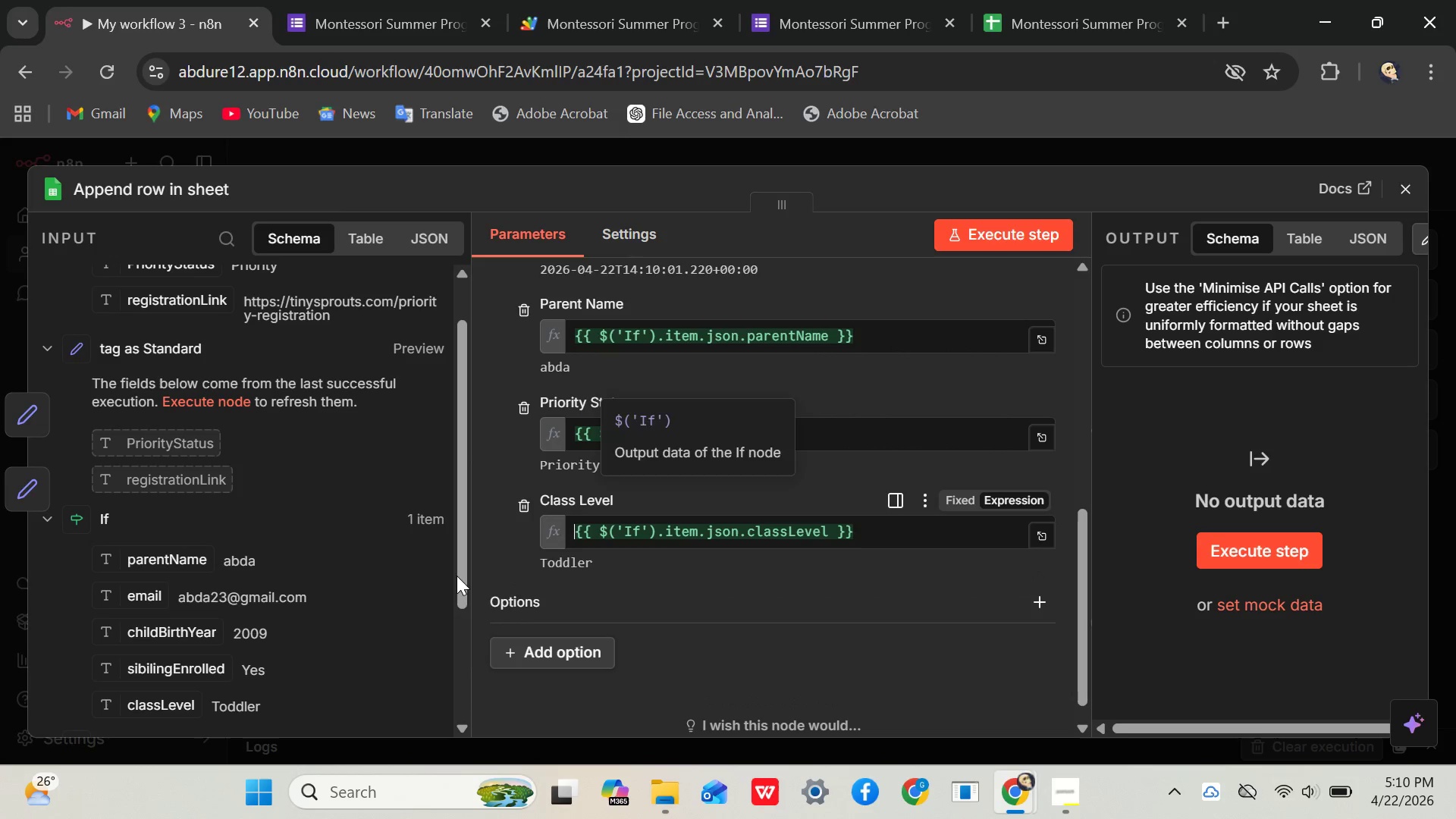 
mouse_move([216, 586])
 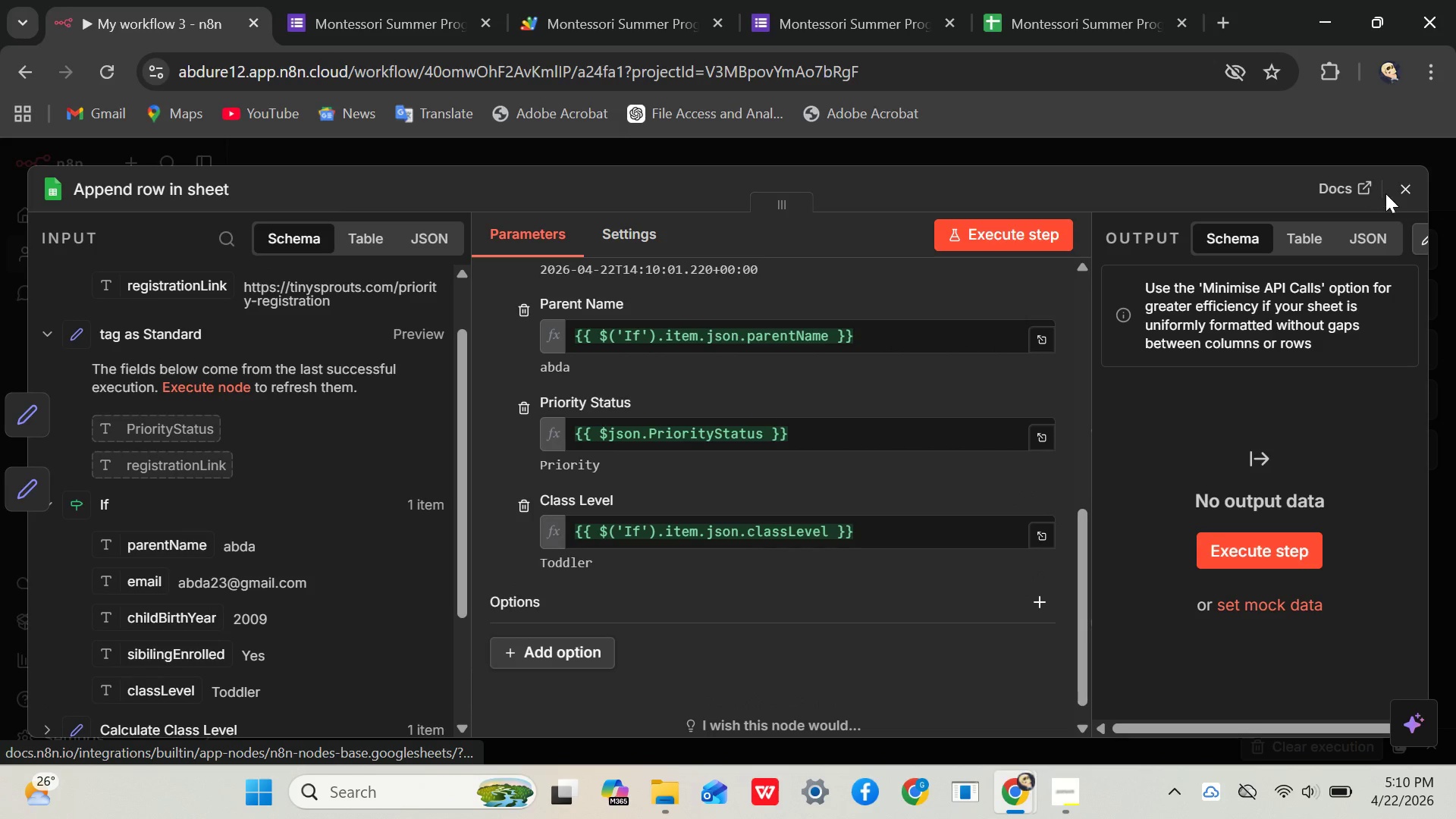 
left_click([1389, 194])
 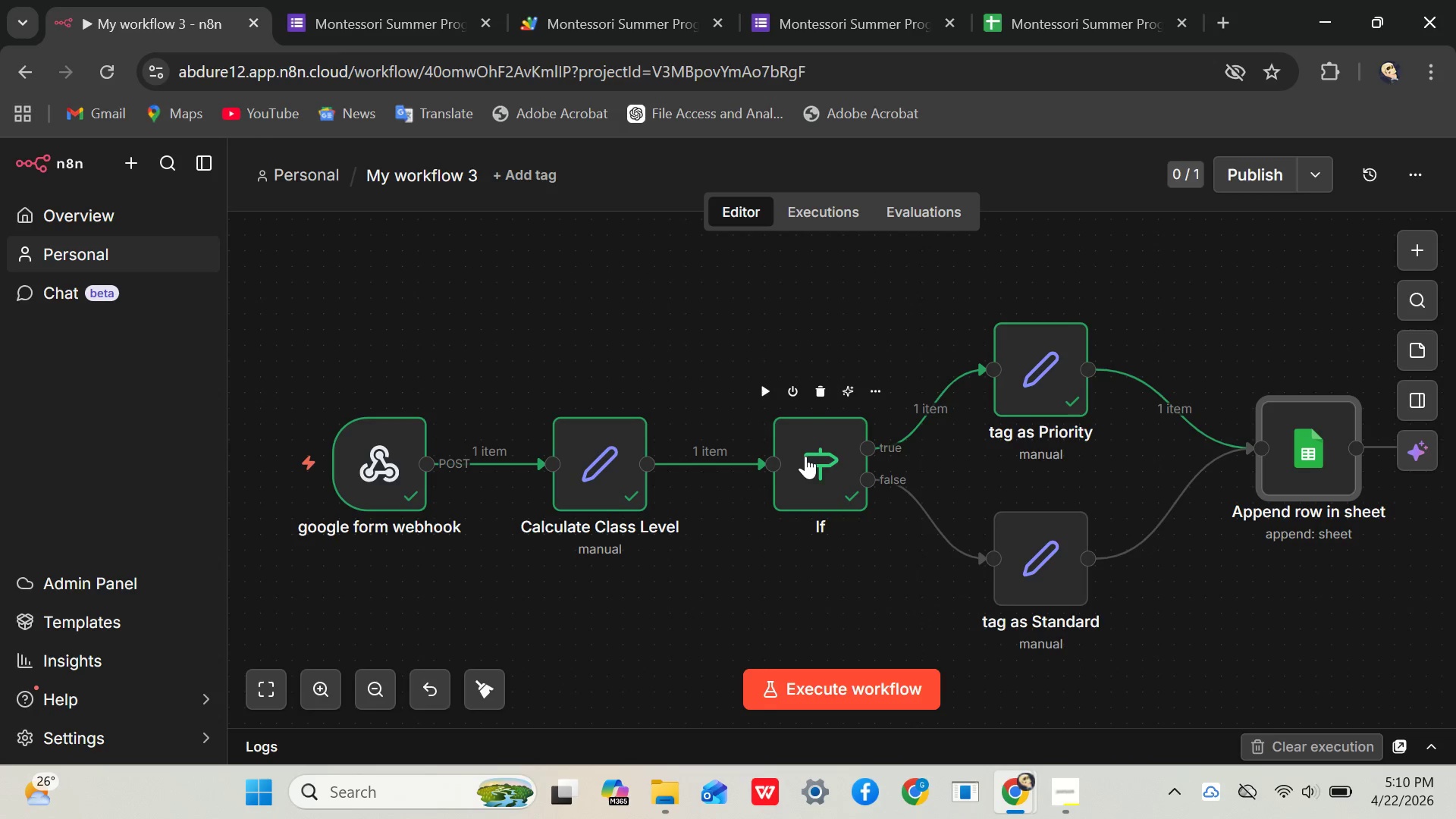 
double_click([805, 456])
 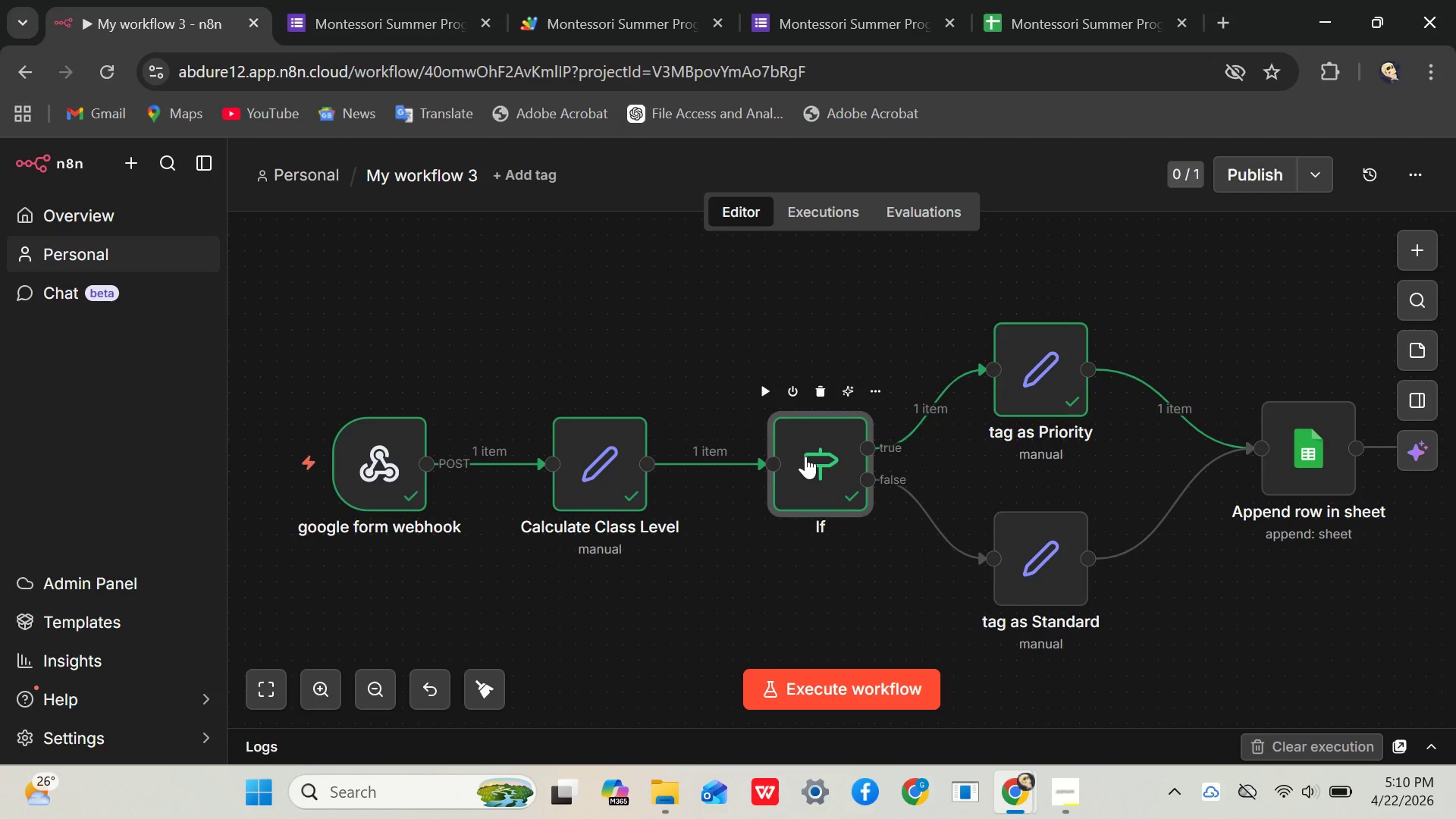 
triple_click([805, 456])
 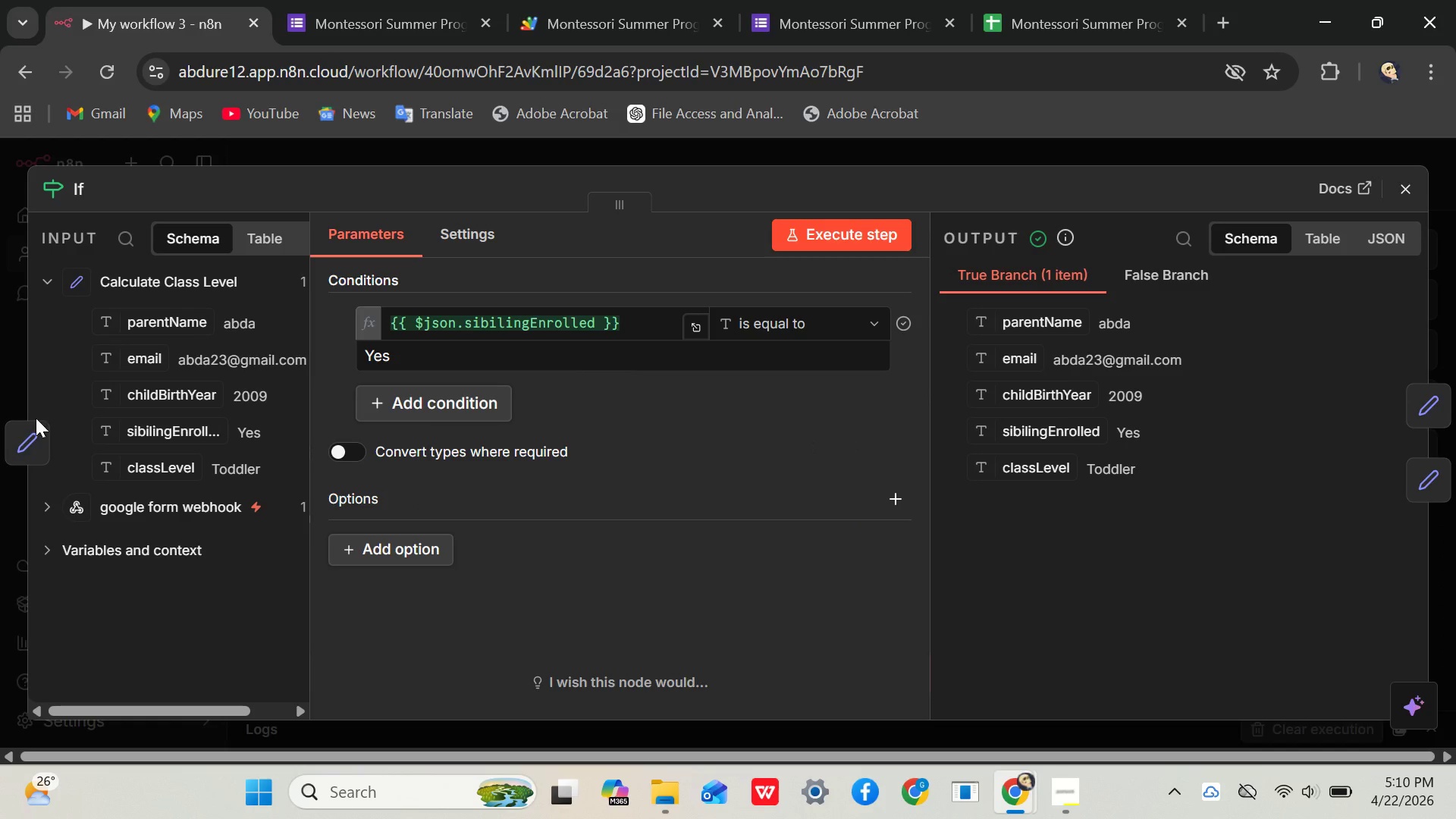 
wait(6.42)
 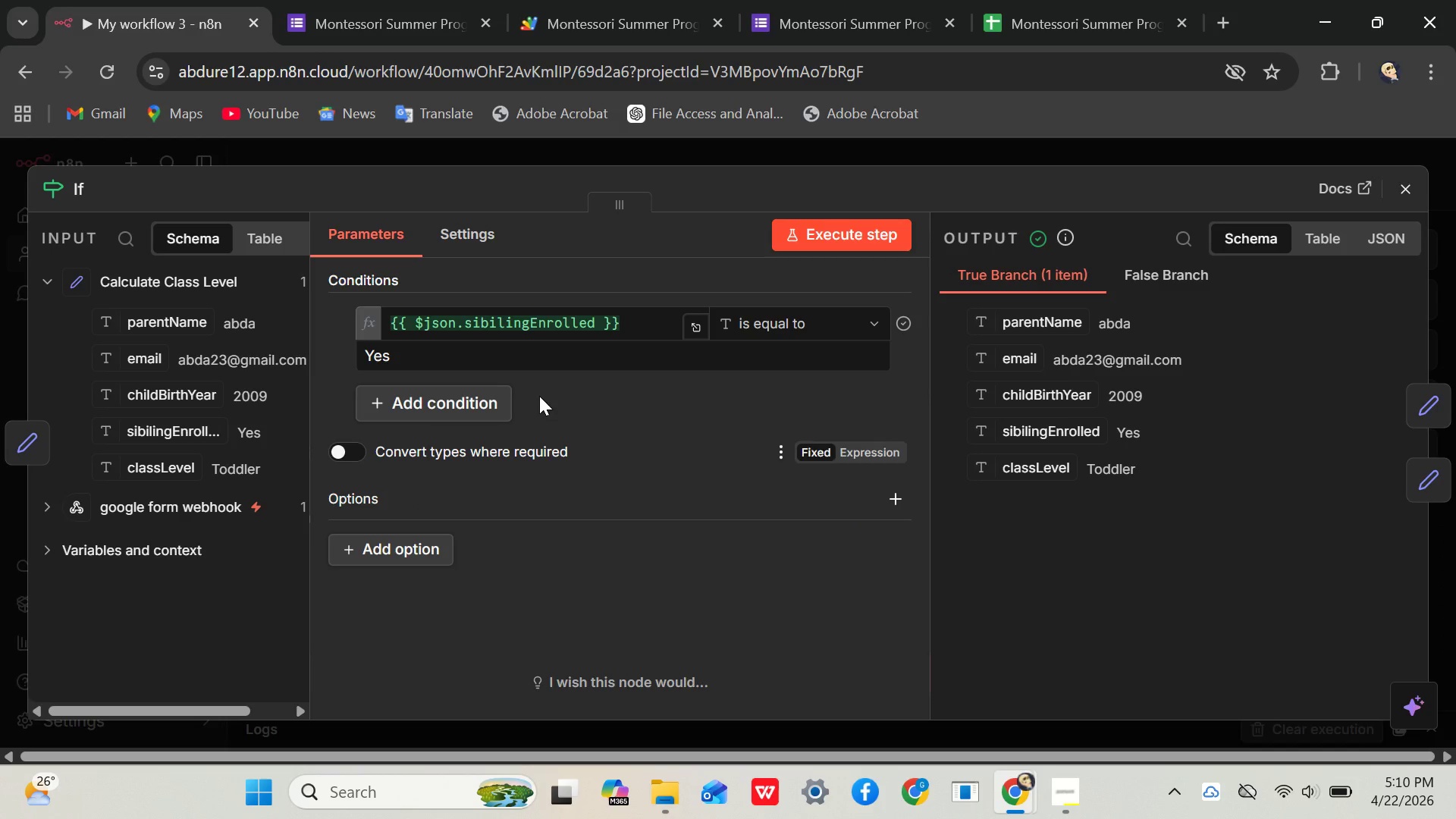 
left_click([27, 423])
 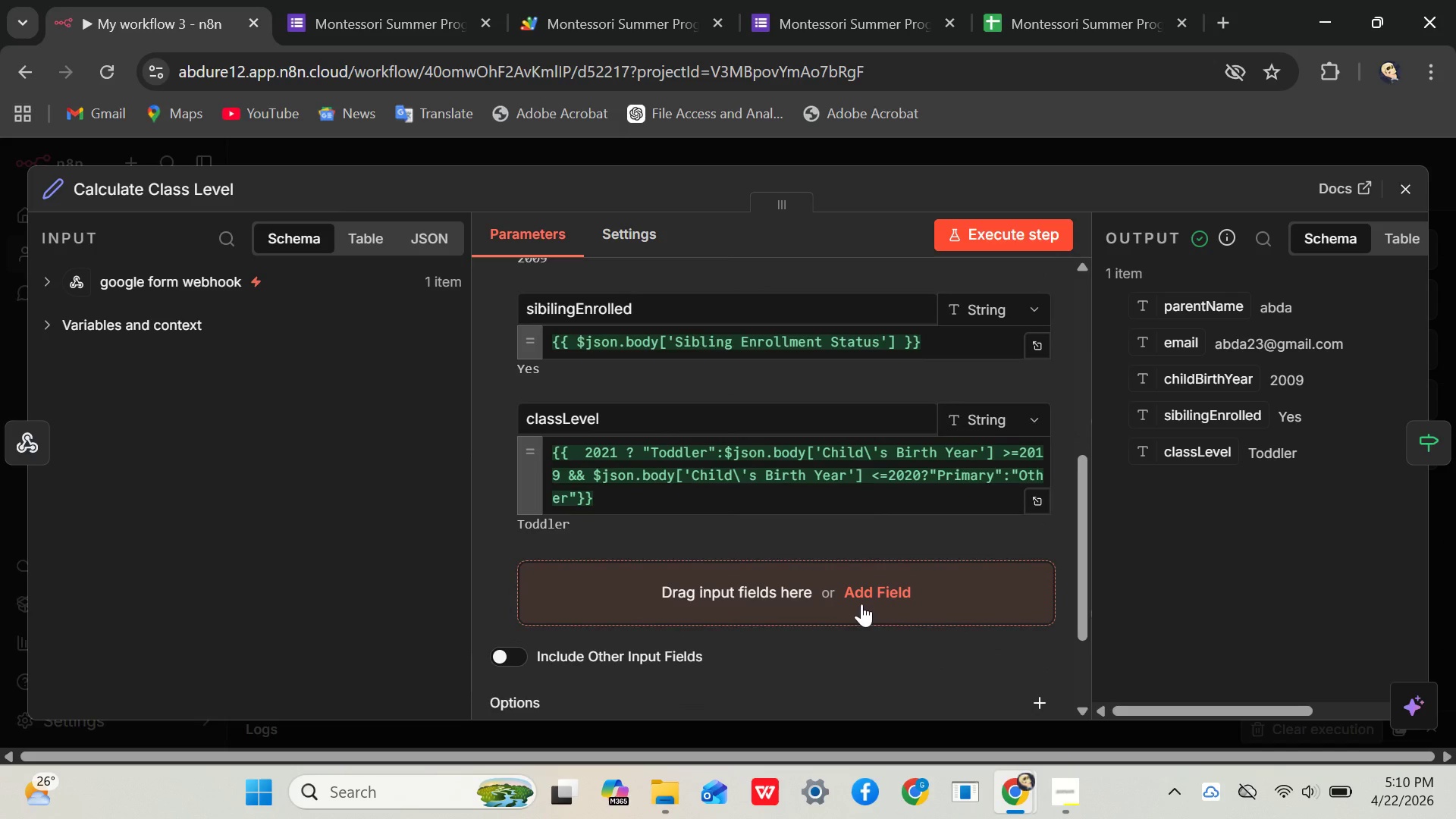 
wait(7.59)
 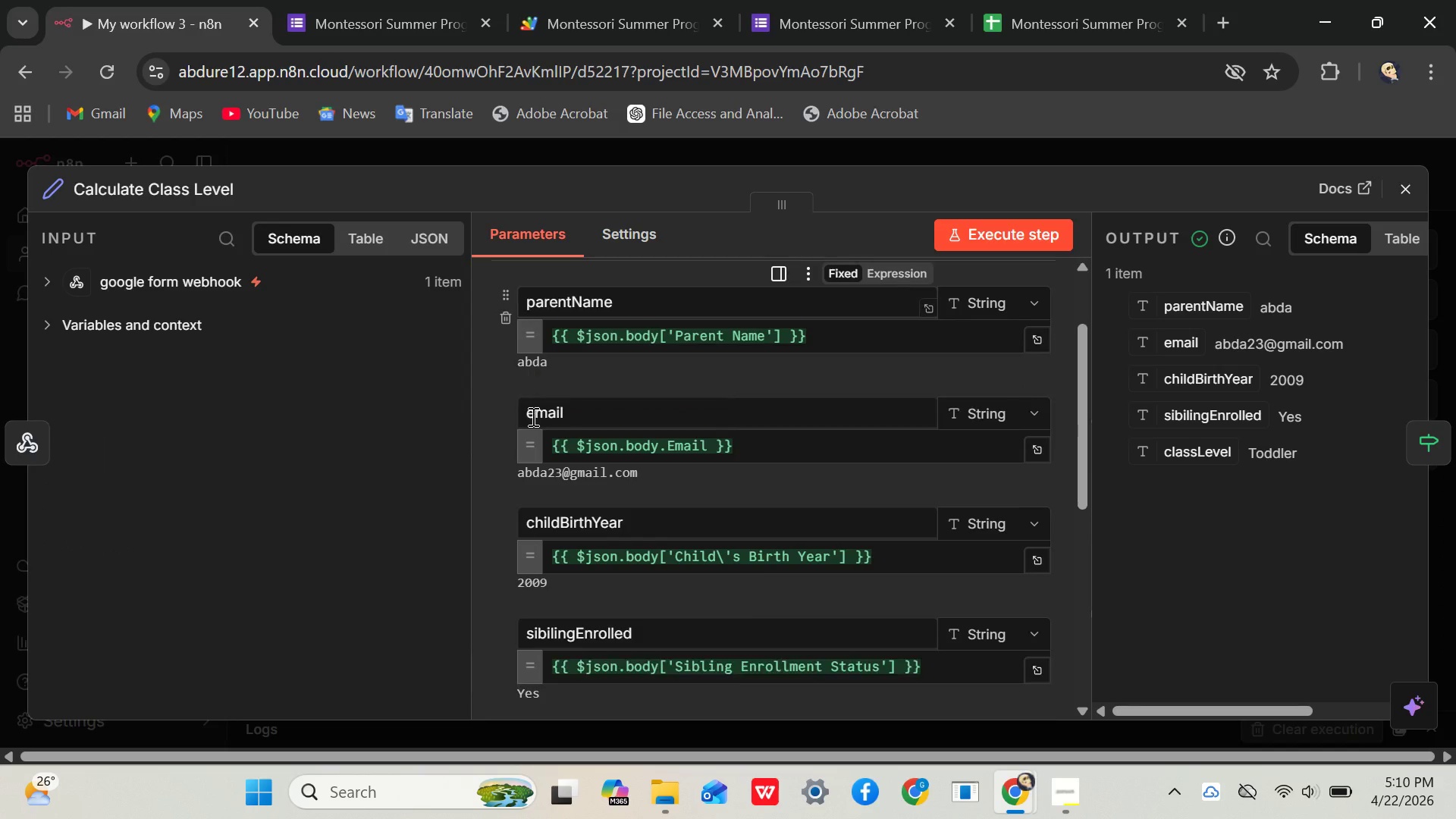 
left_click([886, 592])
 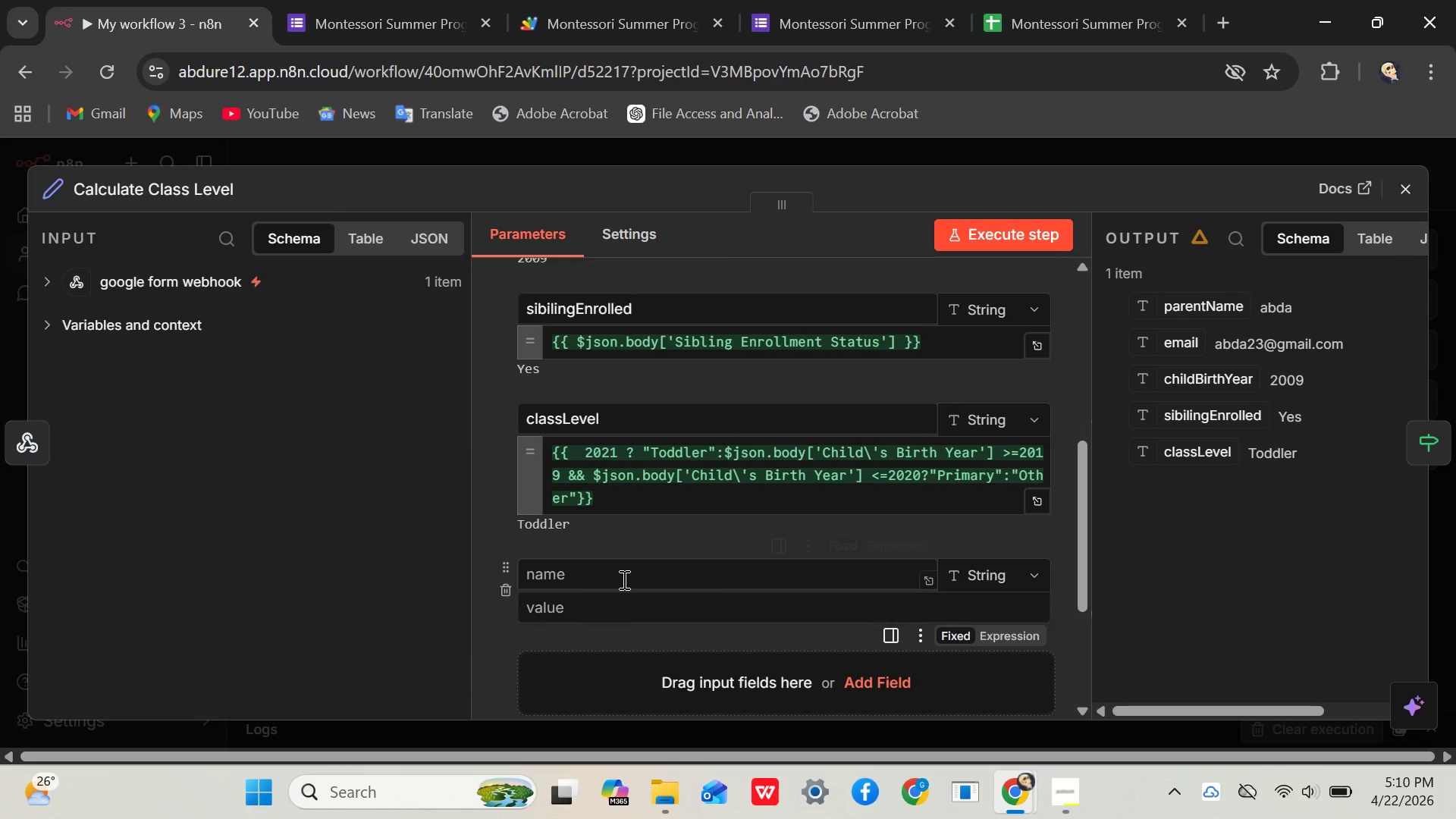 
left_click([623, 579])
 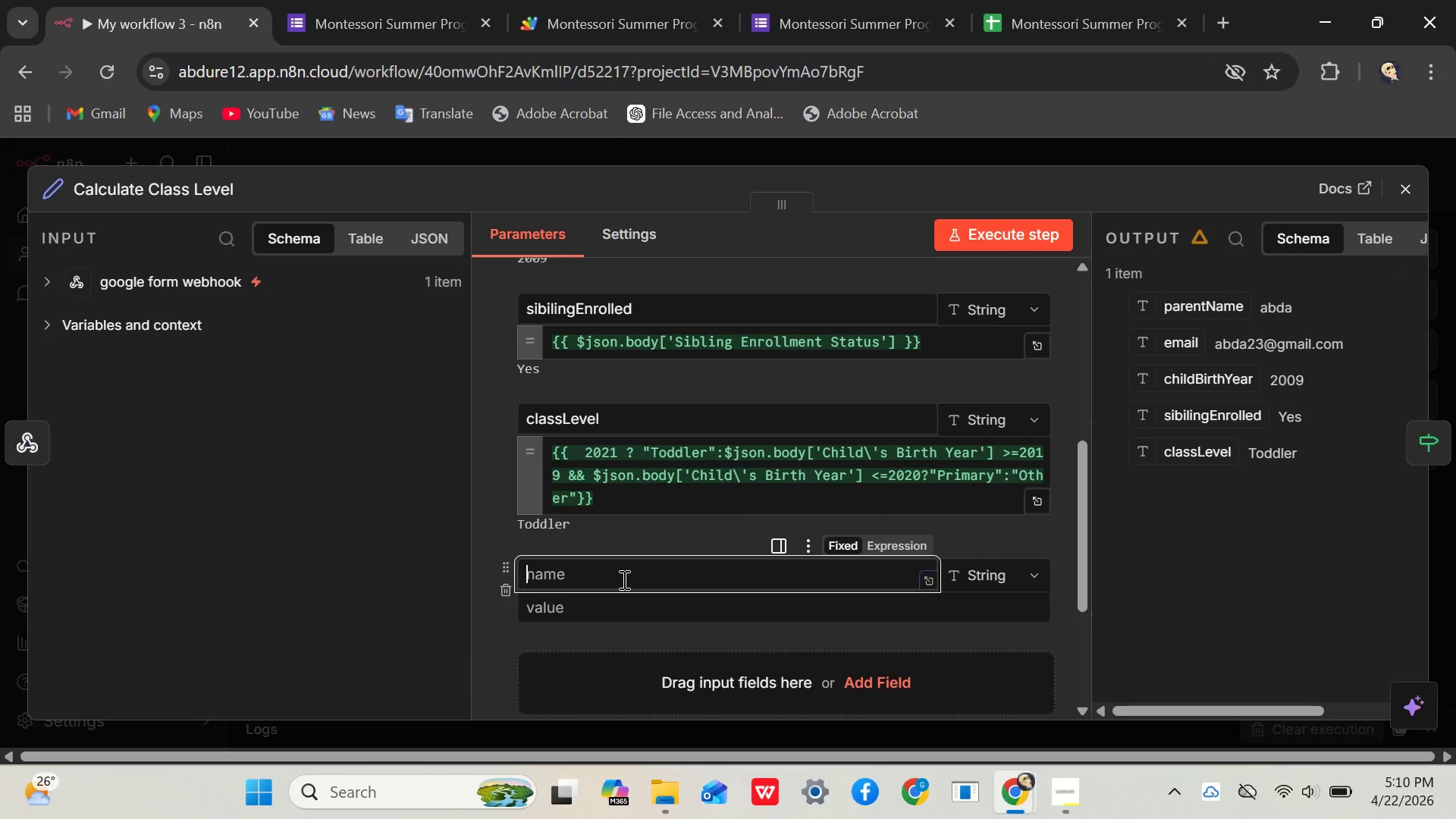 
hold_key(key=ShiftLeft, duration=0.53)
 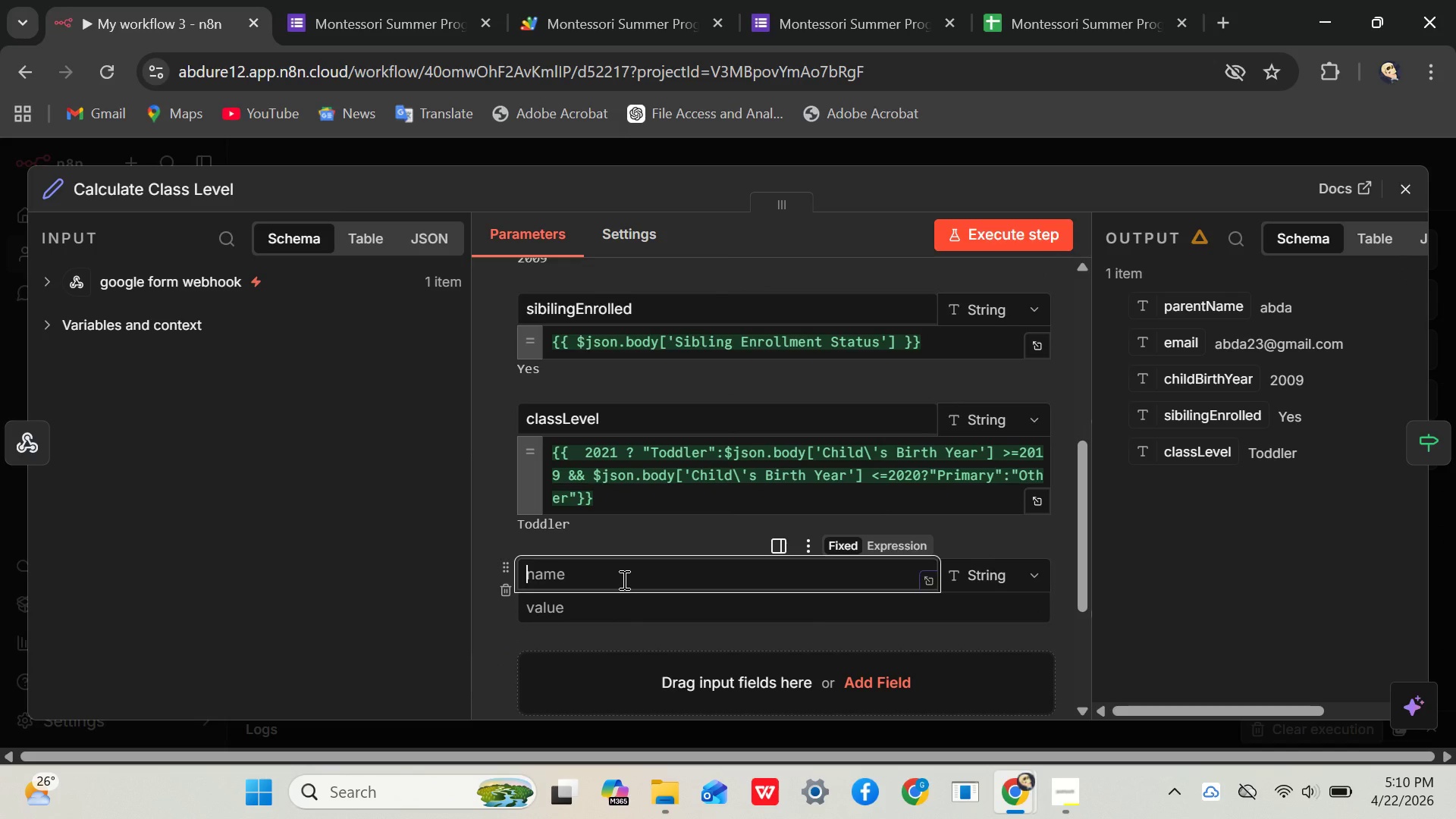 
type(timestamp)
 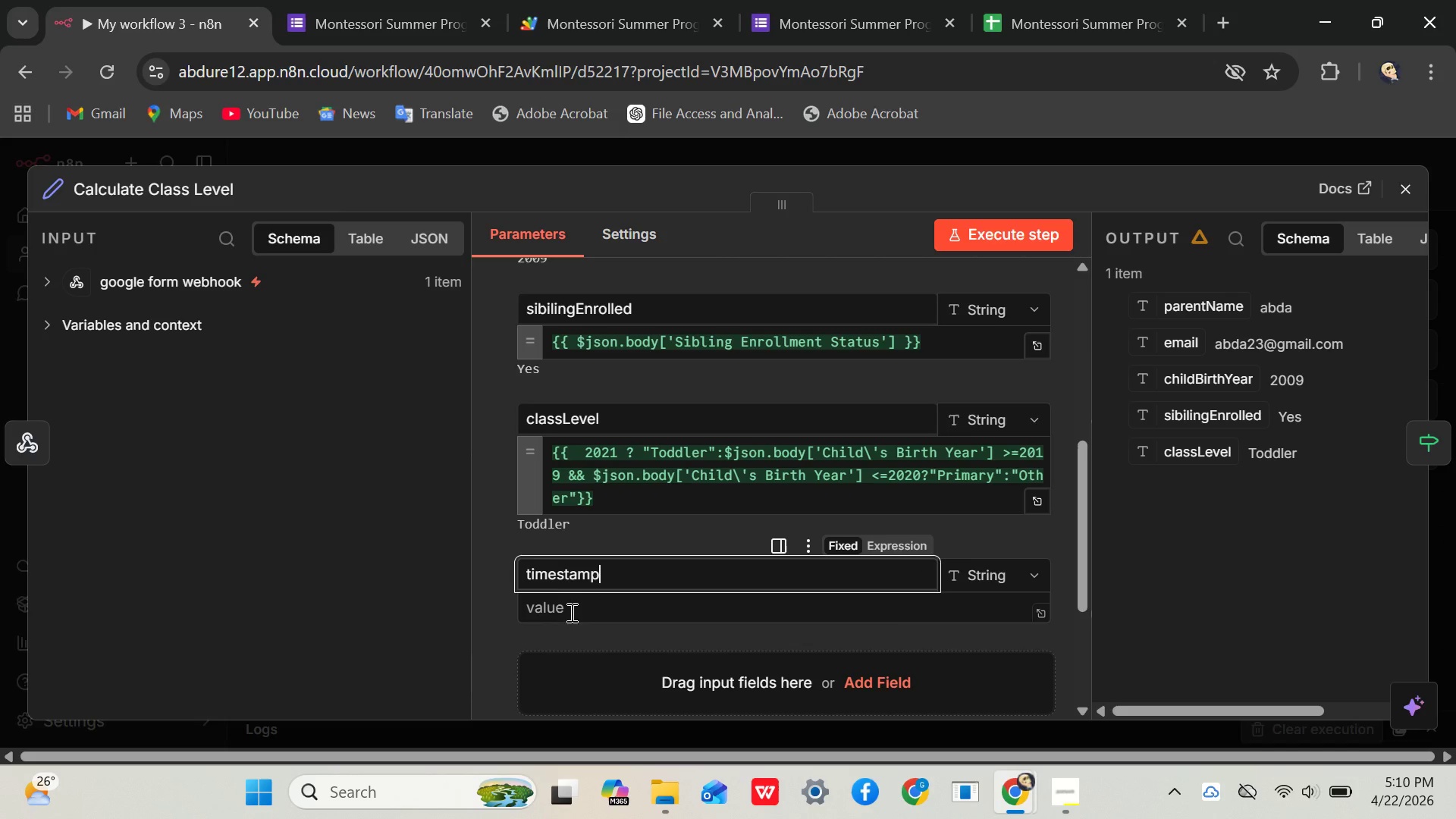 
left_click([563, 610])
 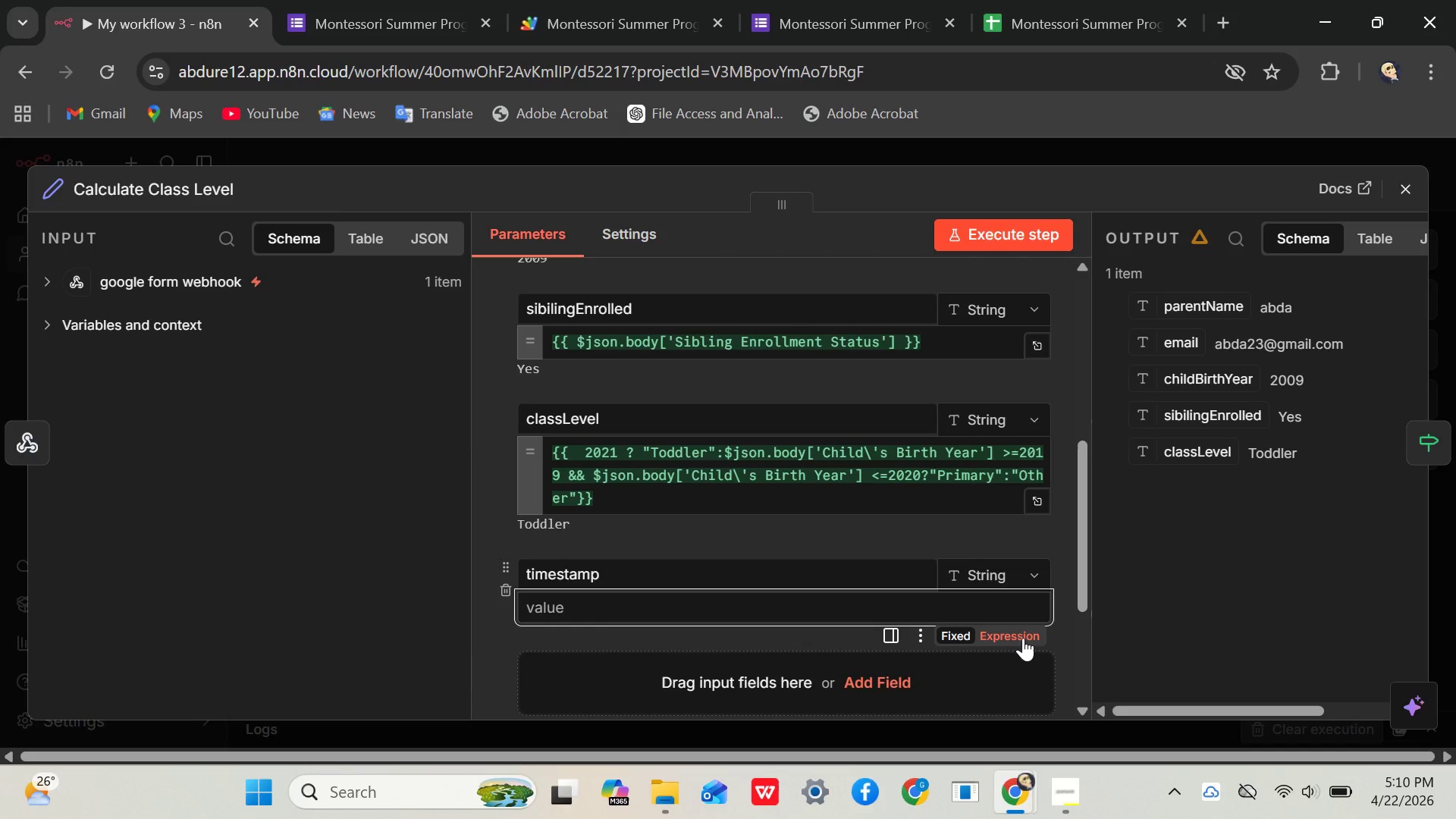 
left_click([1023, 638])
 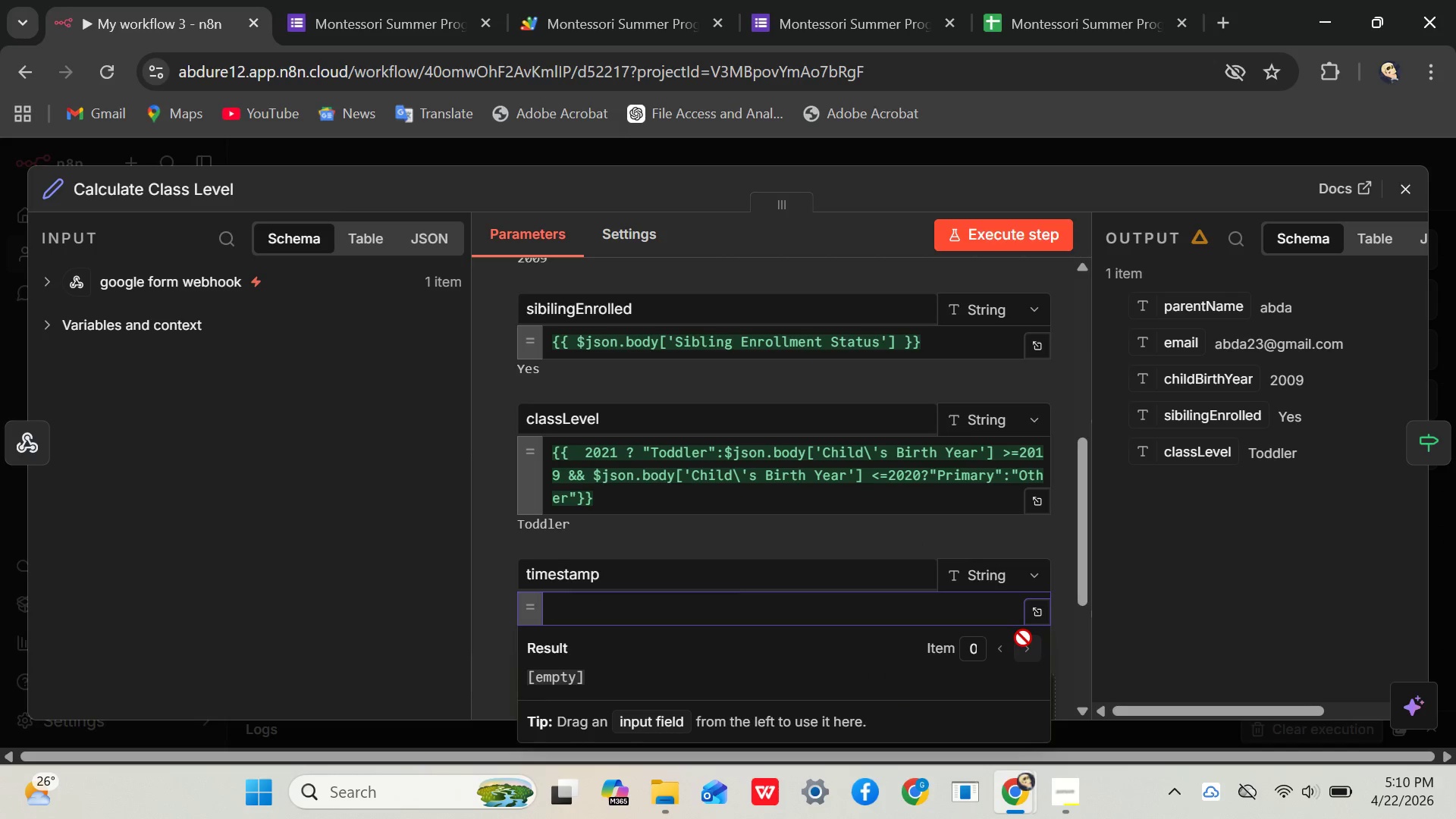 
type({{$now.toIs)
key(Tab)
 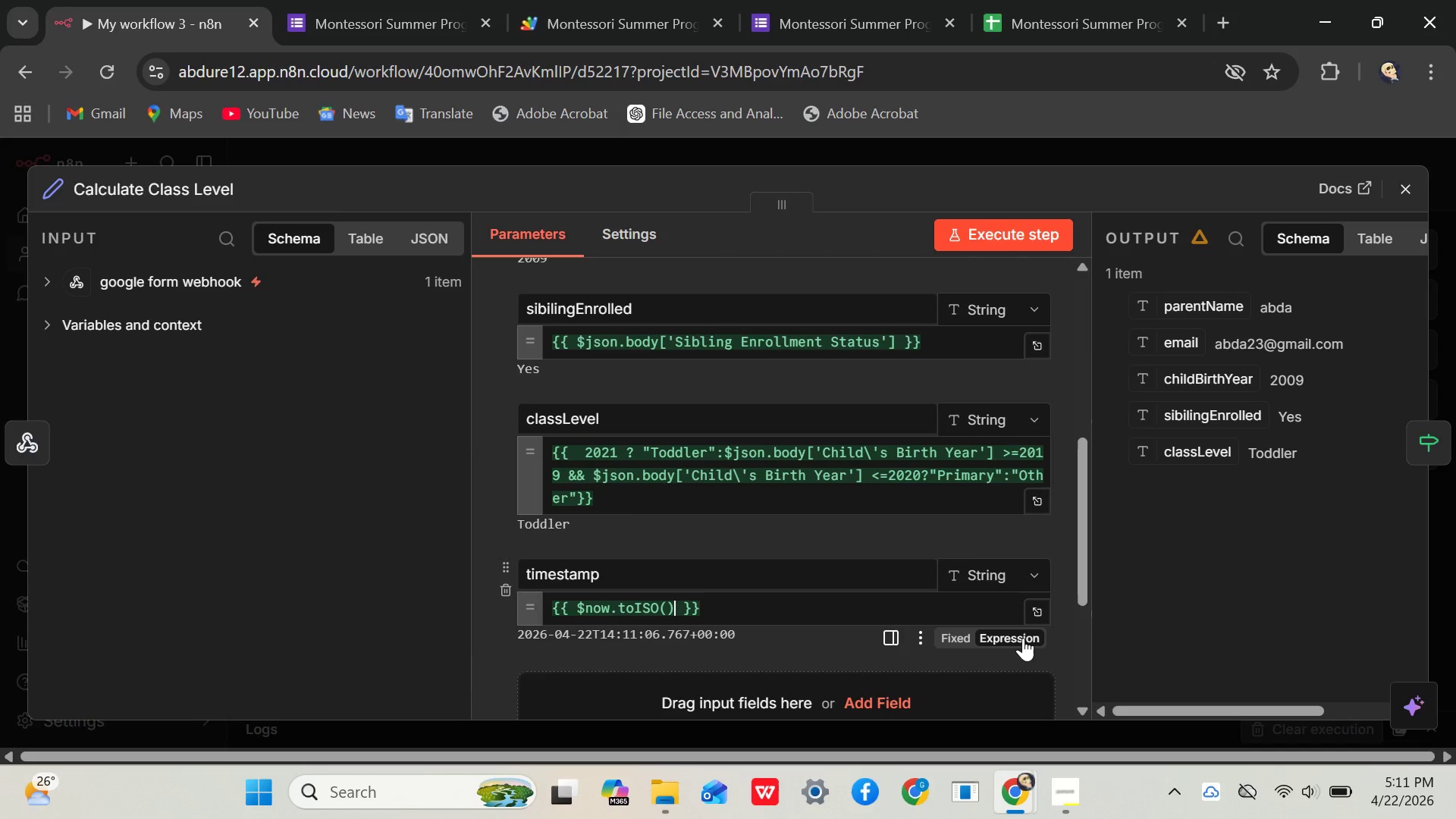 
left_click([980, 235])
 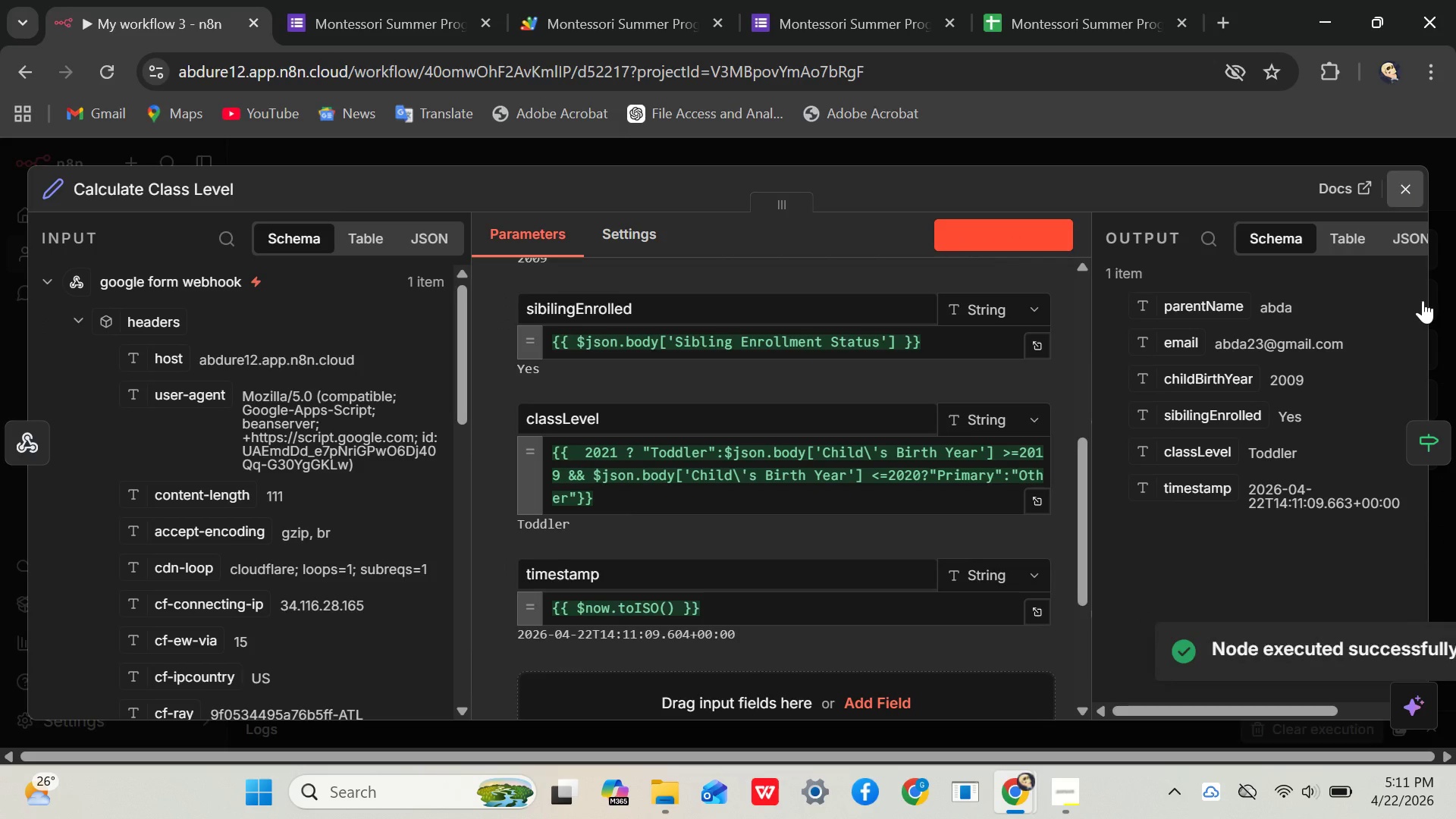 
left_click([1419, 446])
 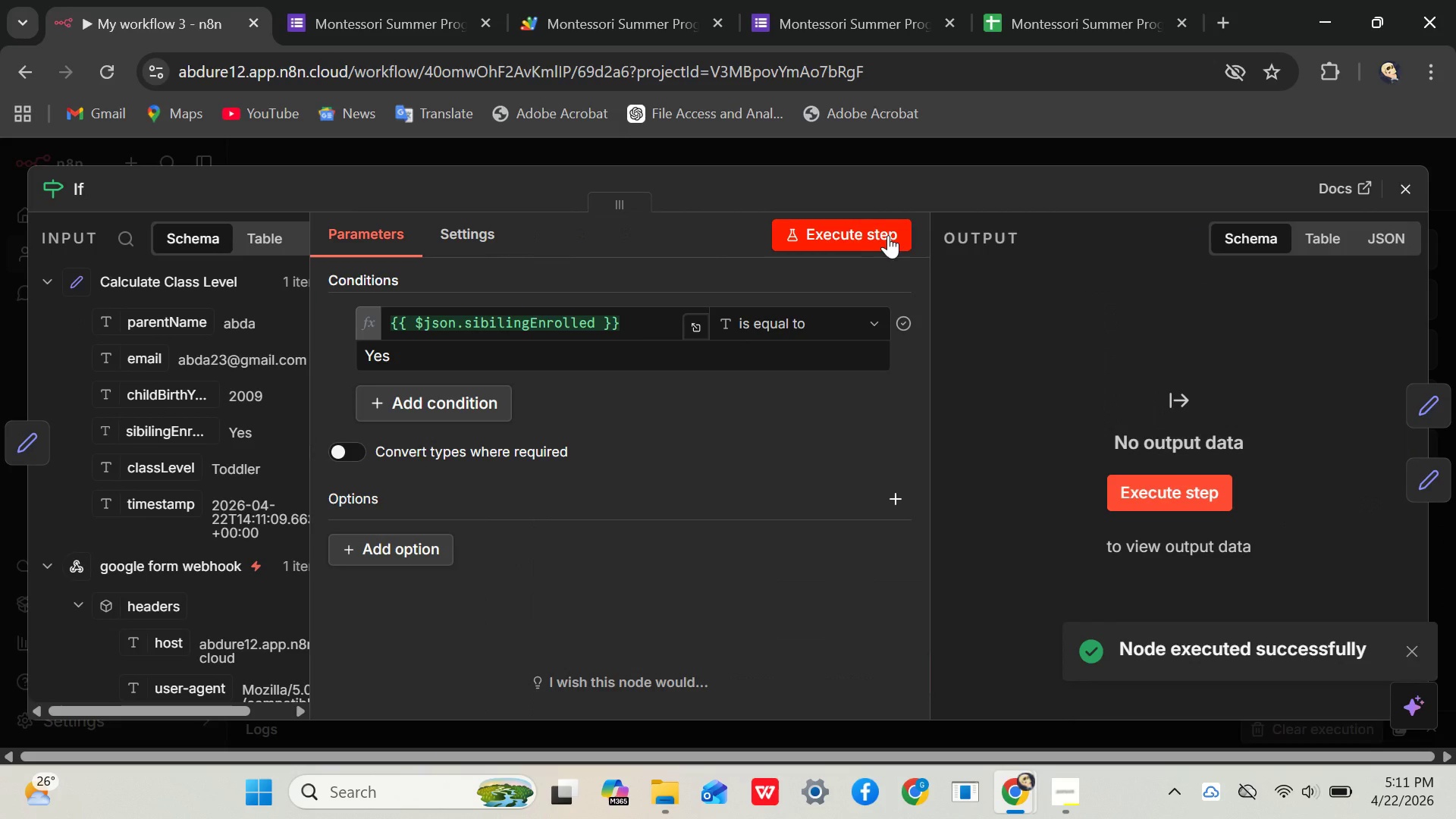 
left_click([848, 235])
 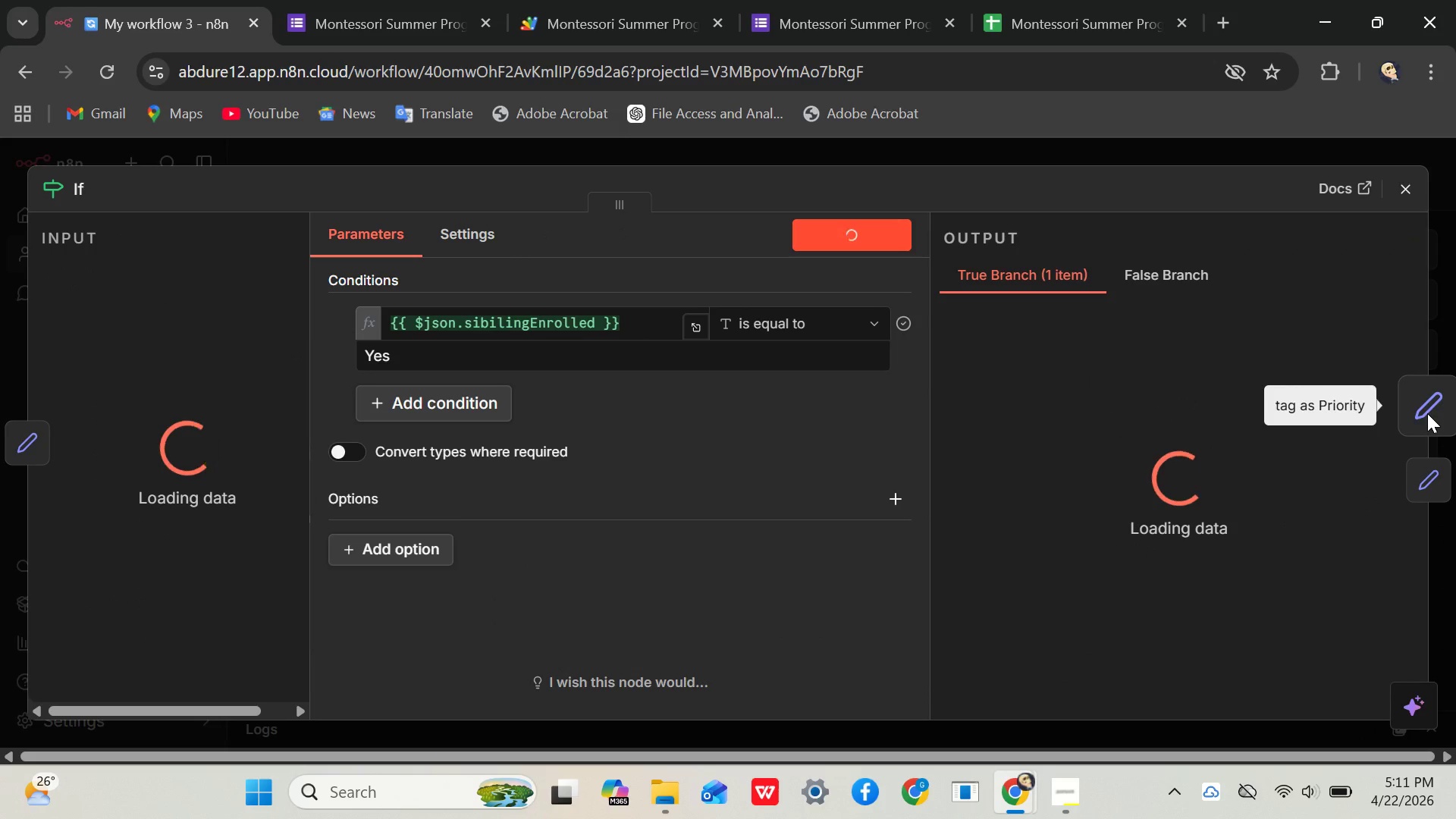 
left_click([1427, 413])
 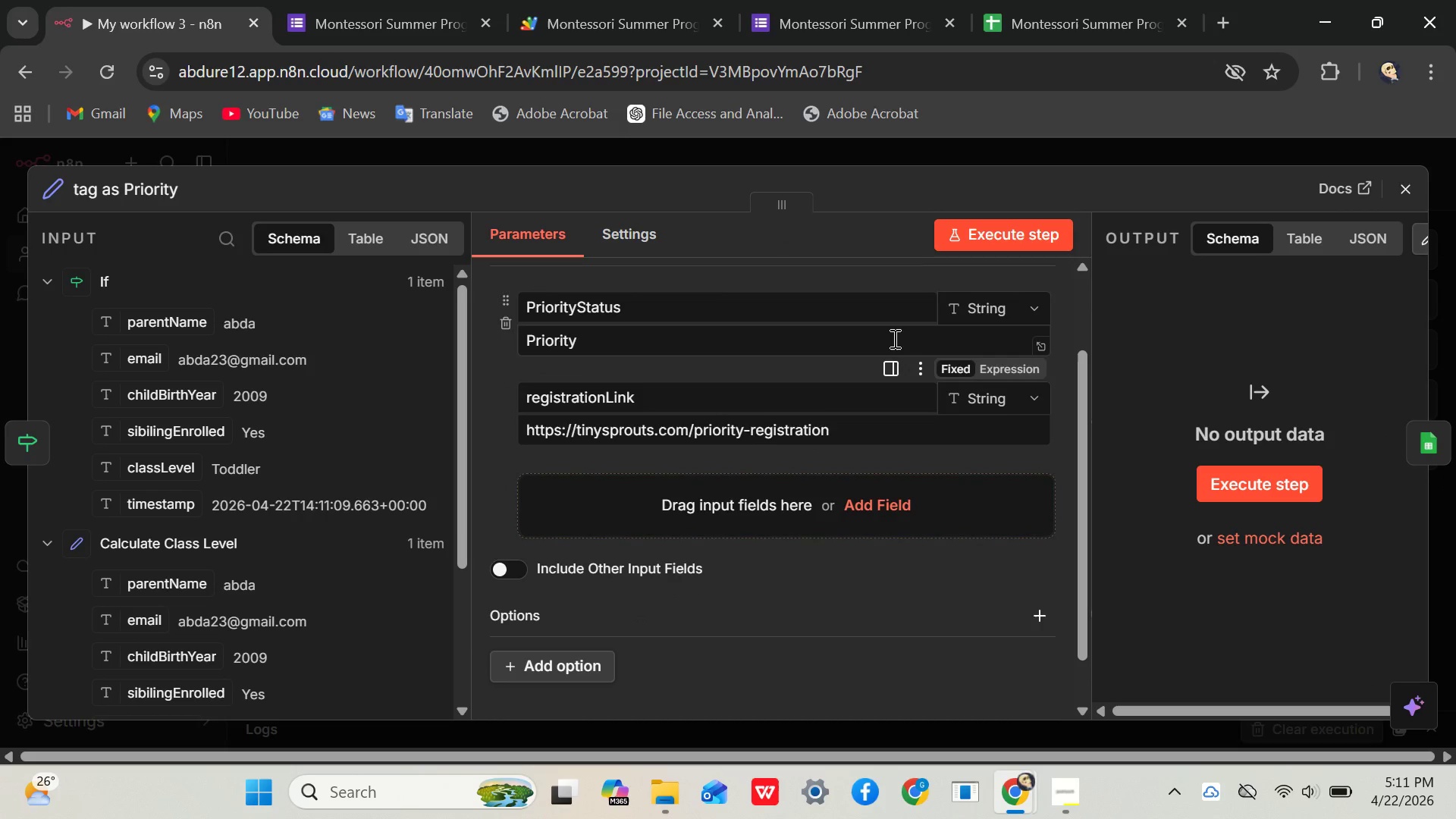 
wait(6.33)
 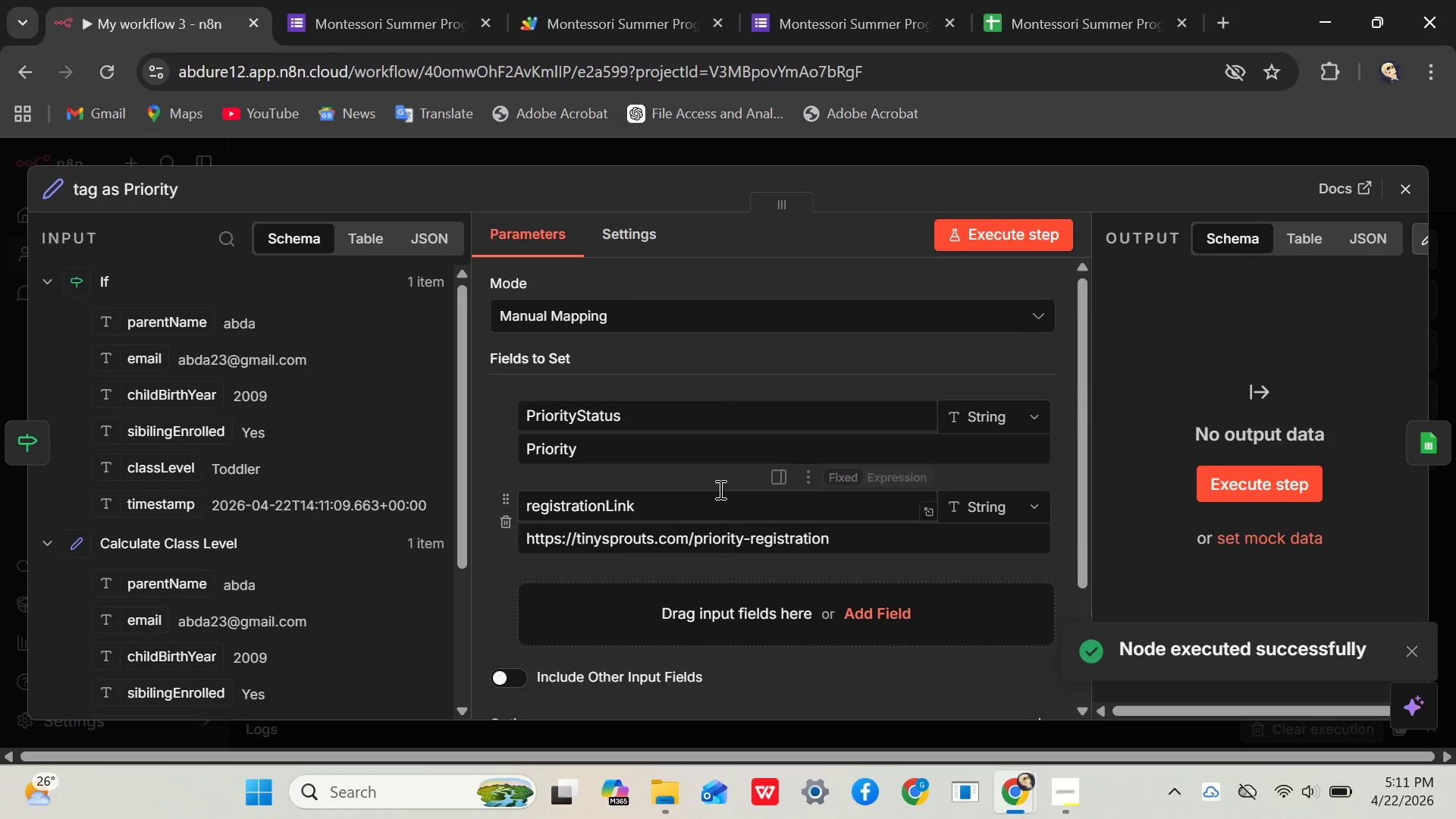 
left_click([988, 237])
 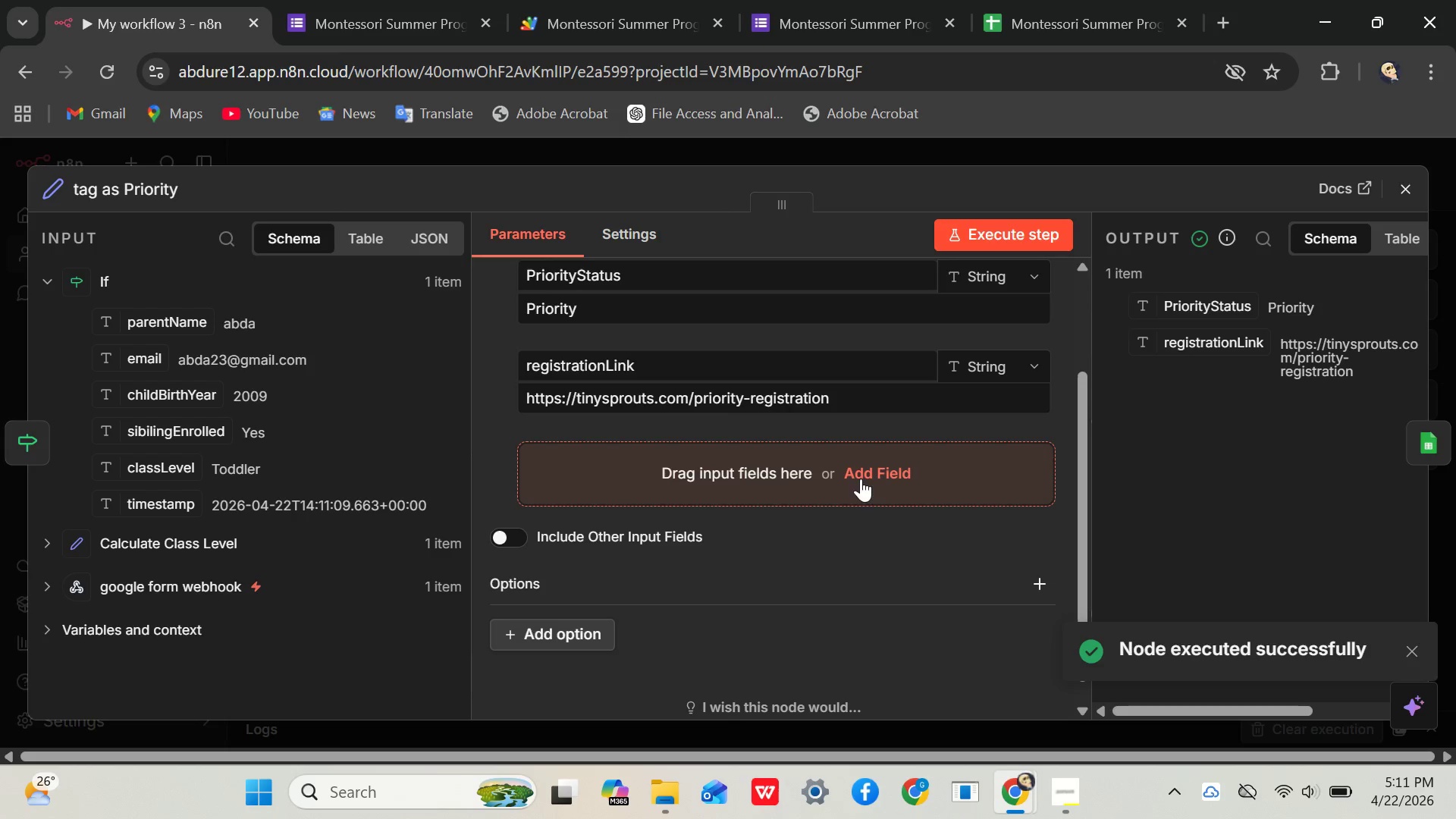 
left_click([1416, 439])
 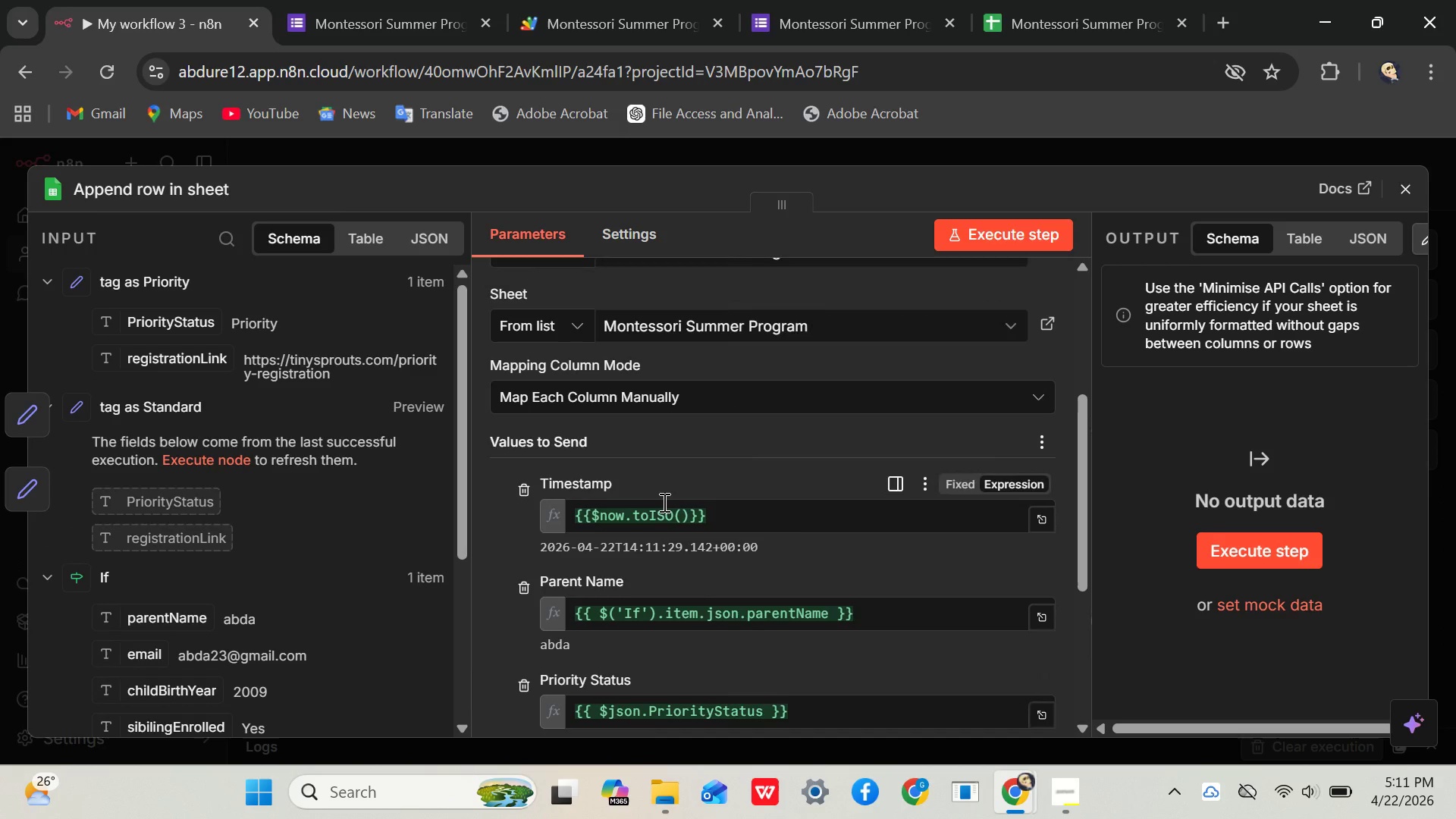 
wait(5.03)
 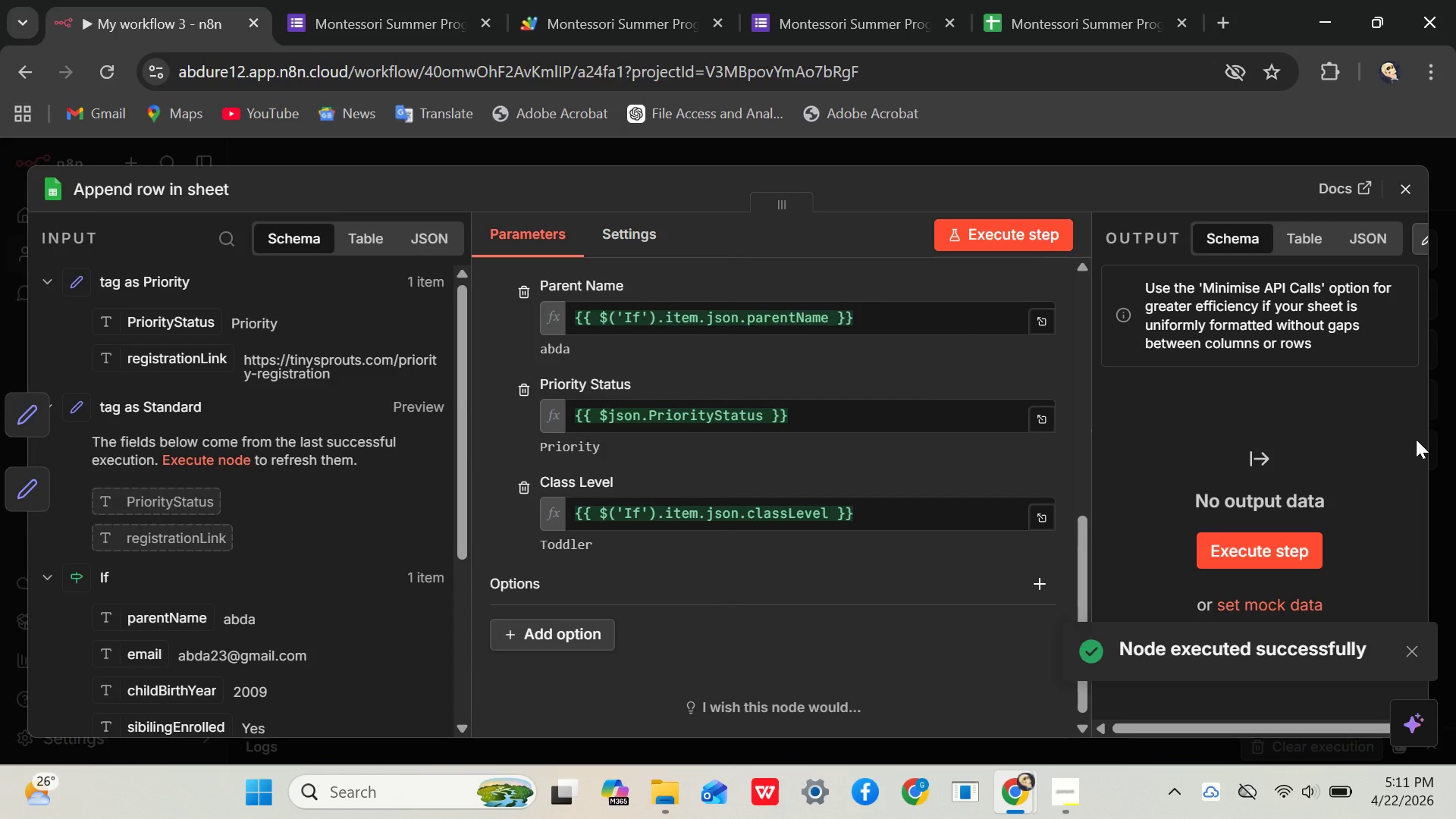 
left_click_drag(start_coordinate=[726, 503], to_coordinate=[542, 511])
 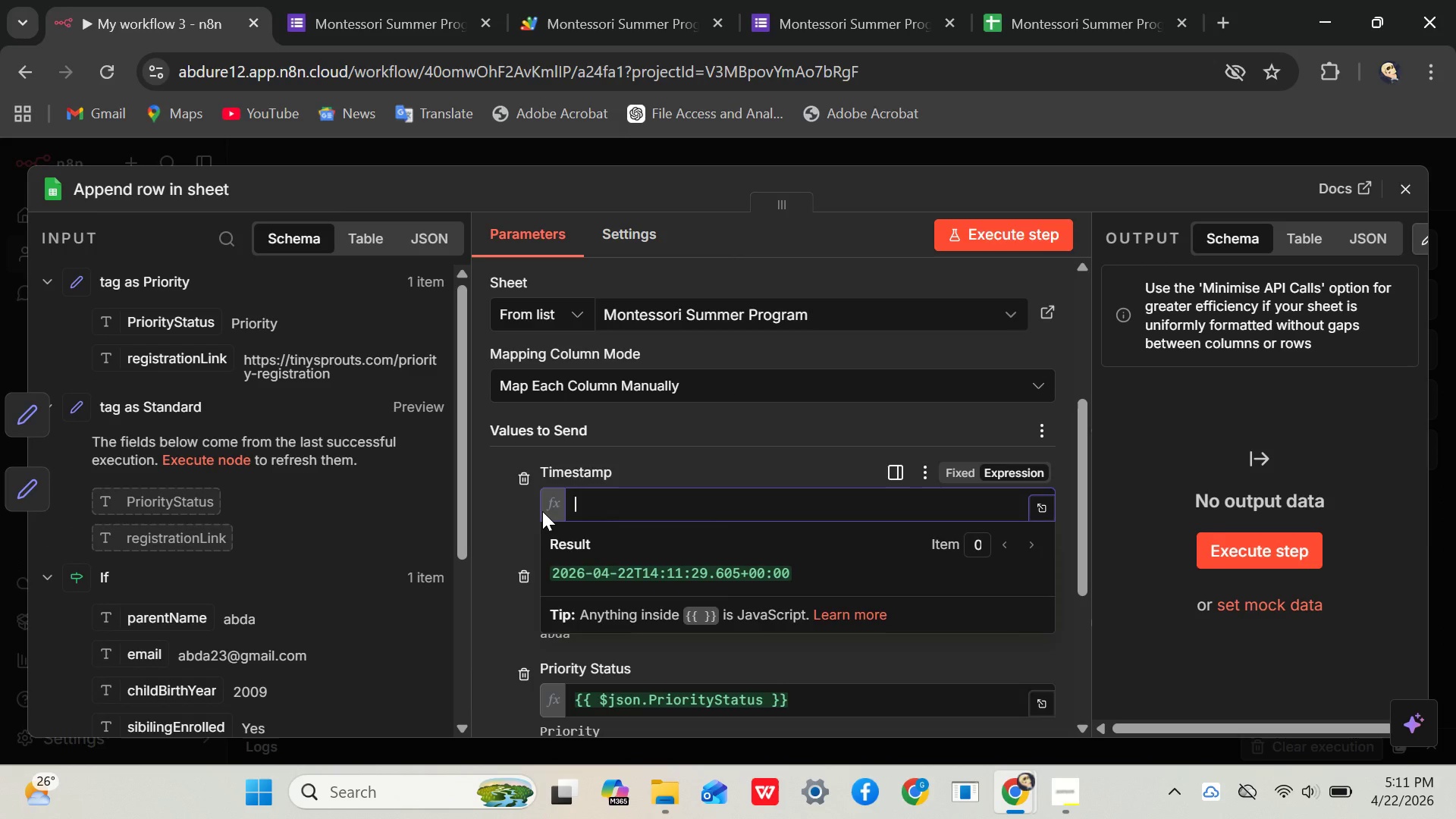 
key(Backspace)
 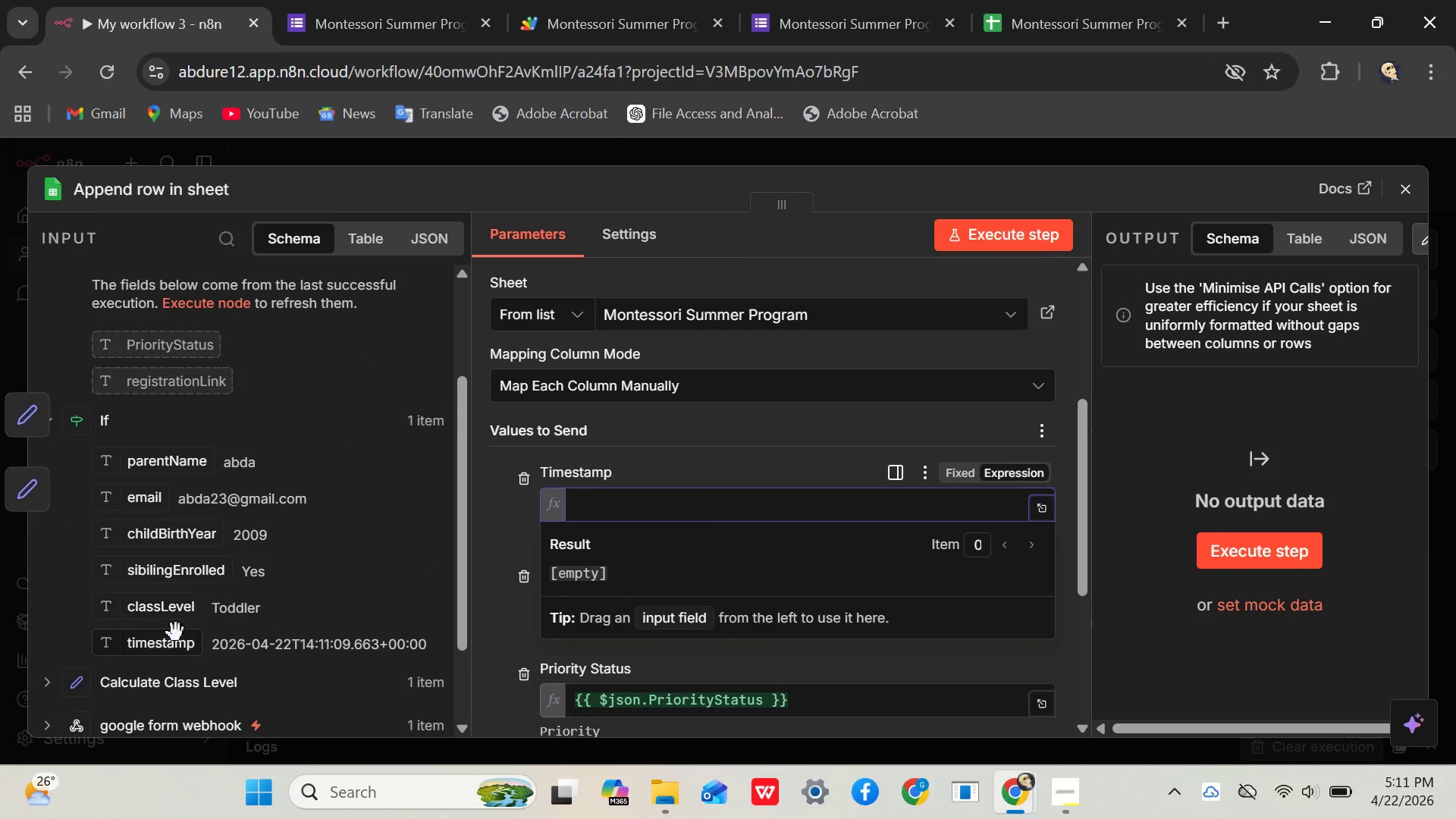 
left_click_drag(start_coordinate=[153, 642], to_coordinate=[642, 502])
 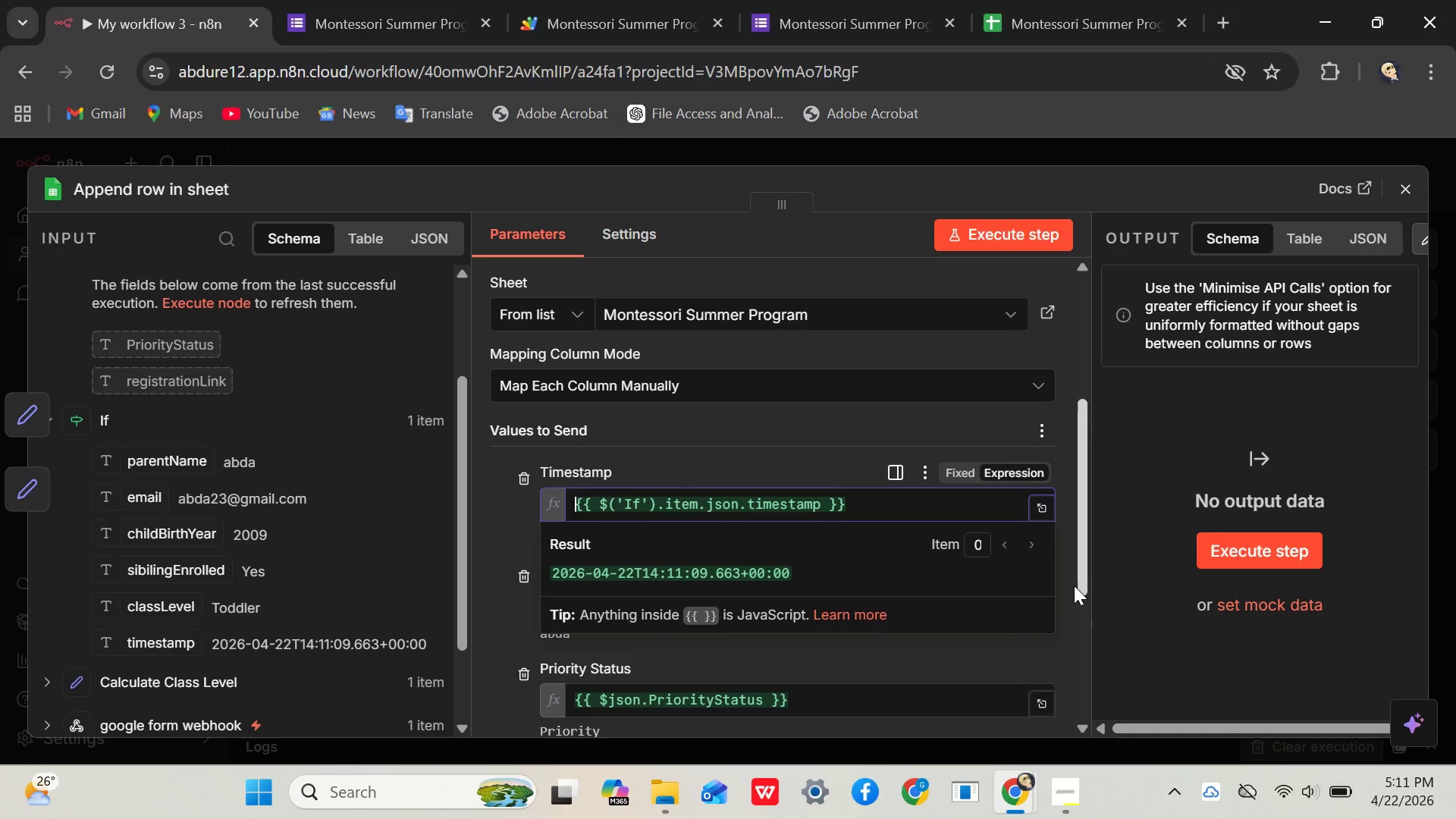 
left_click([1061, 622])
 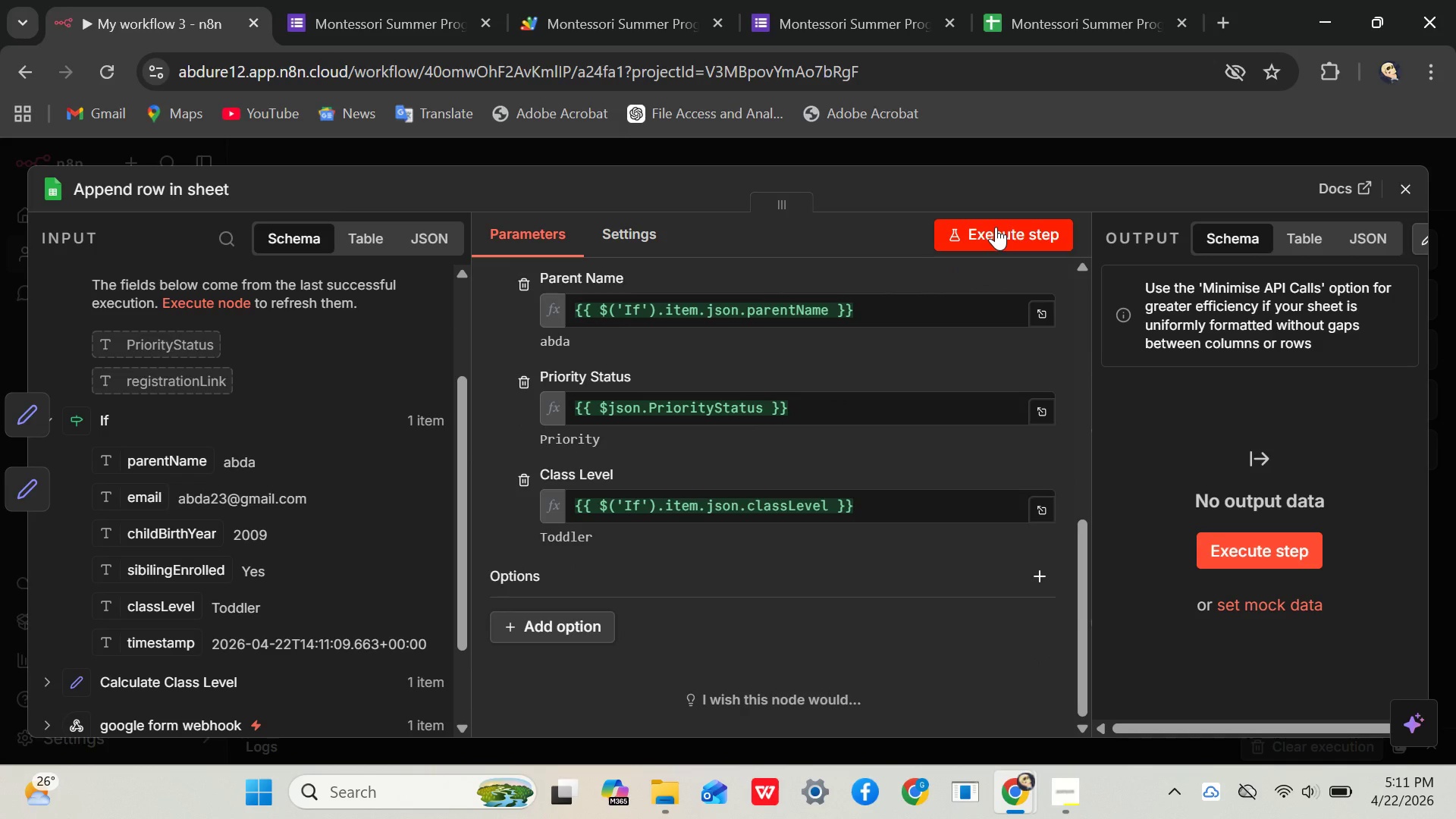 
wait(6.66)
 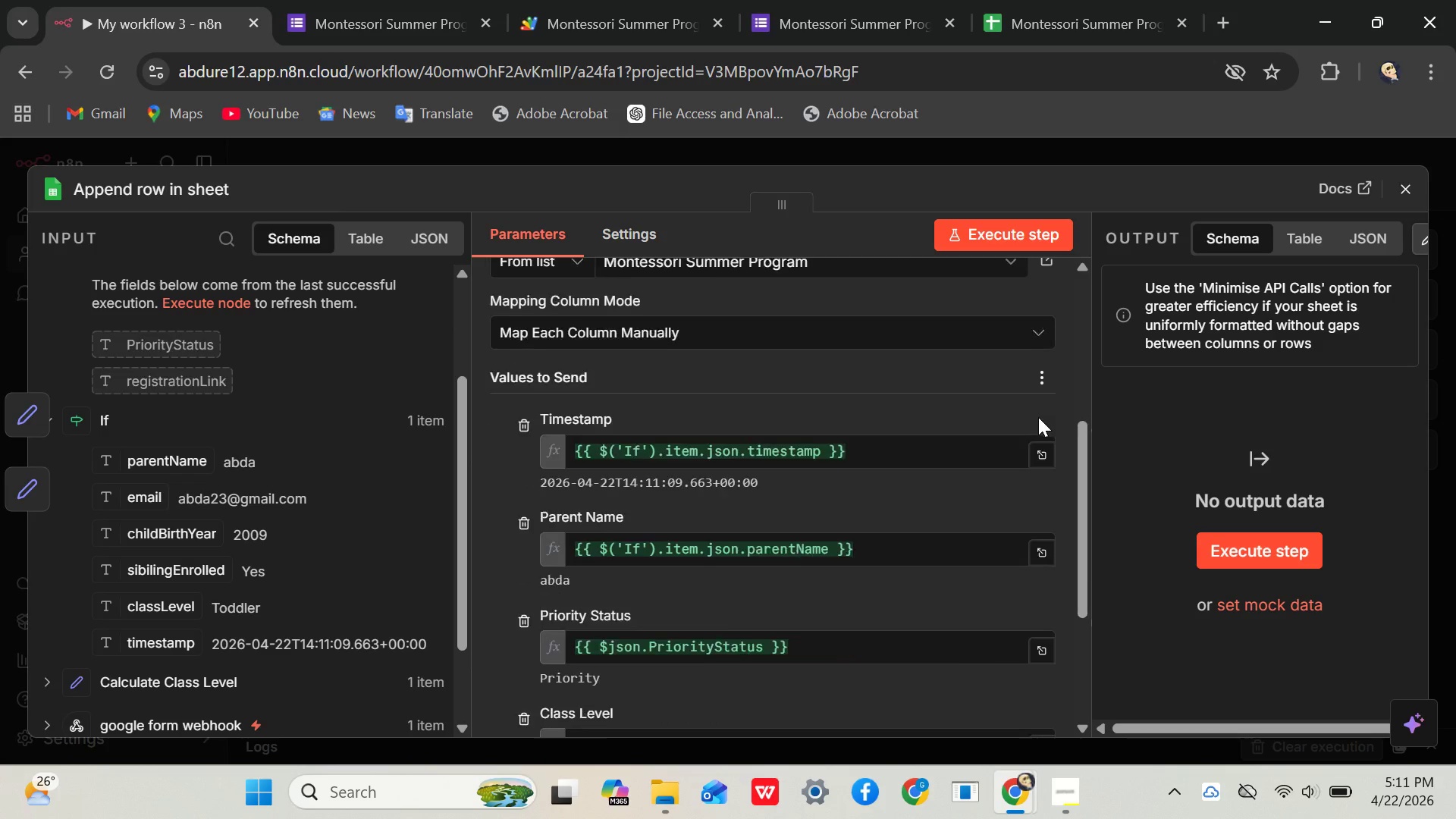 
left_click([996, 227])
 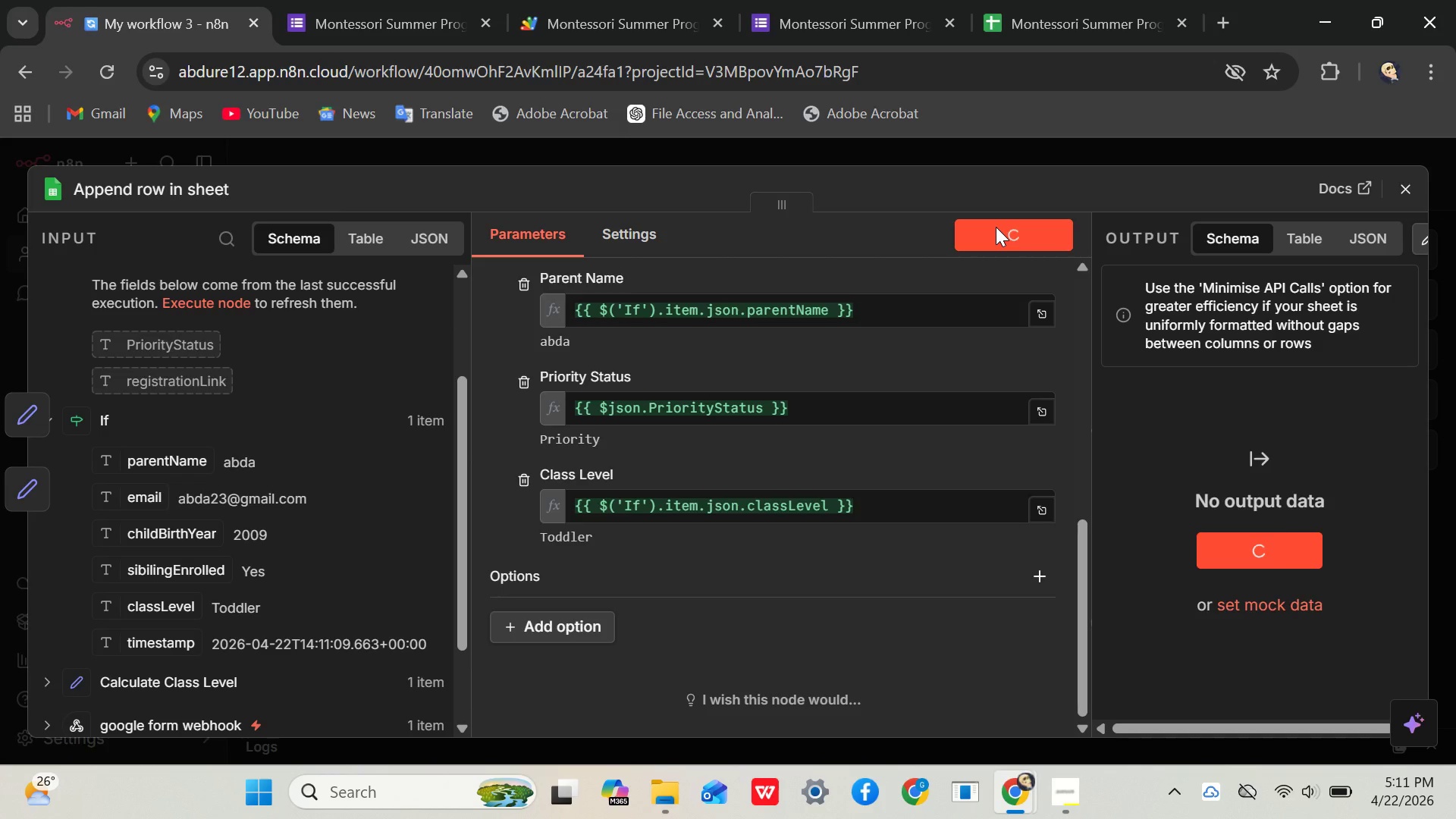 
wait(8.38)
 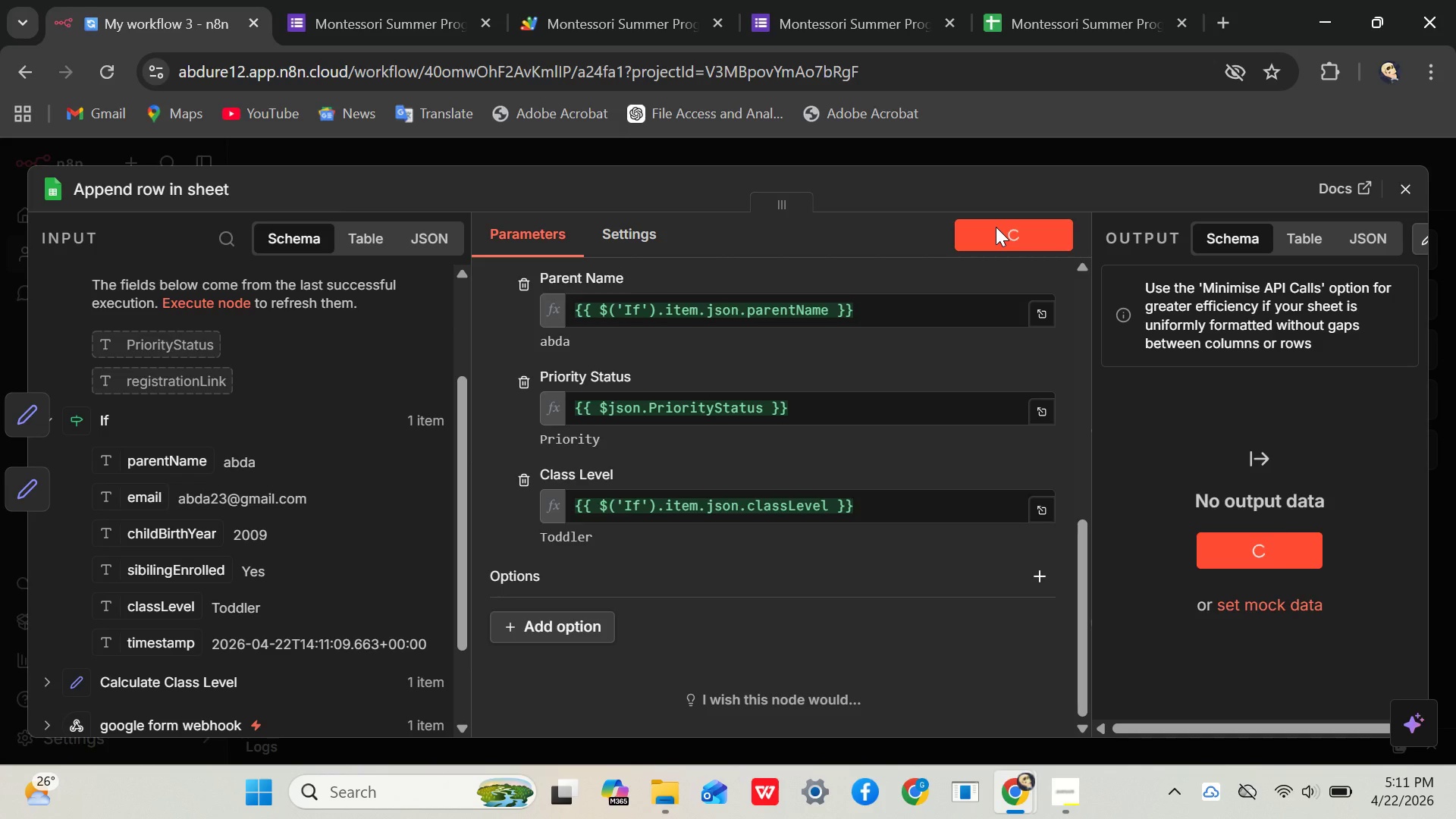 
left_click([1064, 4])
 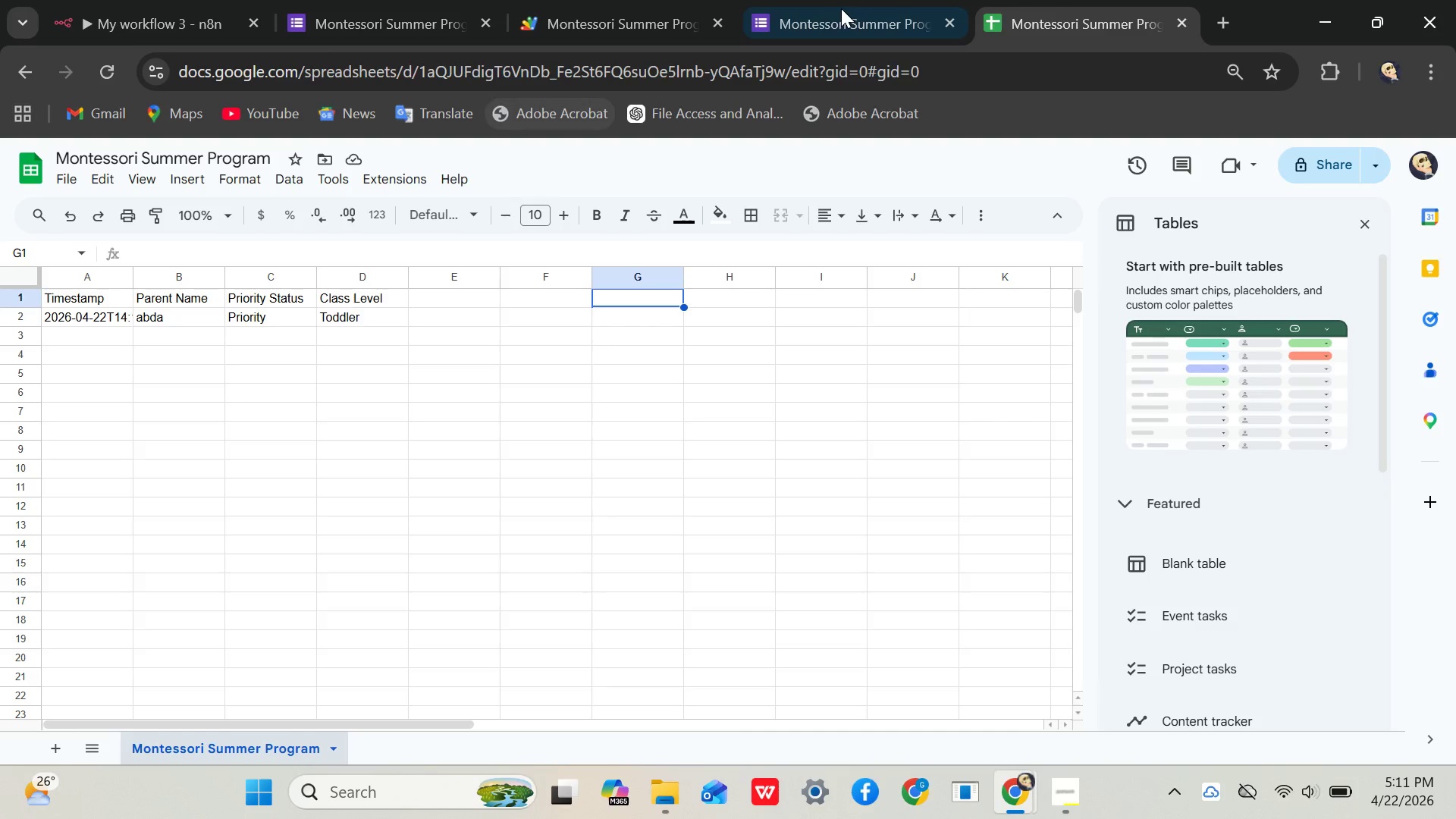 
wait(5.3)
 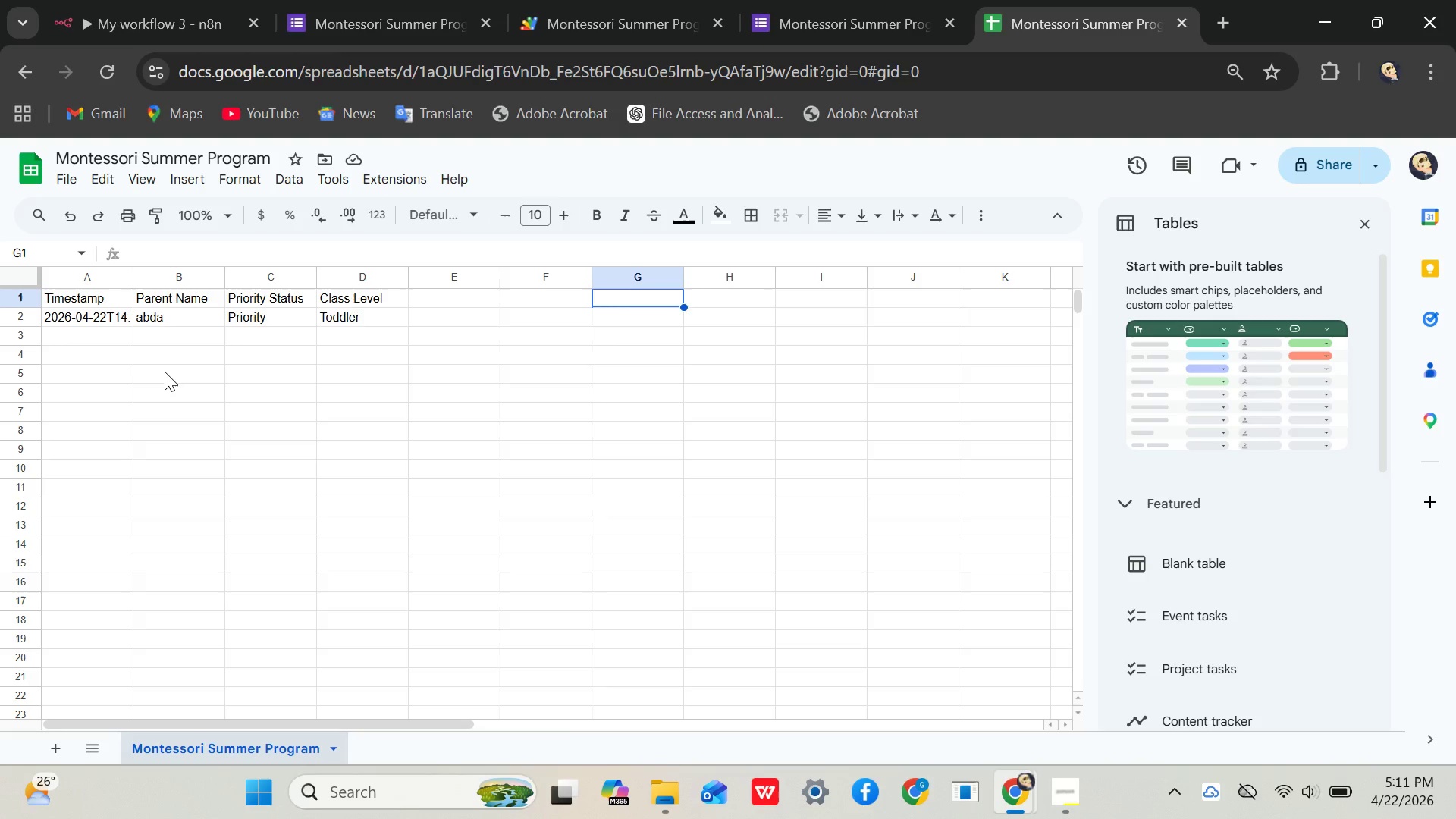 
left_click([83, 0])
 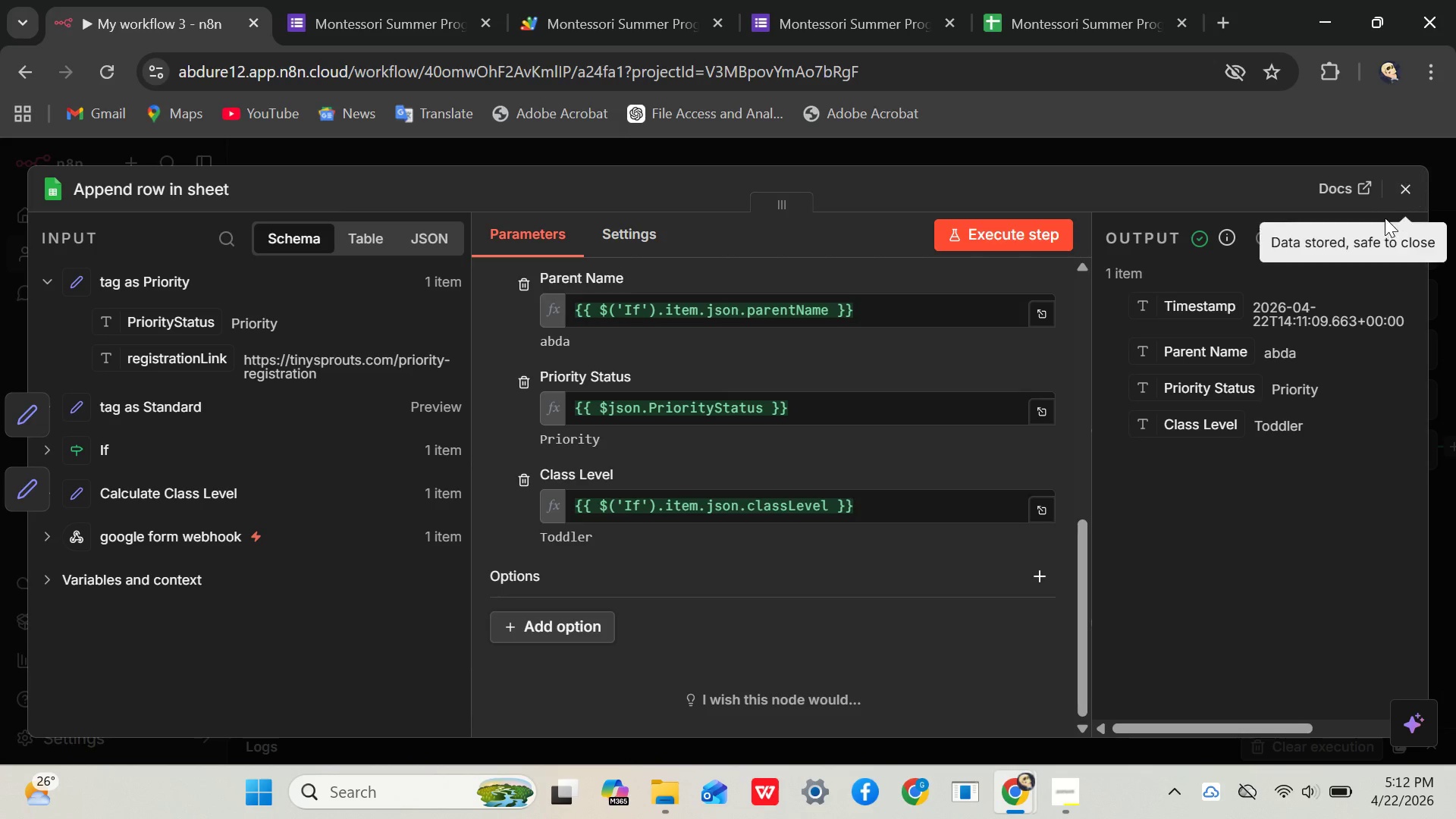 
left_click([1411, 184])
 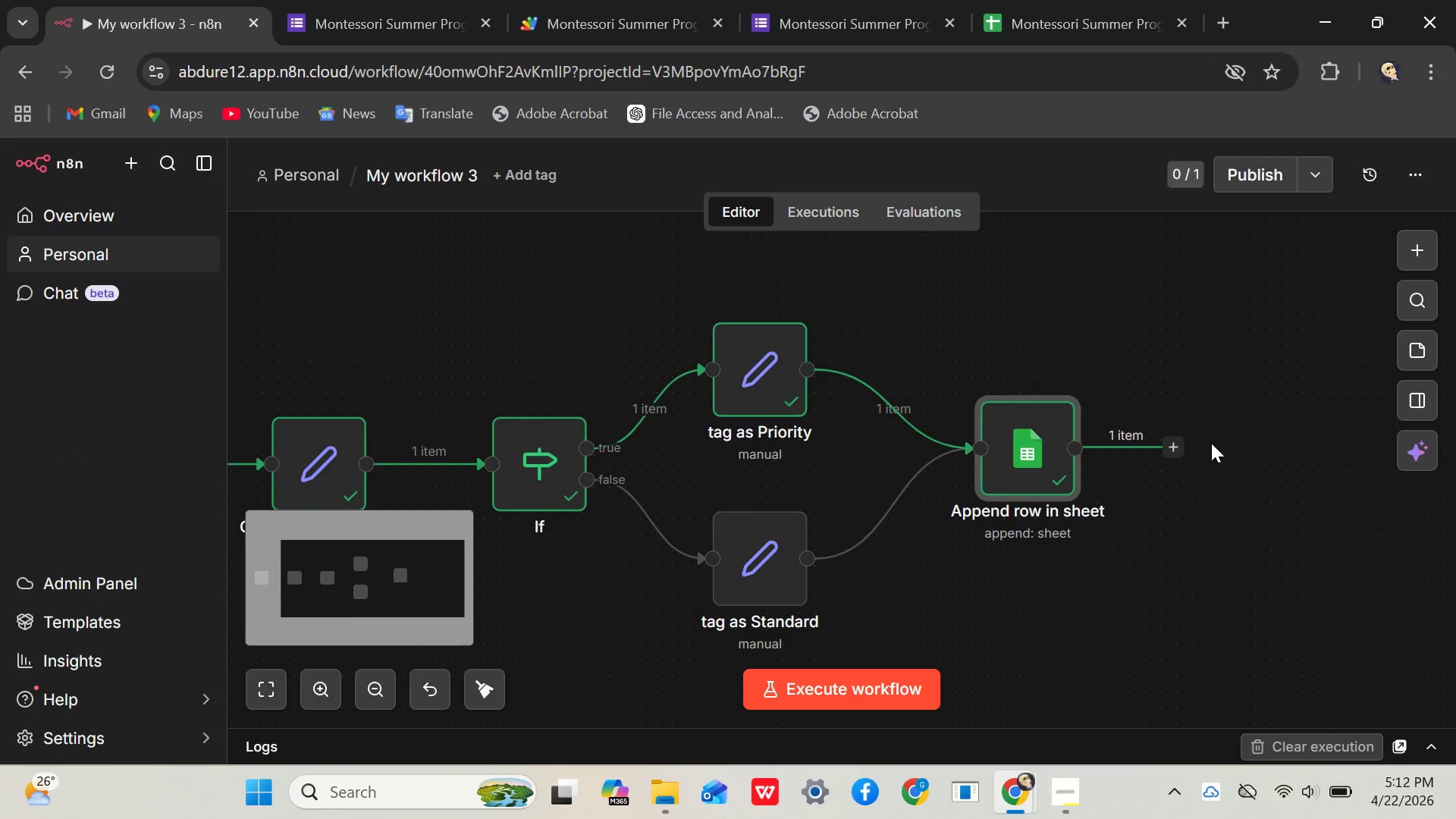 
left_click([1166, 450])
 